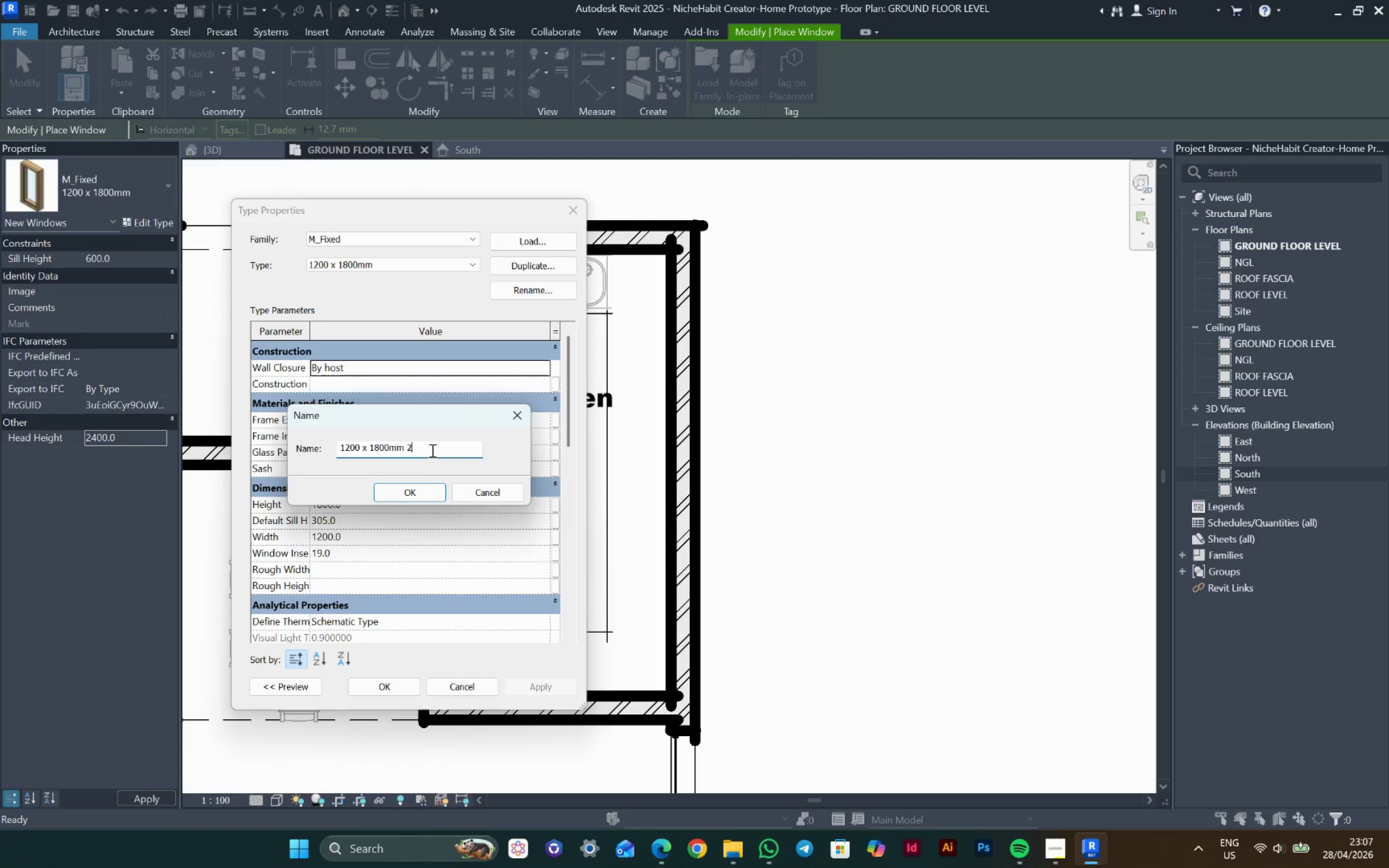 
key(Backspace)
key(Backspace)
key(Backspace)
key(Backspace)
key(Backspace)
key(Backspace)
key(Backspace)
type(200mm)
 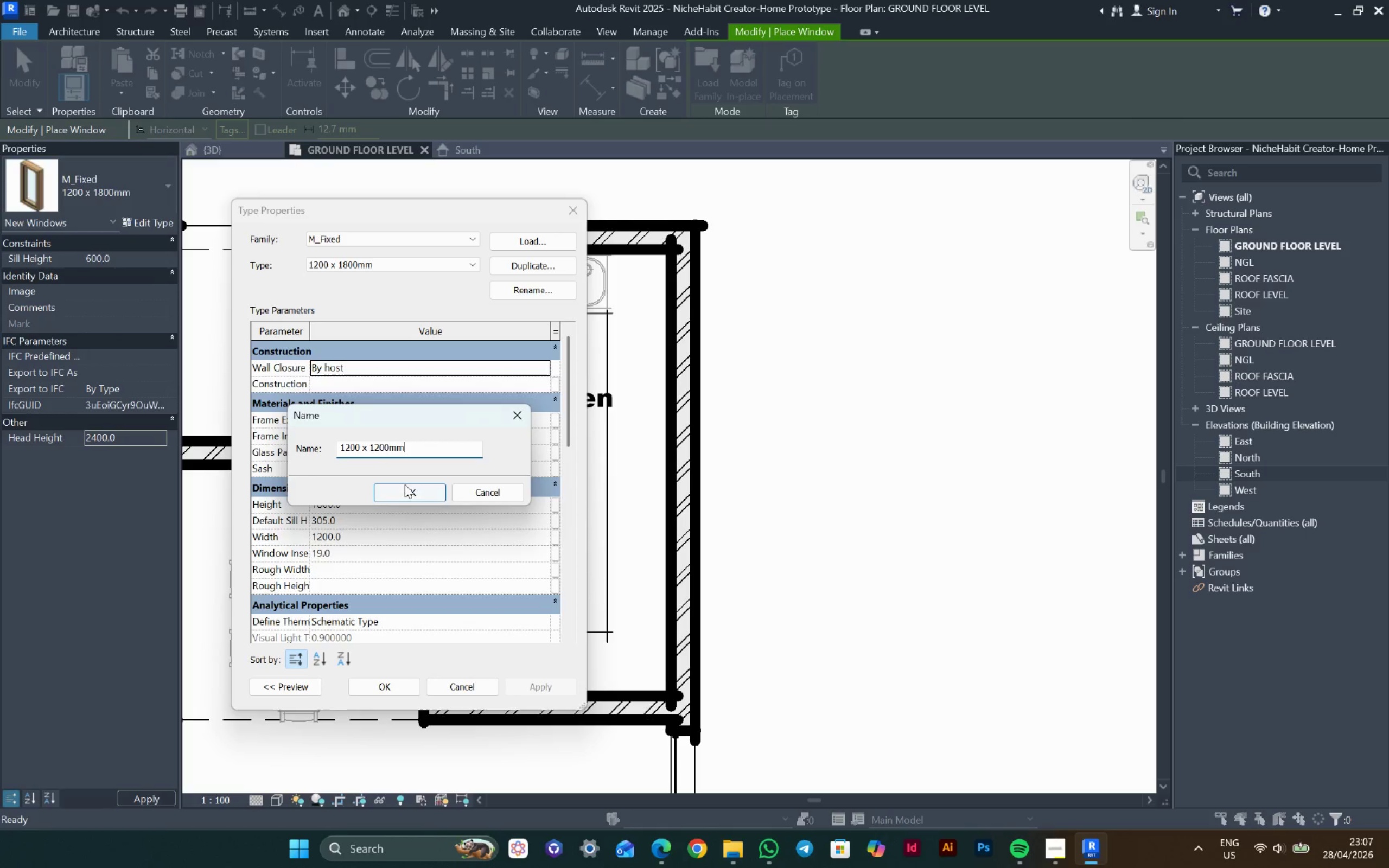 
left_click([402, 489])
 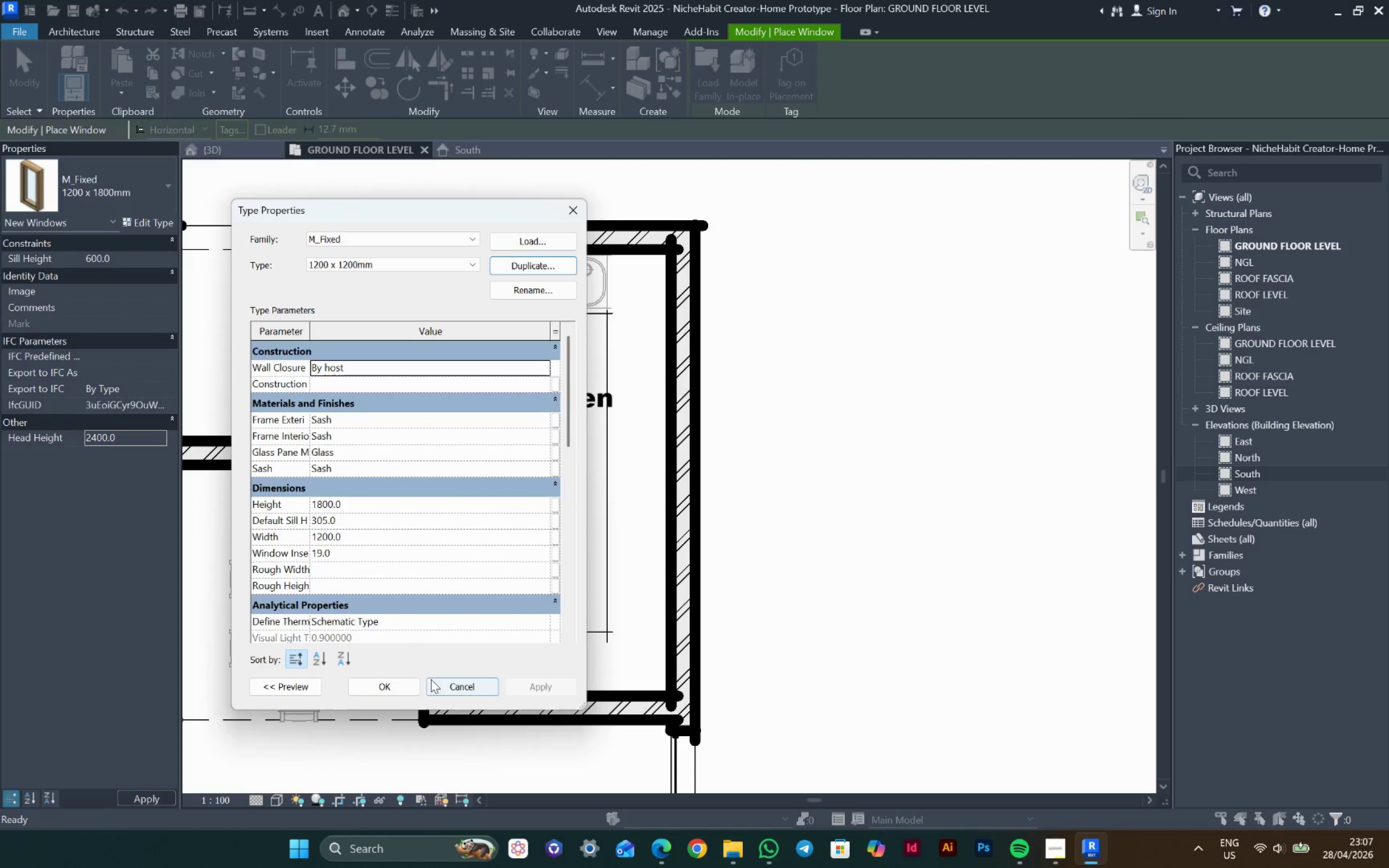 
left_click([411, 687])
 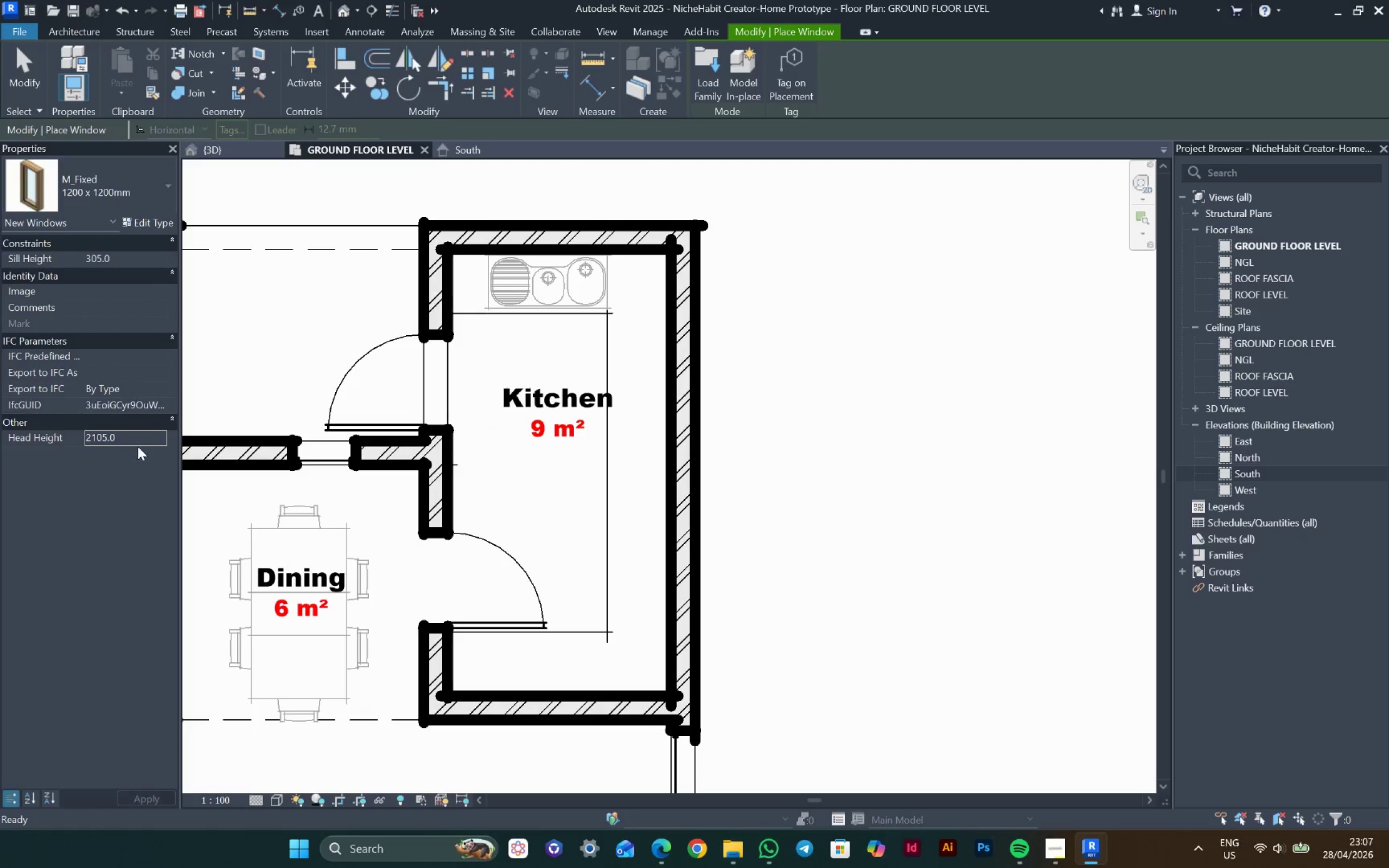 
left_click([138, 439])
 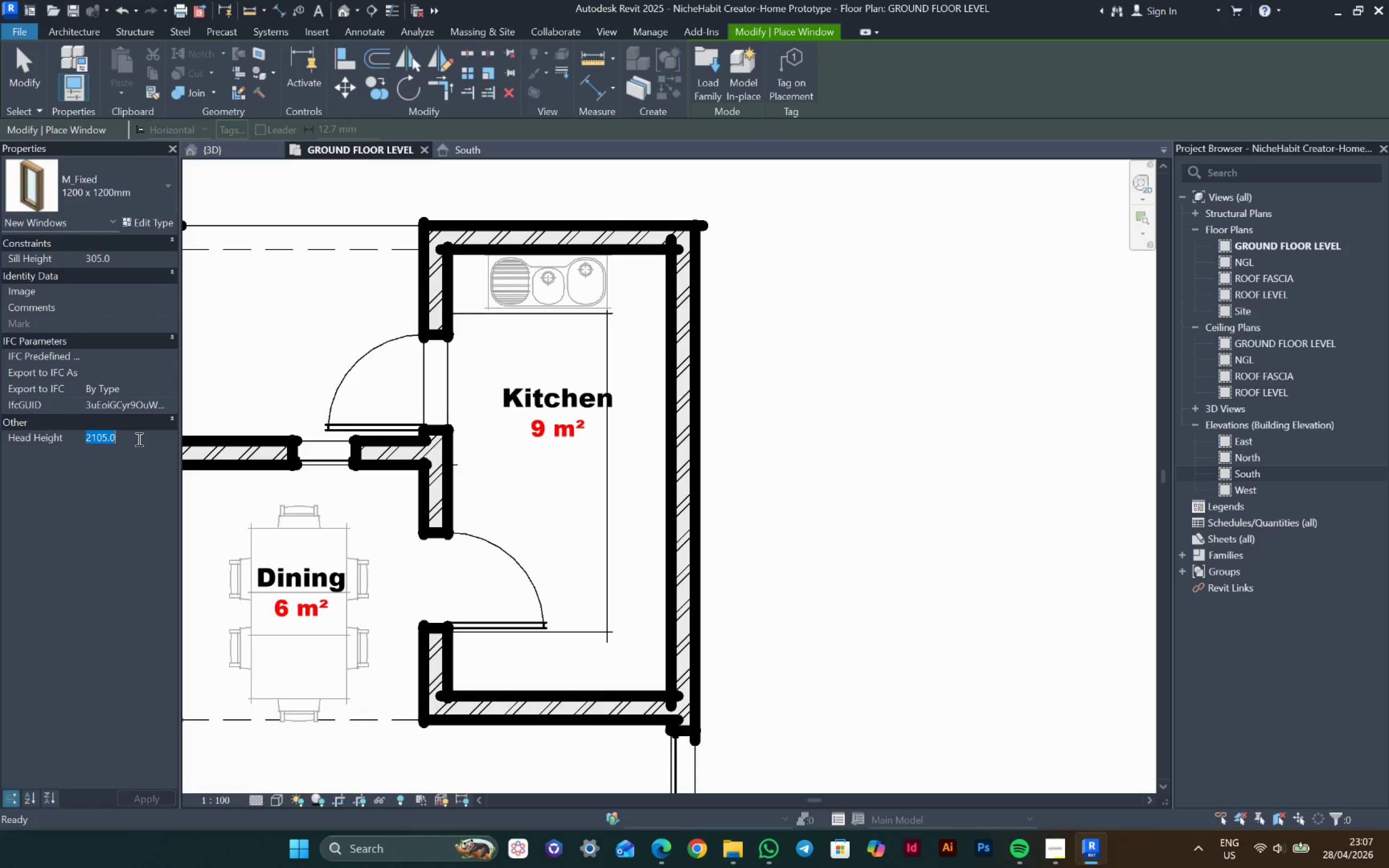 
type(2400)
 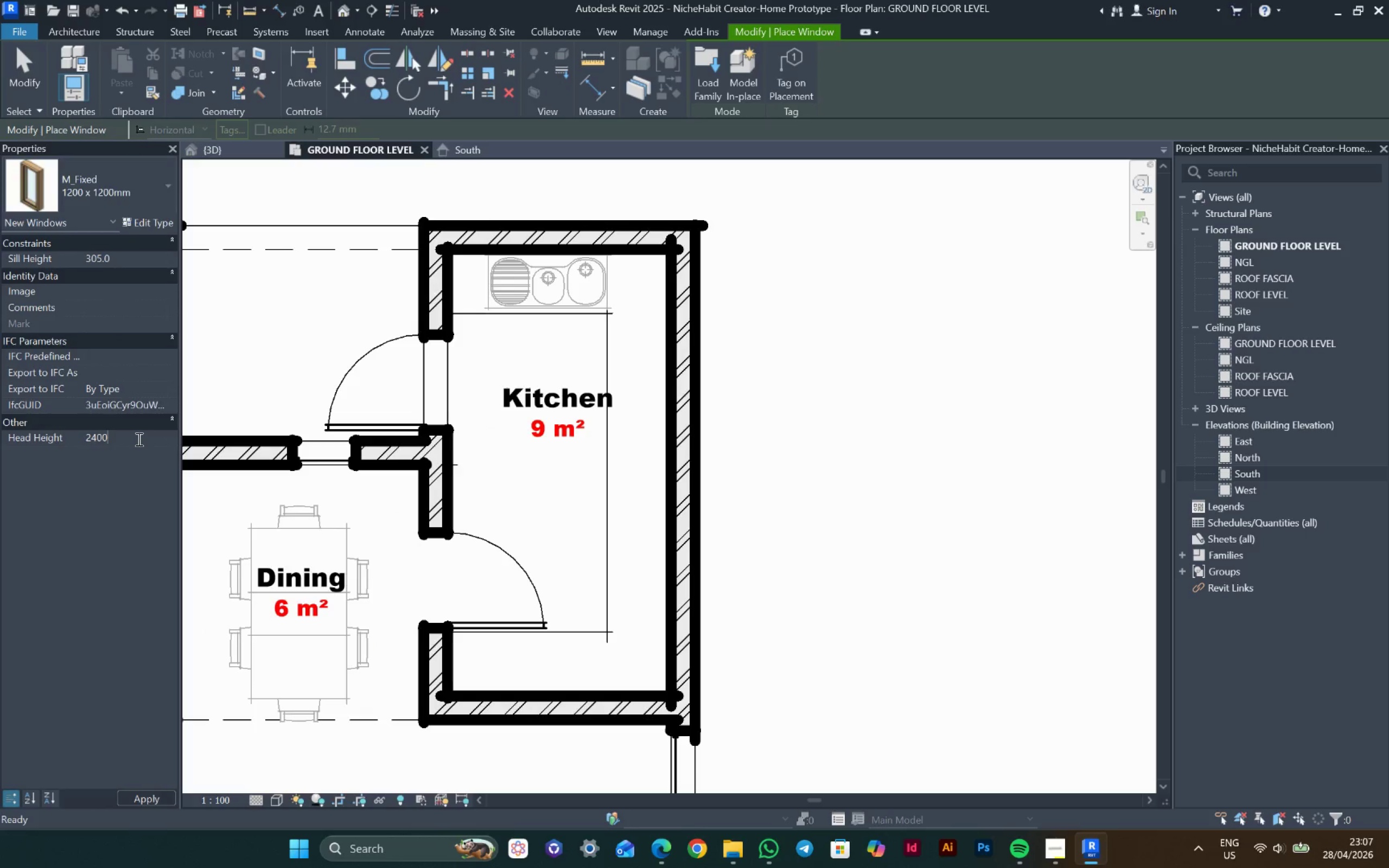 
key(Enter)
 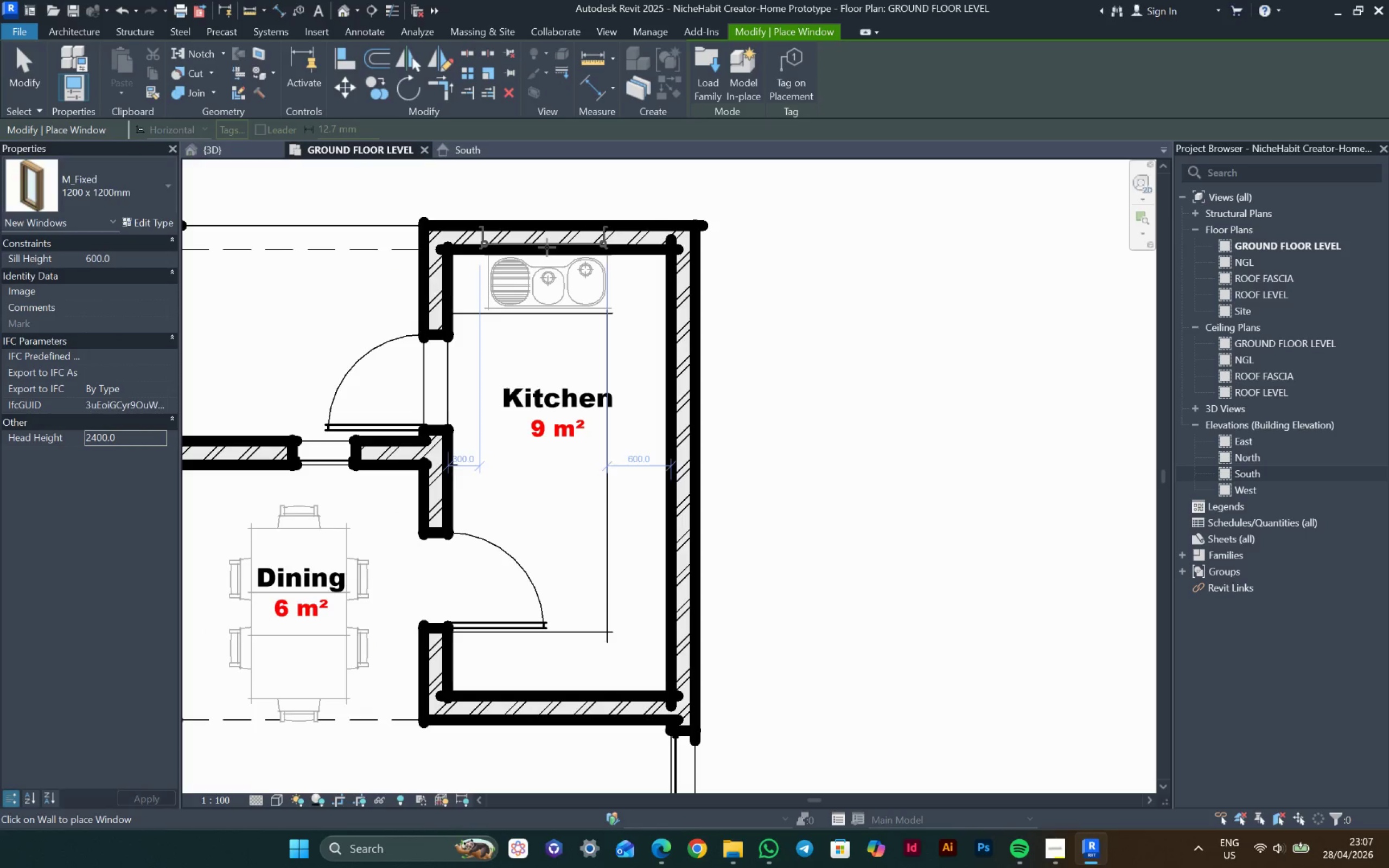 
key(Escape)
 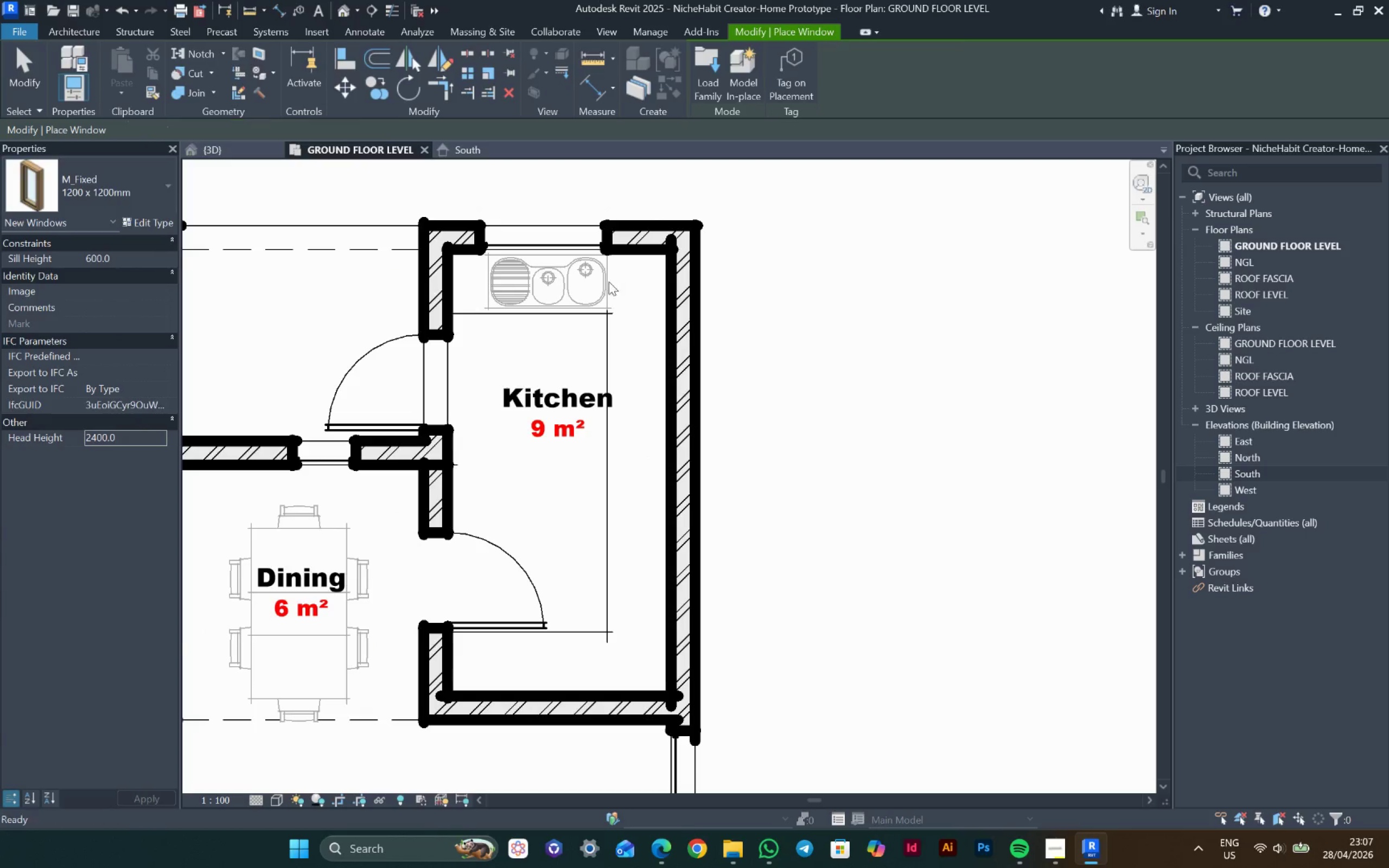 
key(Escape)
 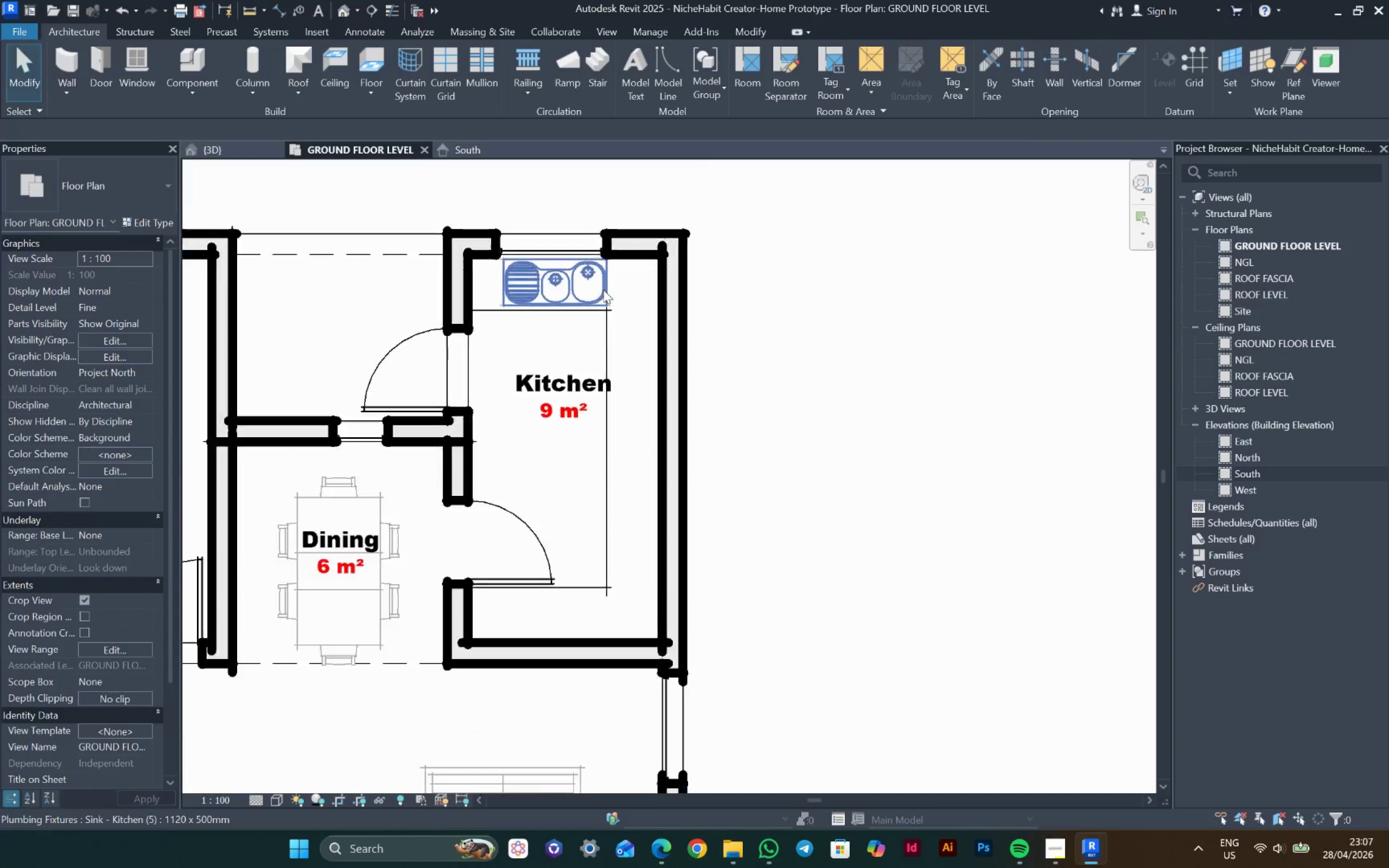 
key(Escape)
 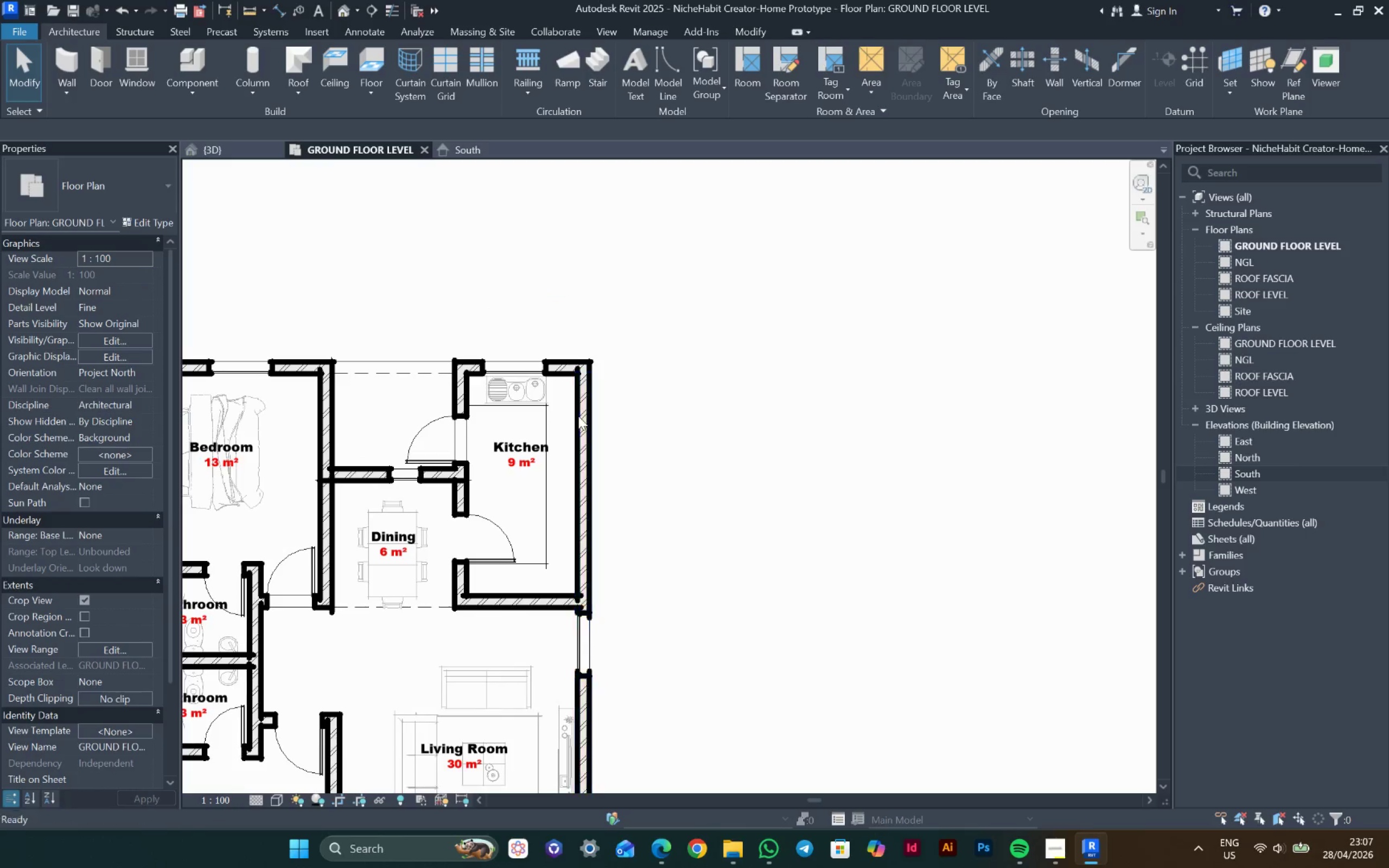 
scroll: coordinate [605, 291], scroll_direction: down, amount: 5.0
 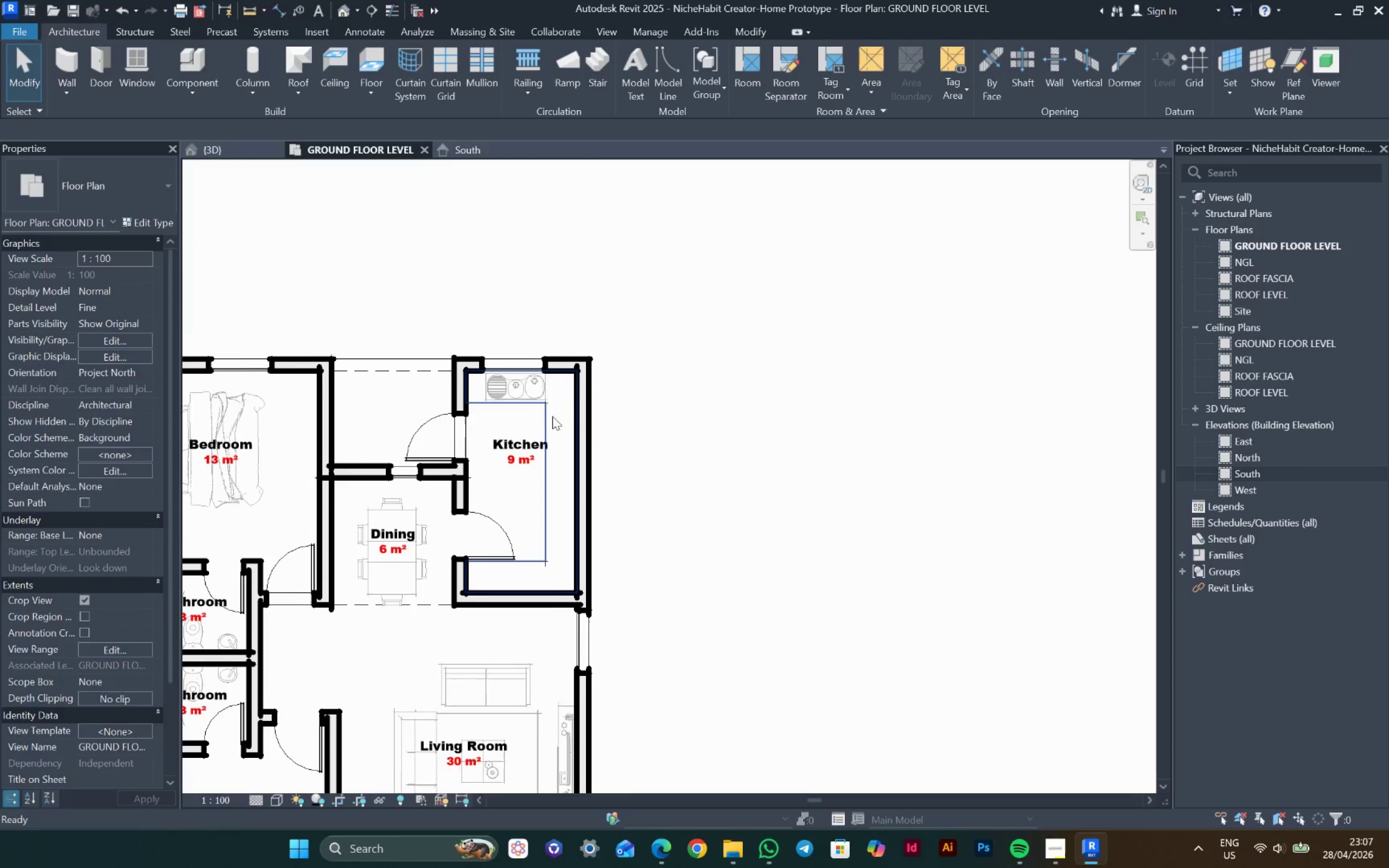 
key(Escape)
 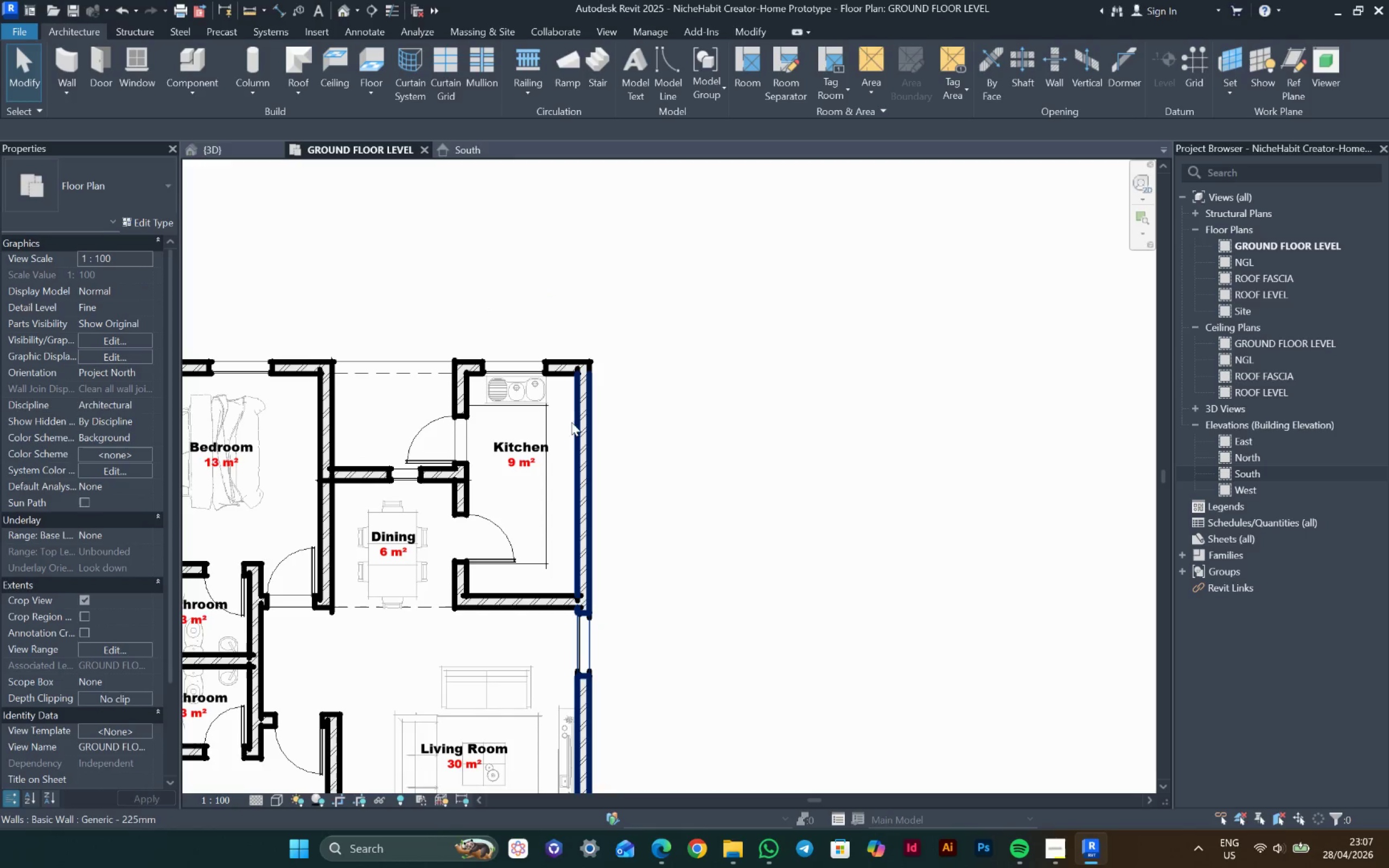 
key(Escape)
 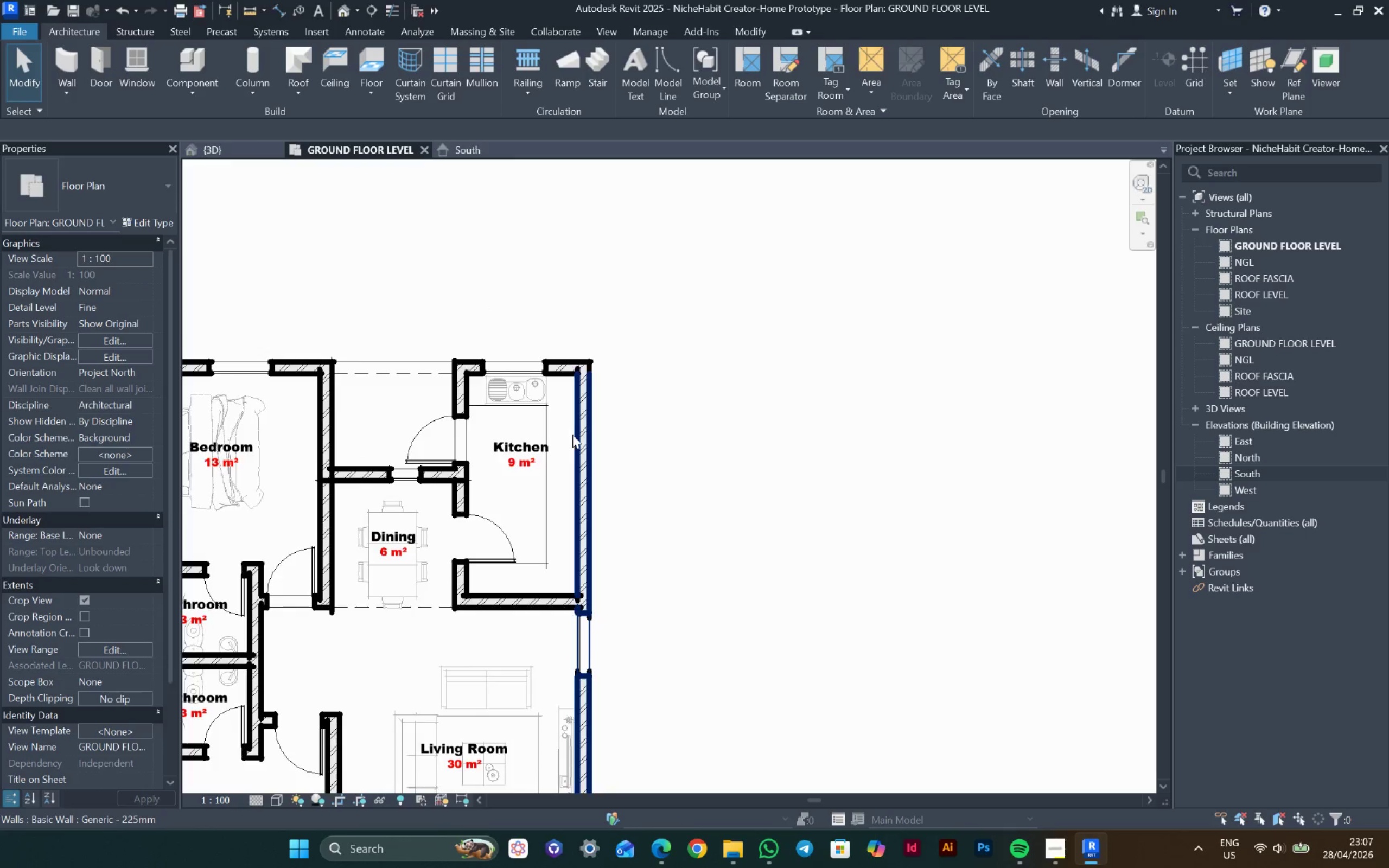 
scroll: coordinate [574, 435], scroll_direction: down, amount: 4.0
 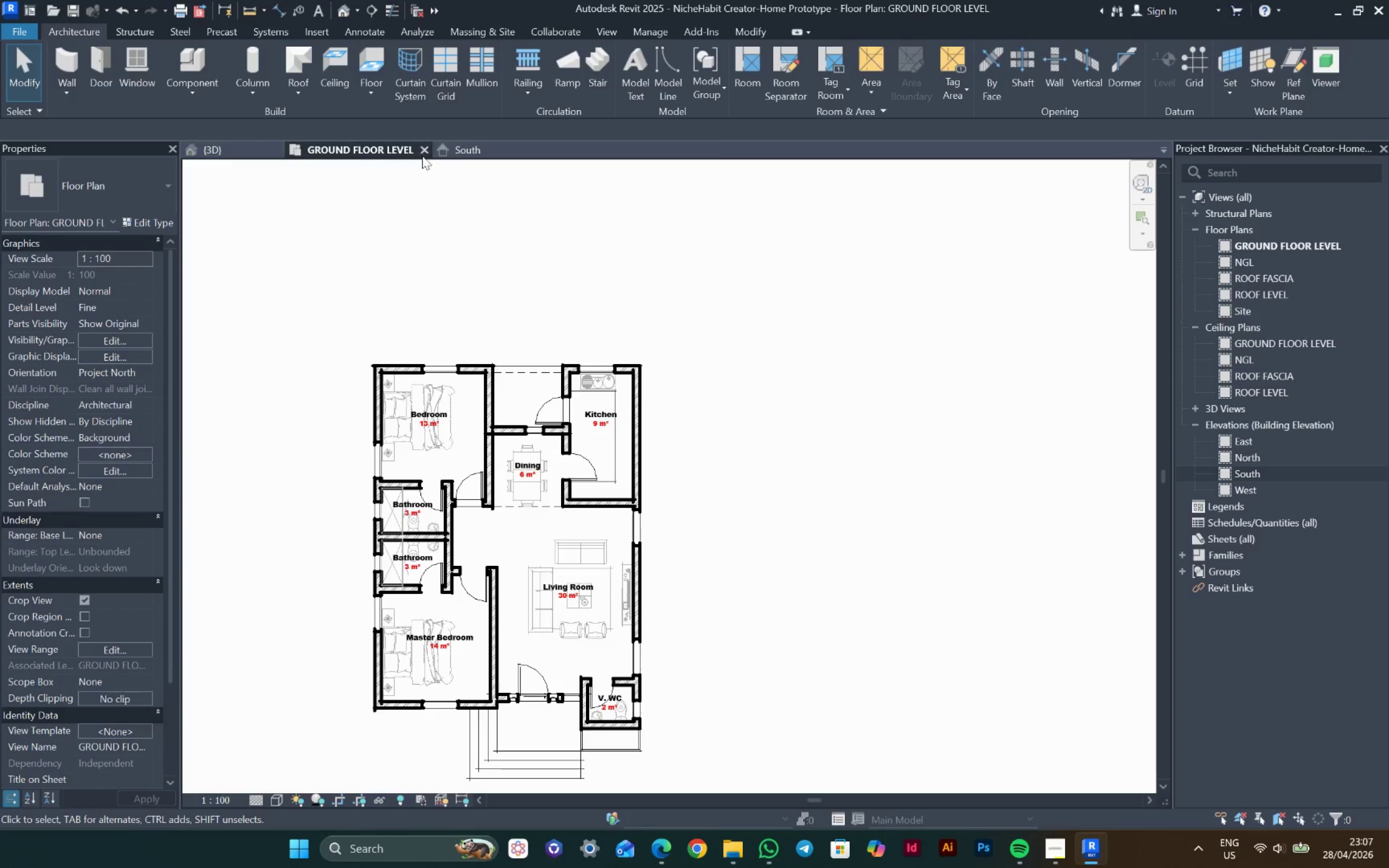 
left_click([256, 154])
 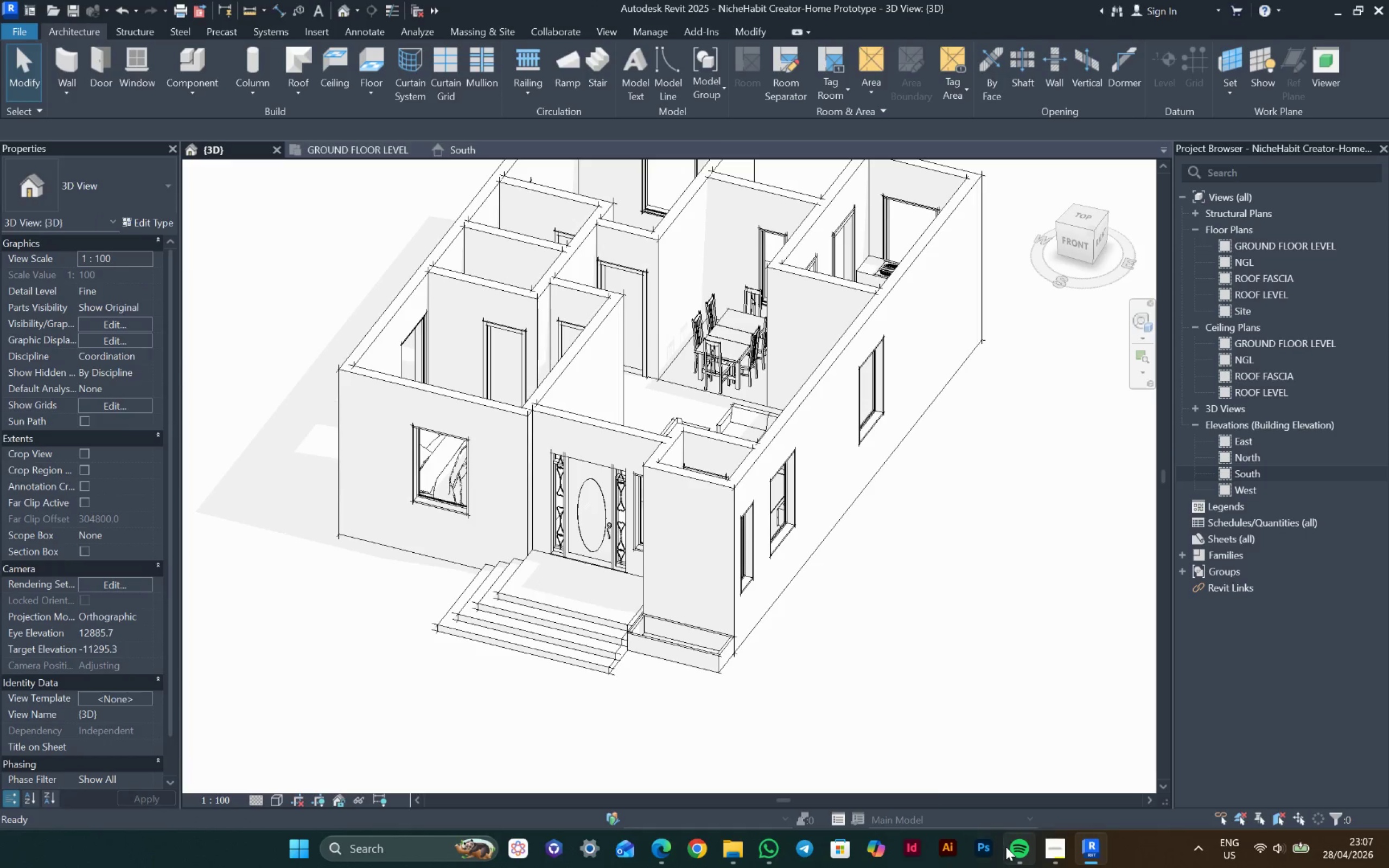 
left_click([1017, 848])
 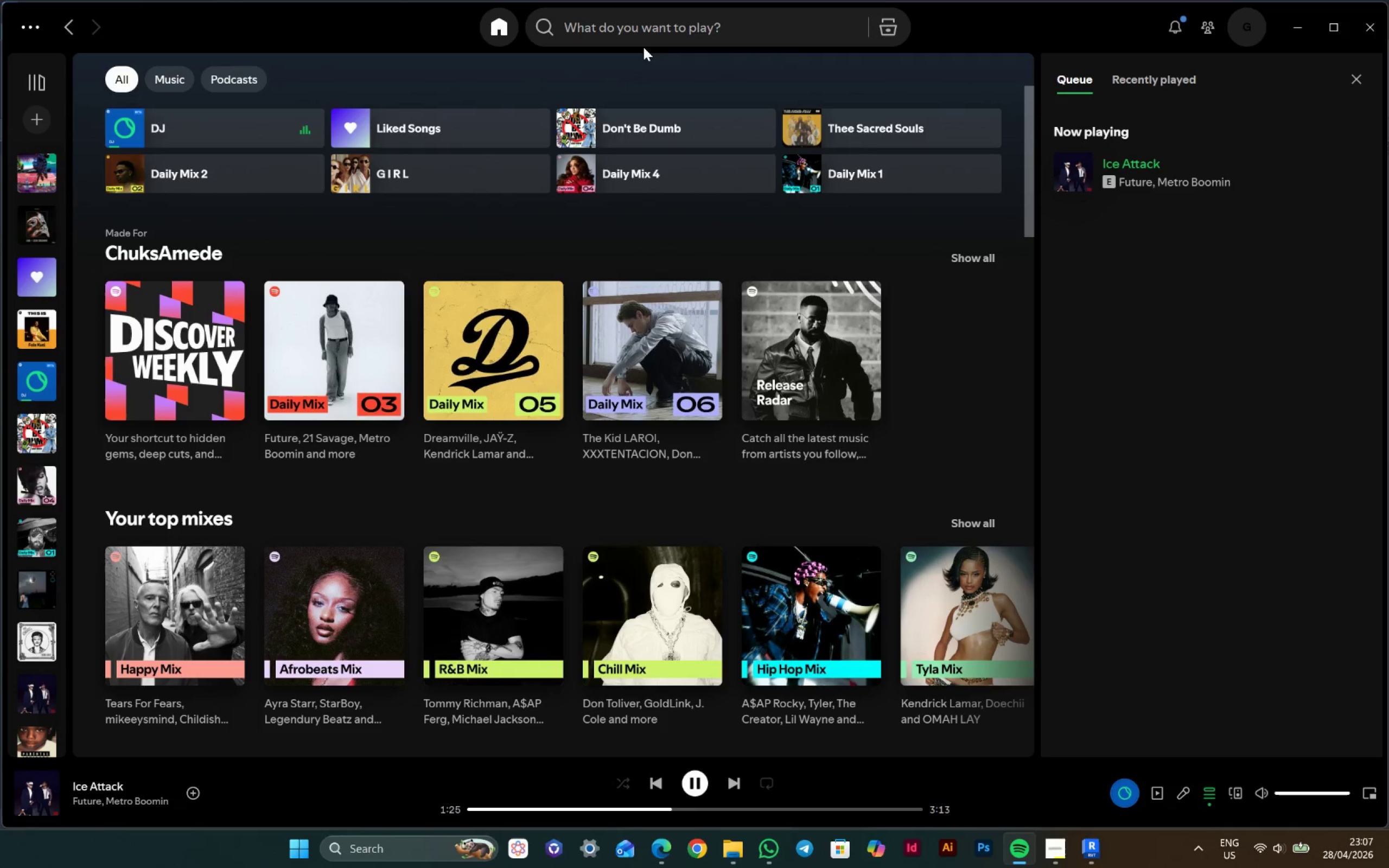 
left_click([643, 37])
 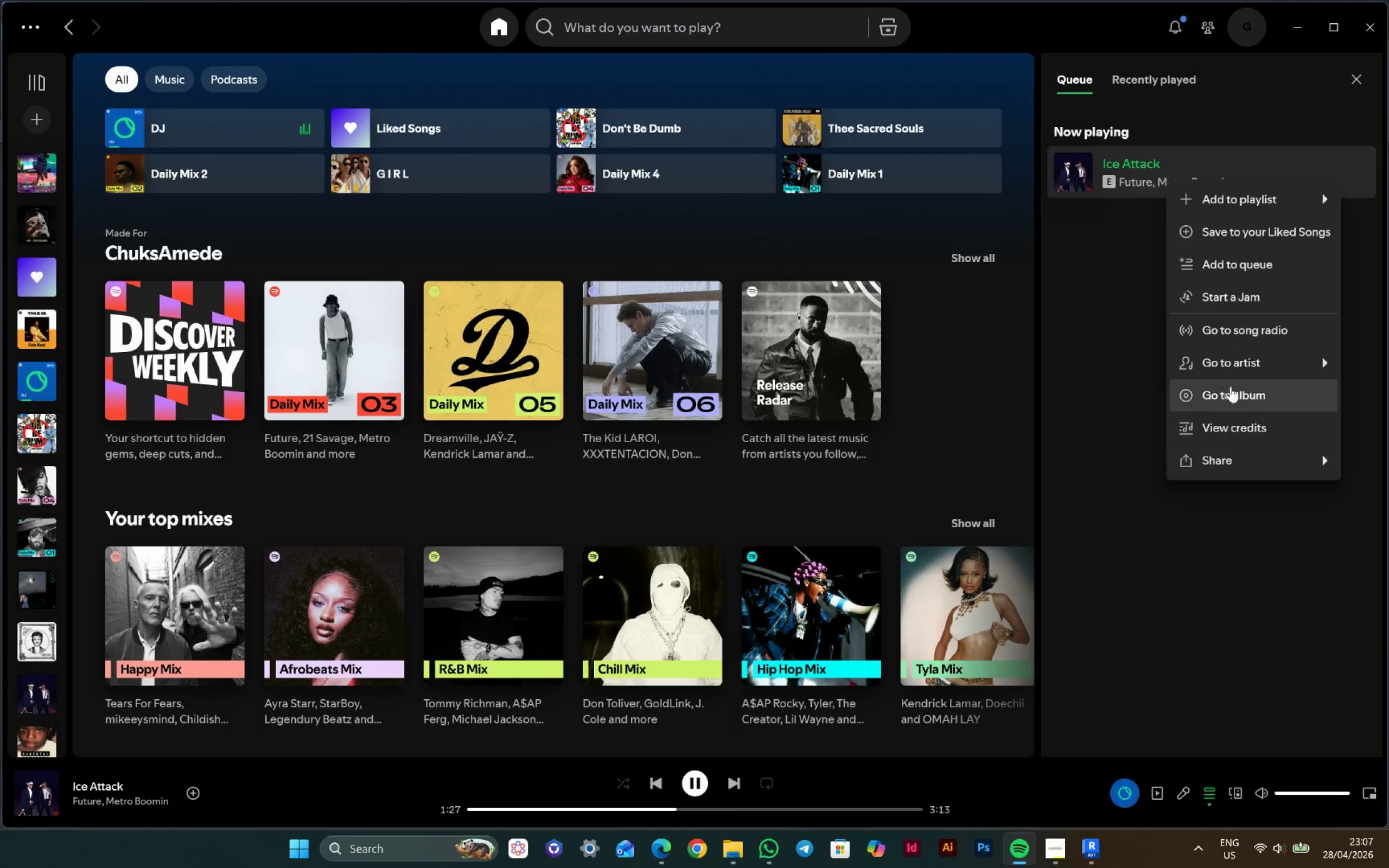 
left_click([1235, 399])
 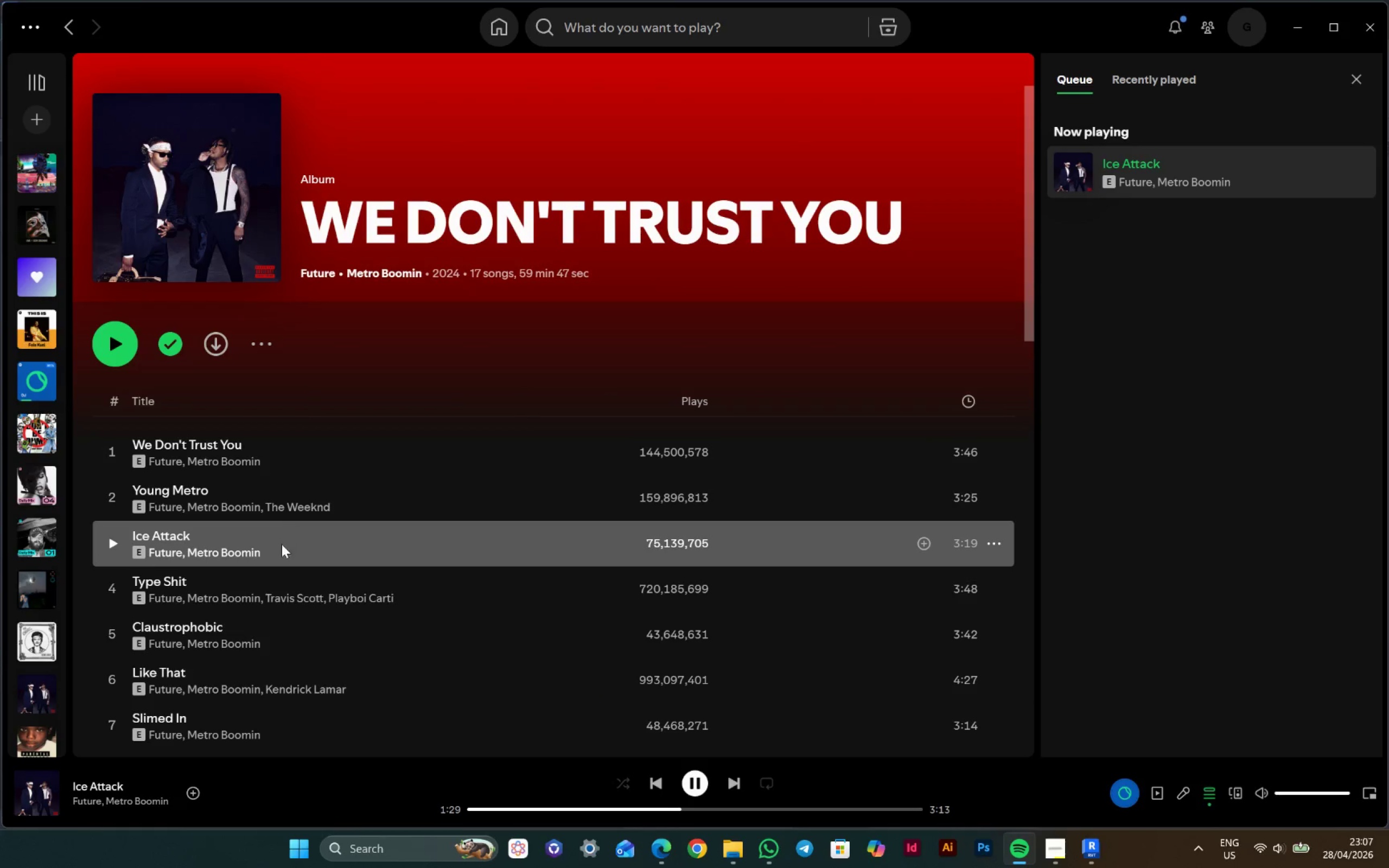 
right_click([283, 586])
 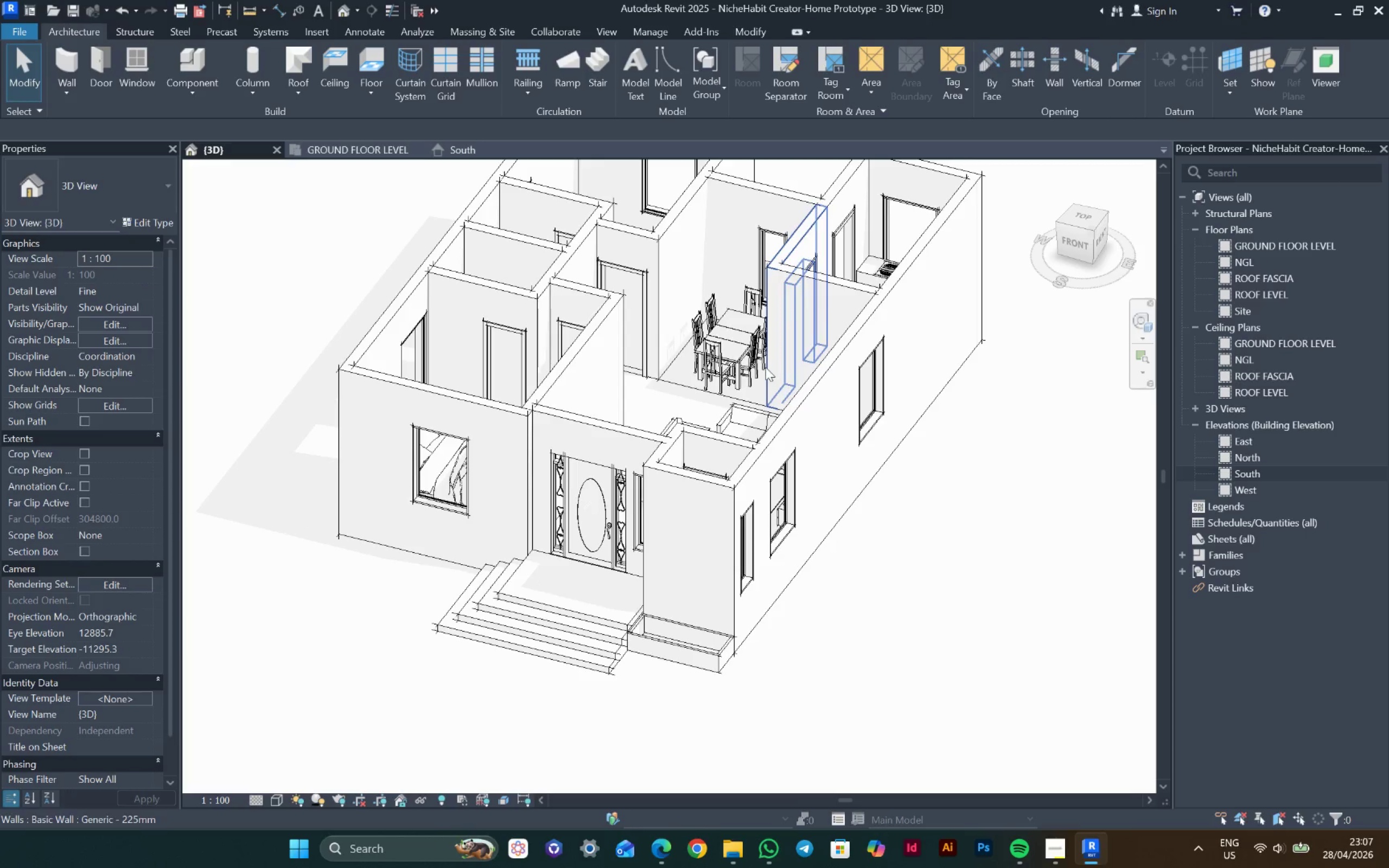 
hold_key(key=ShiftLeft, duration=0.88)
 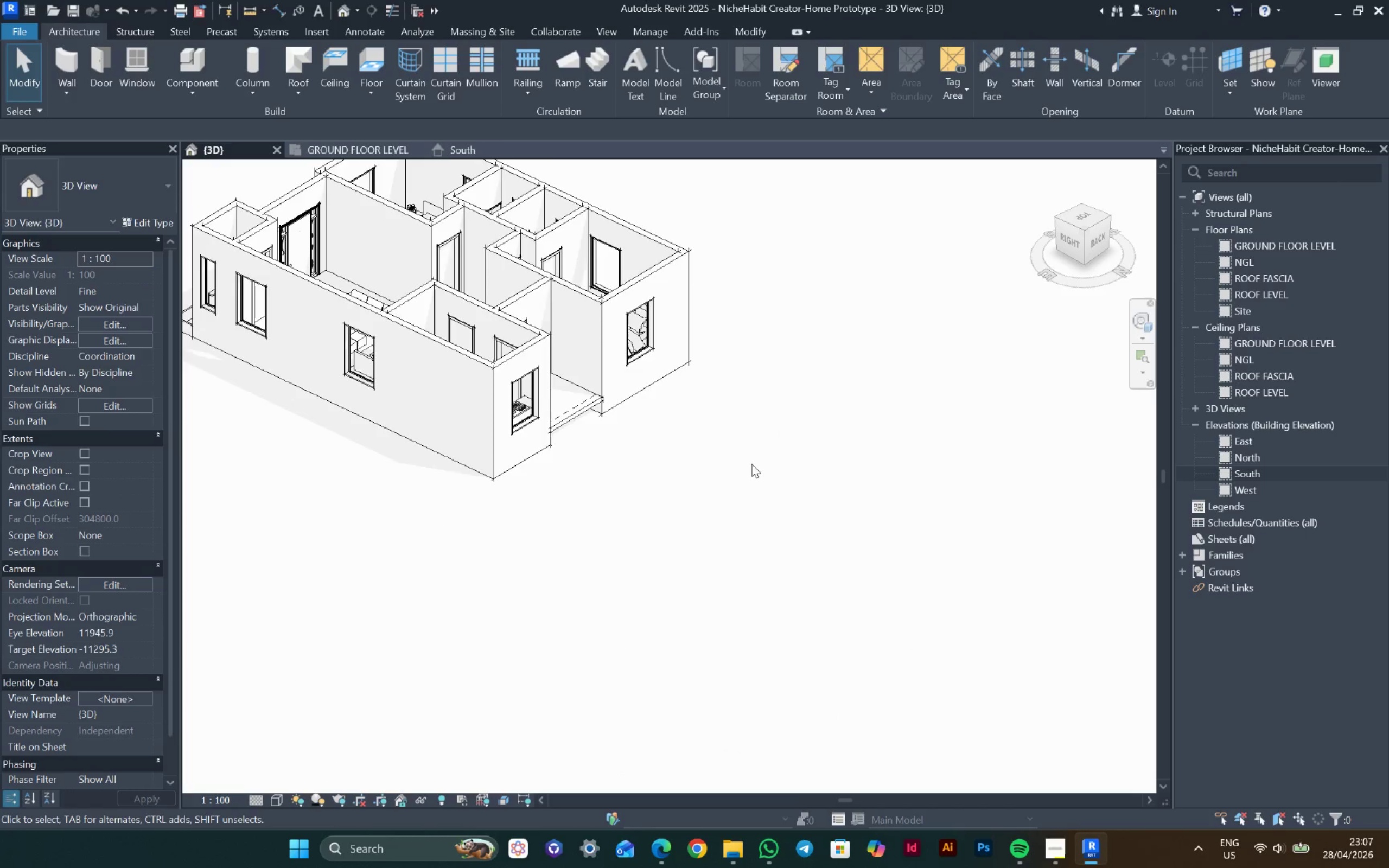 
scroll: coordinate [771, 464], scroll_direction: down, amount: 3.0
 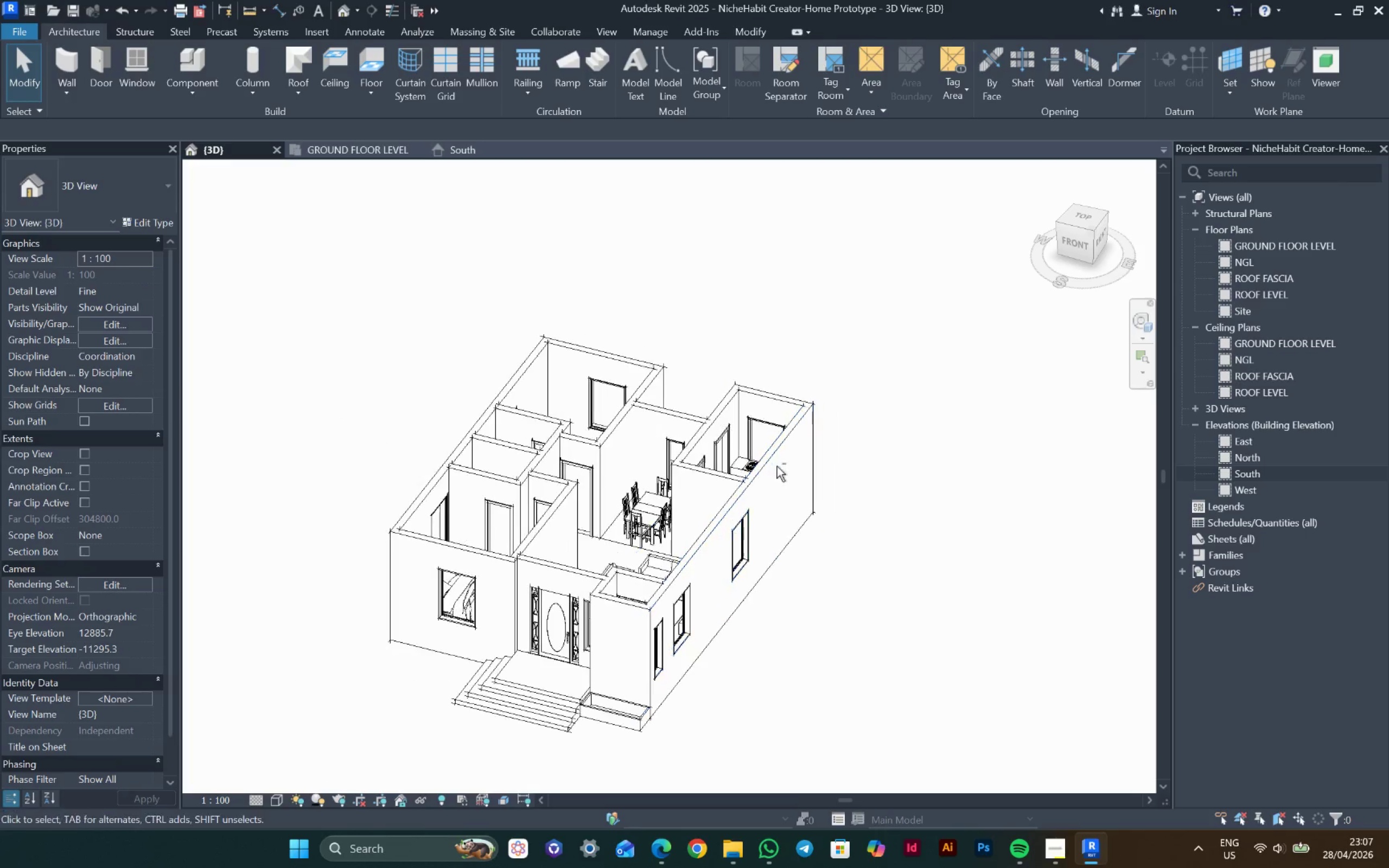 
hold_key(key=ShiftLeft, duration=0.86)
 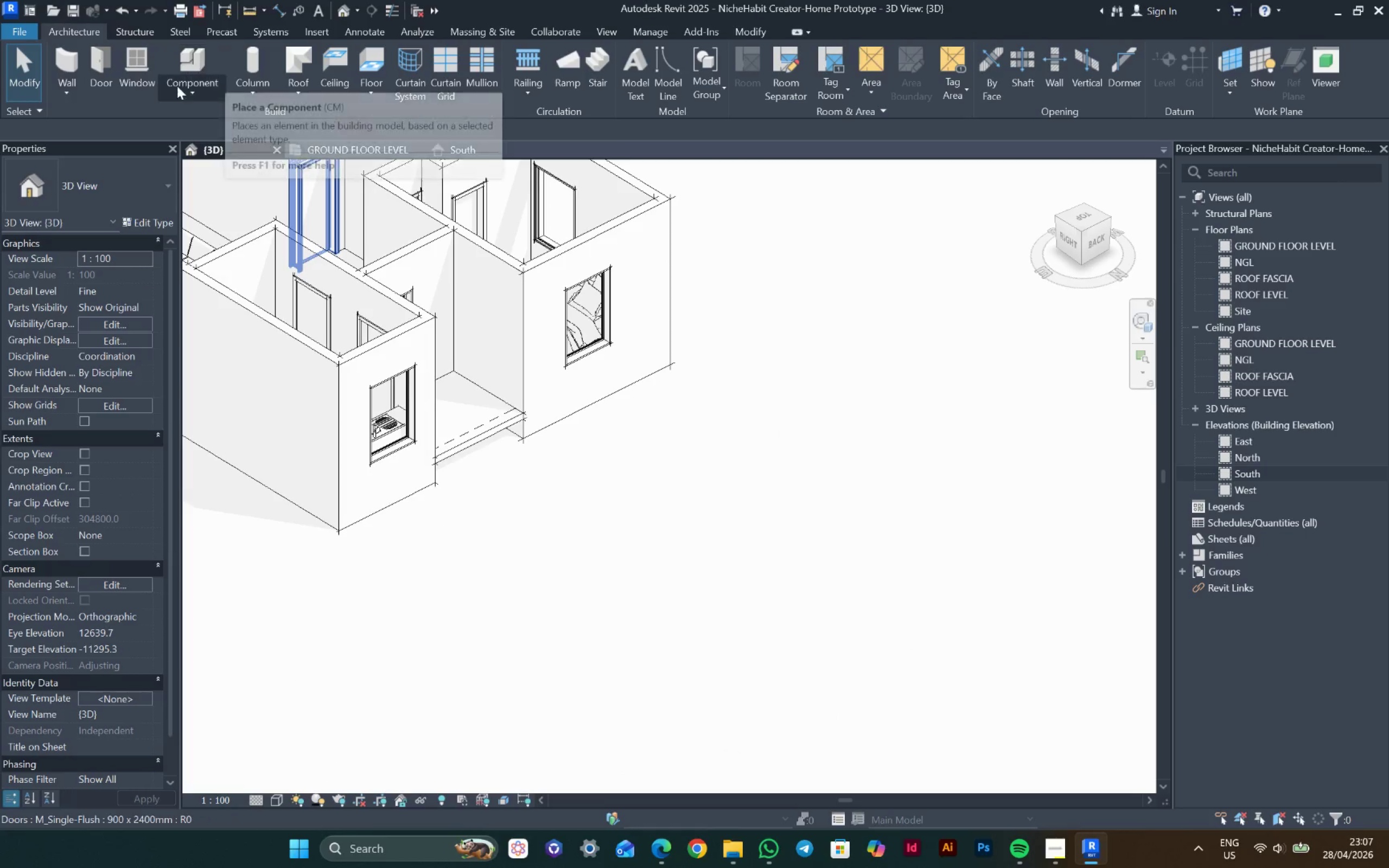 
scroll: coordinate [623, 418], scroll_direction: up, amount: 3.0
 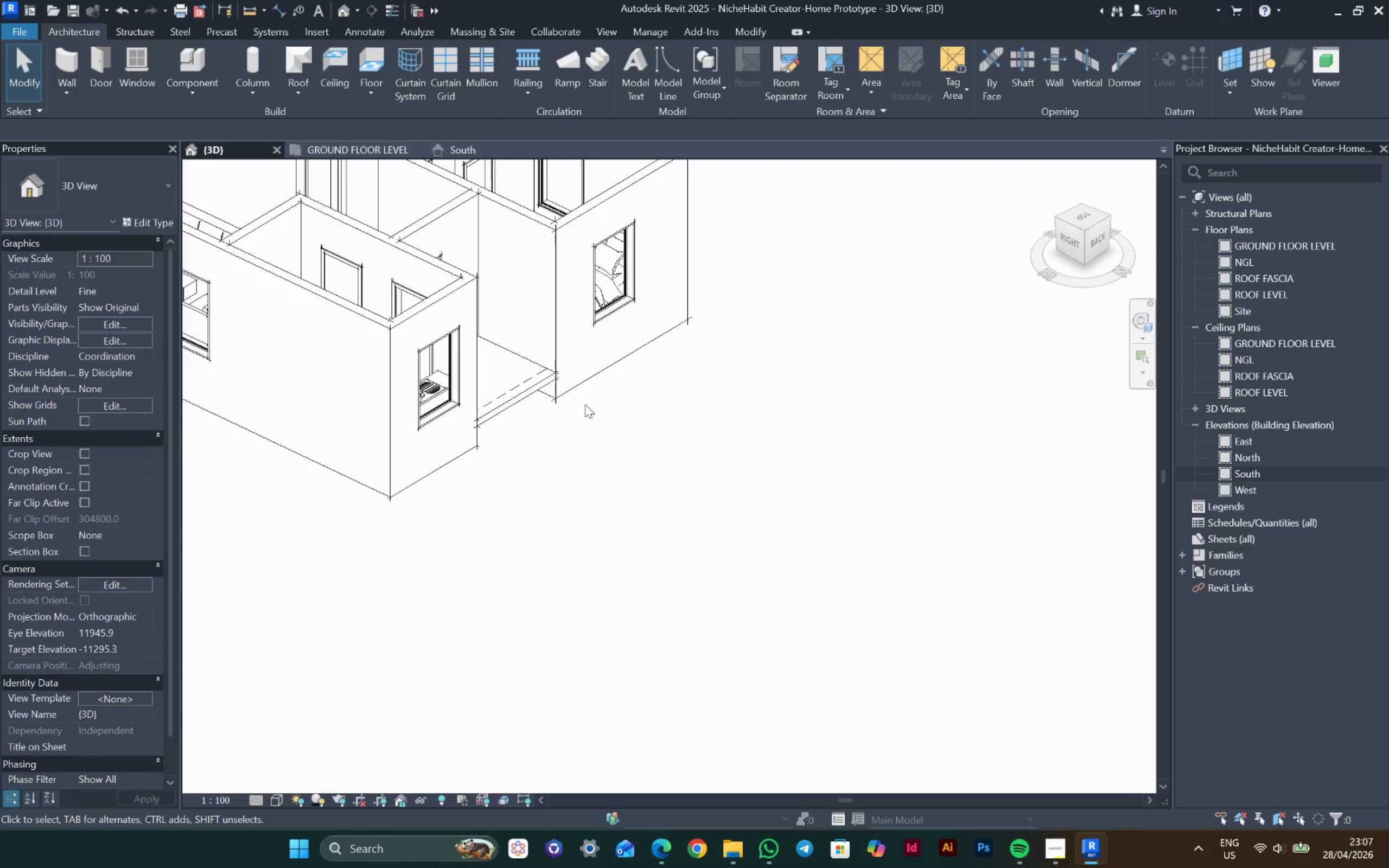 
left_click([176, 85])
 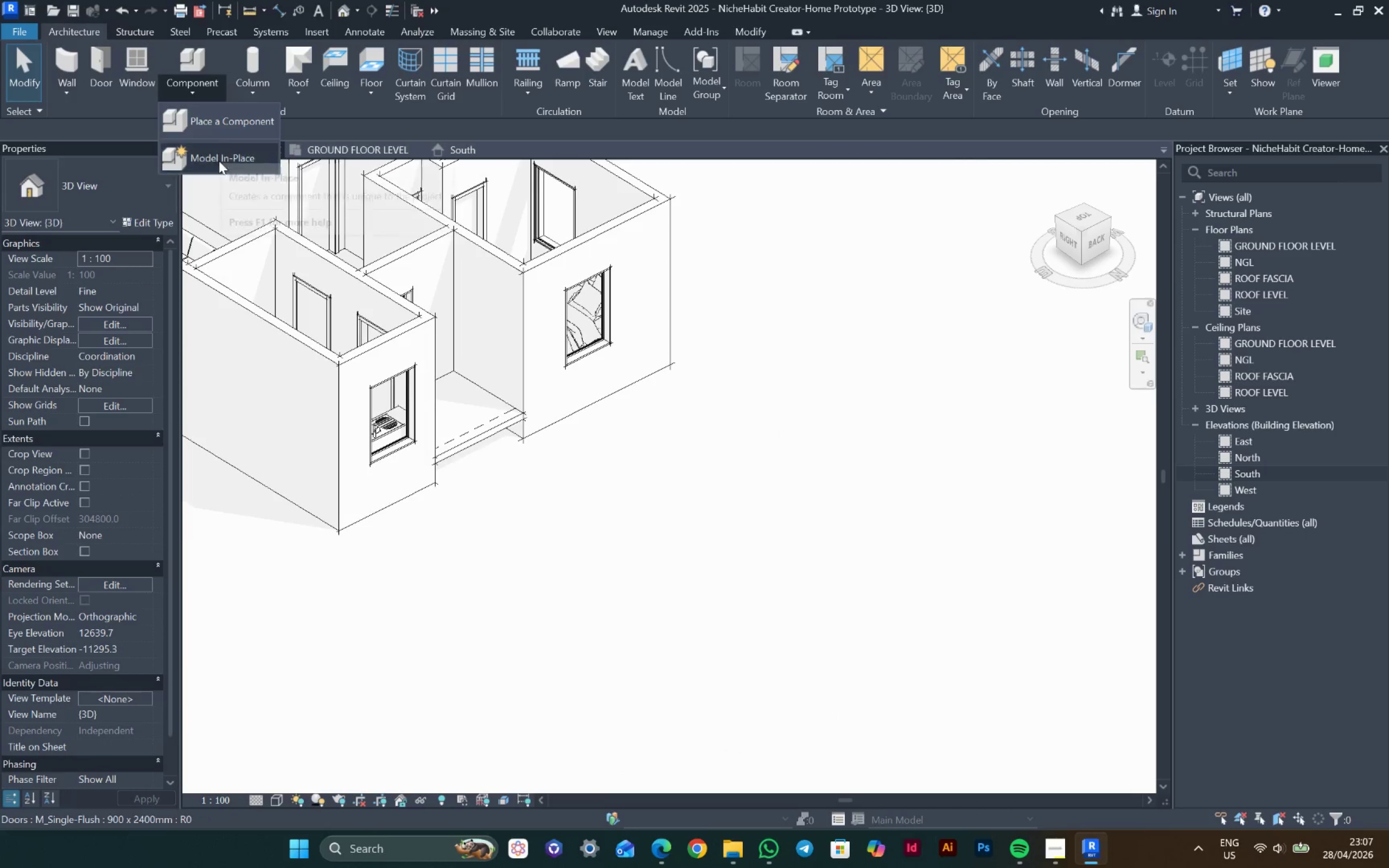 
left_click_drag(start_coordinate=[219, 161], to_coordinate=[220, 164])
 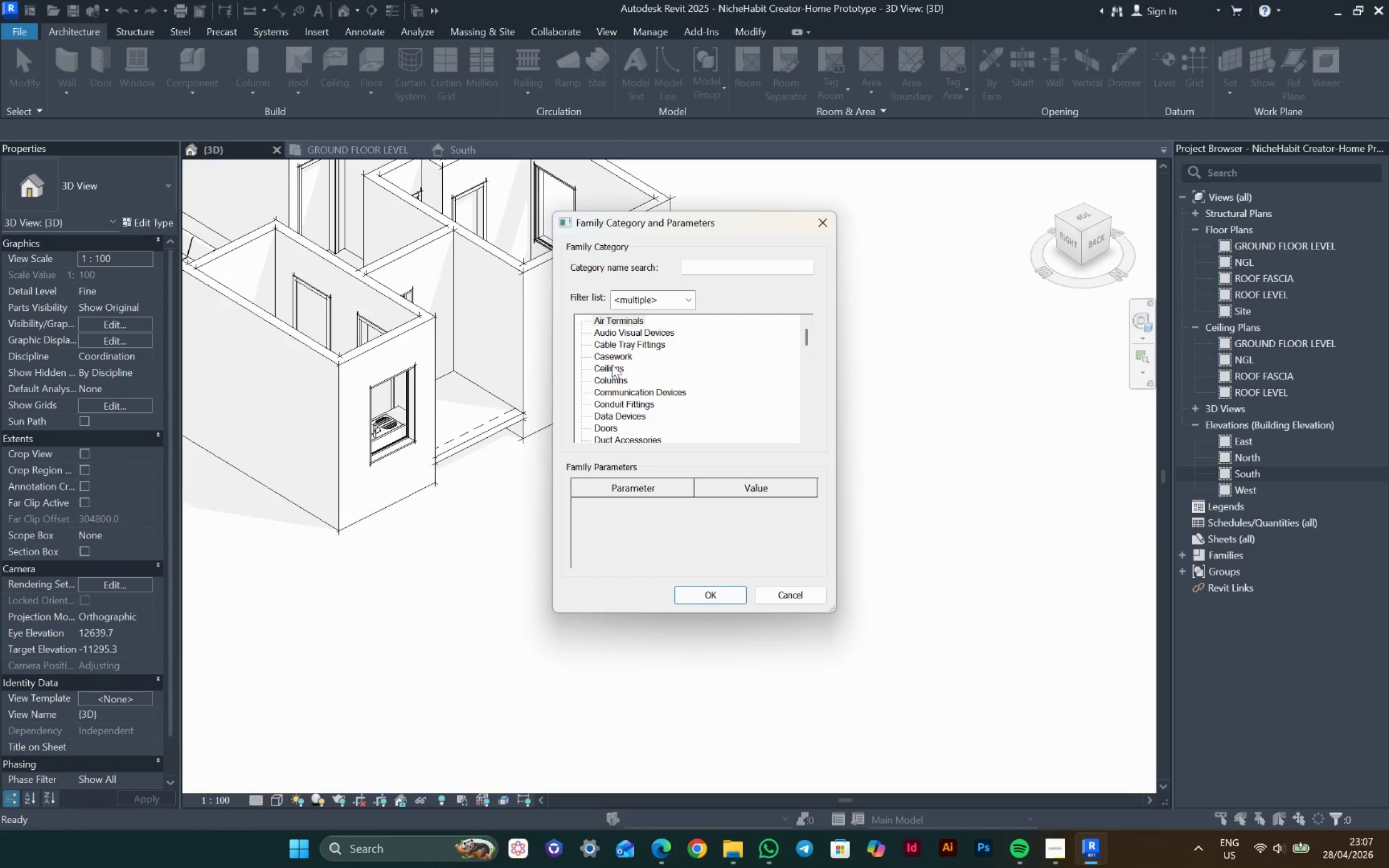 
double_click([610, 356])
 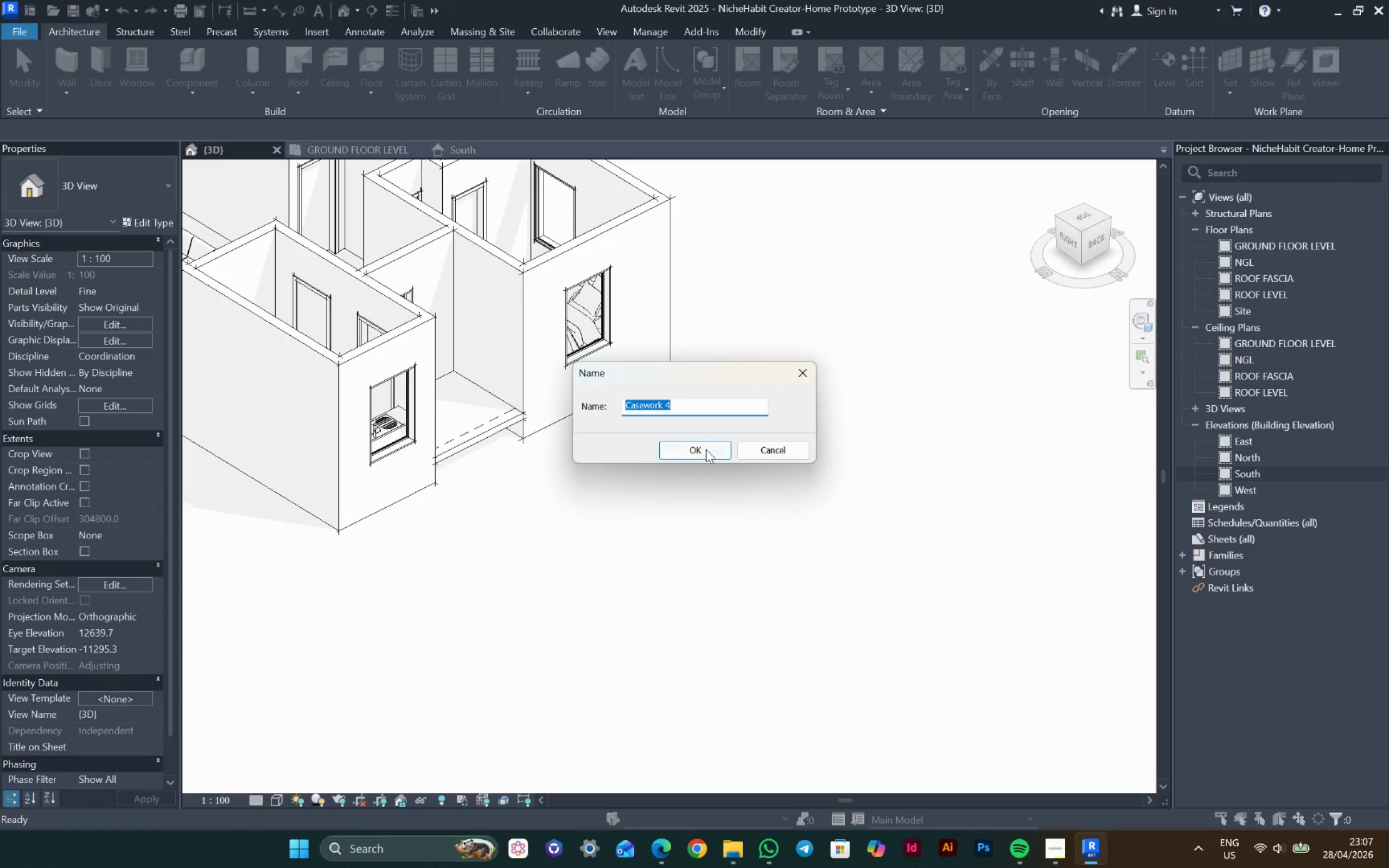 
left_click([706, 449])
 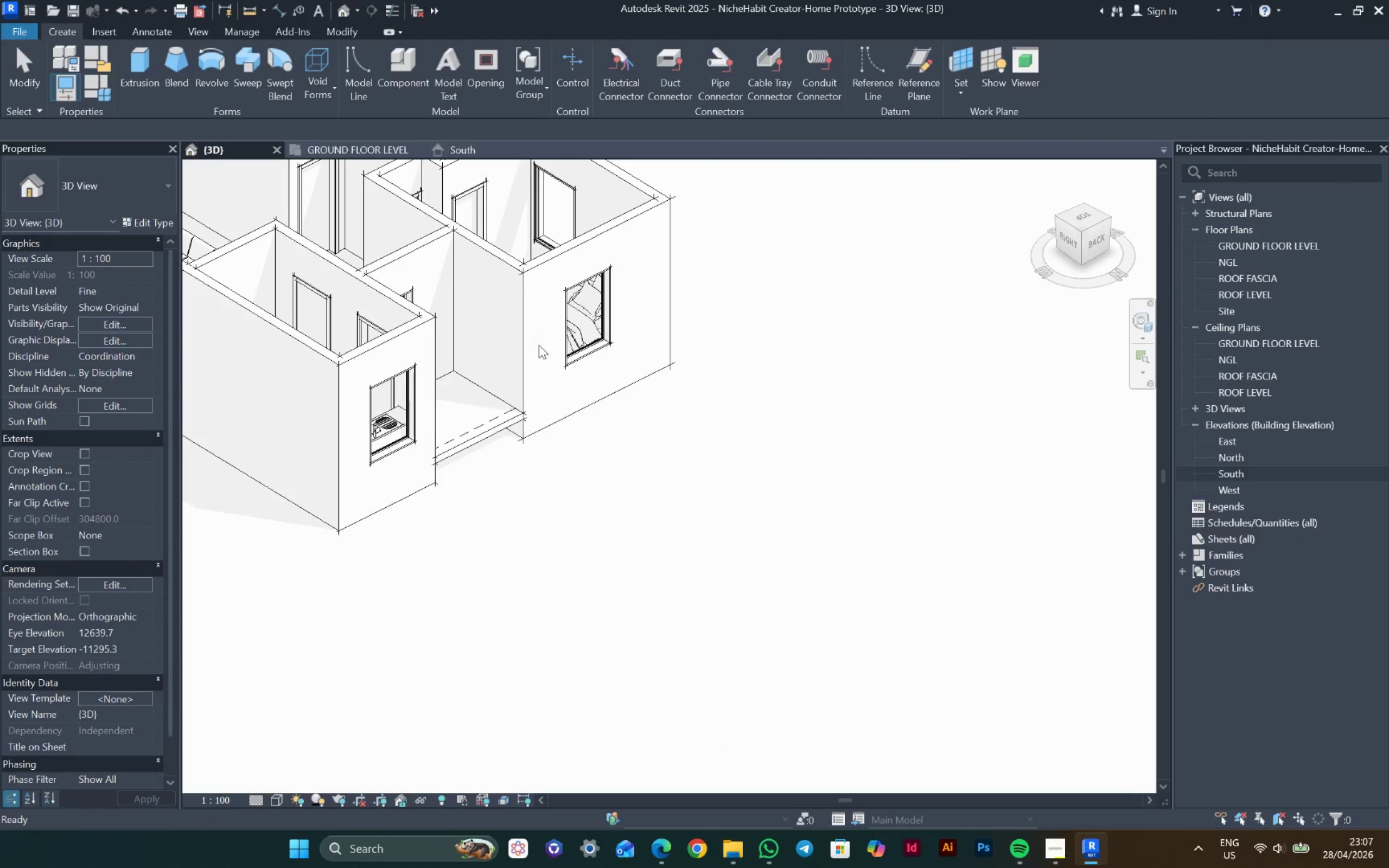 
scroll: coordinate [536, 404], scroll_direction: up, amount: 5.0
 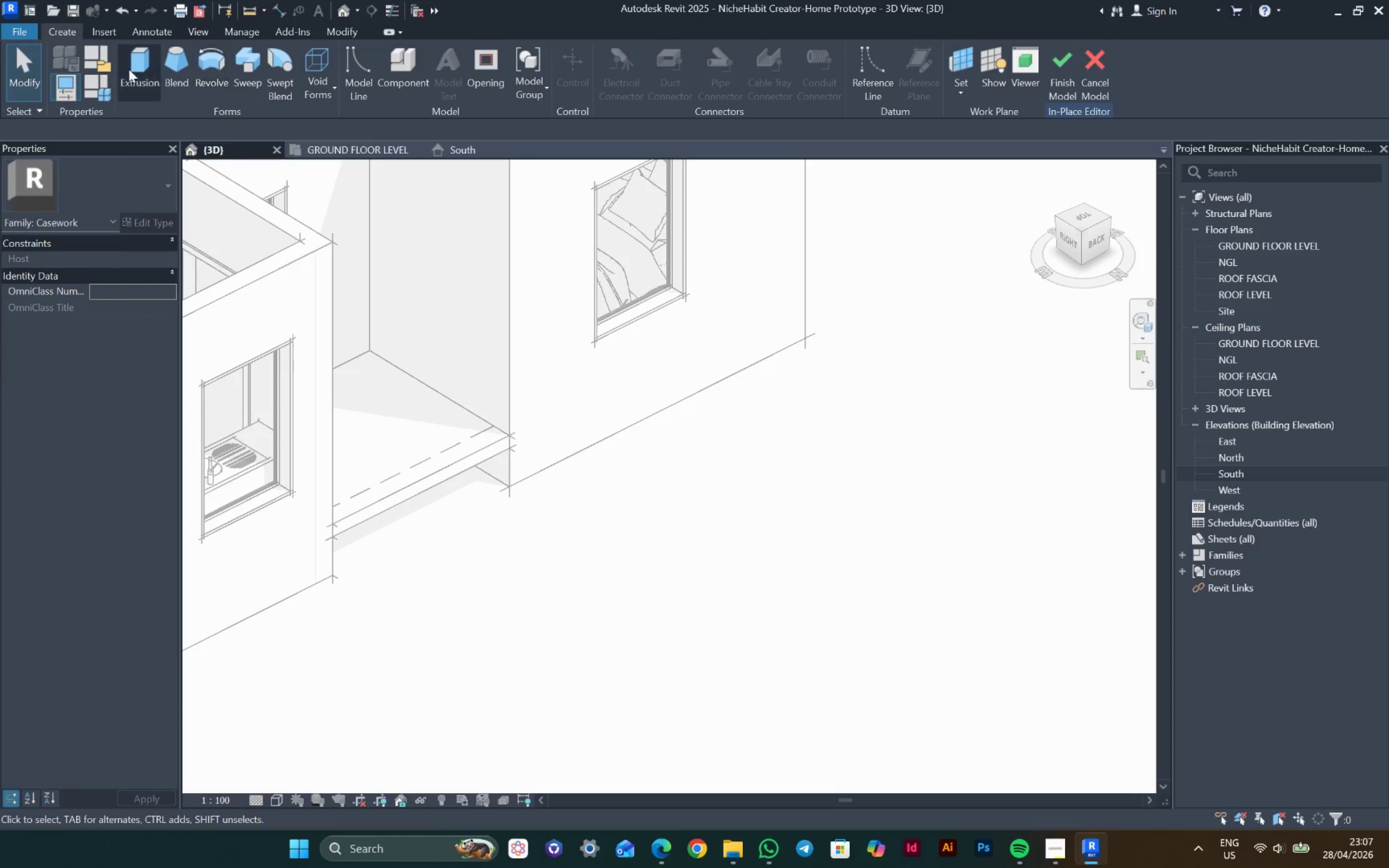 
left_click([129, 65])
 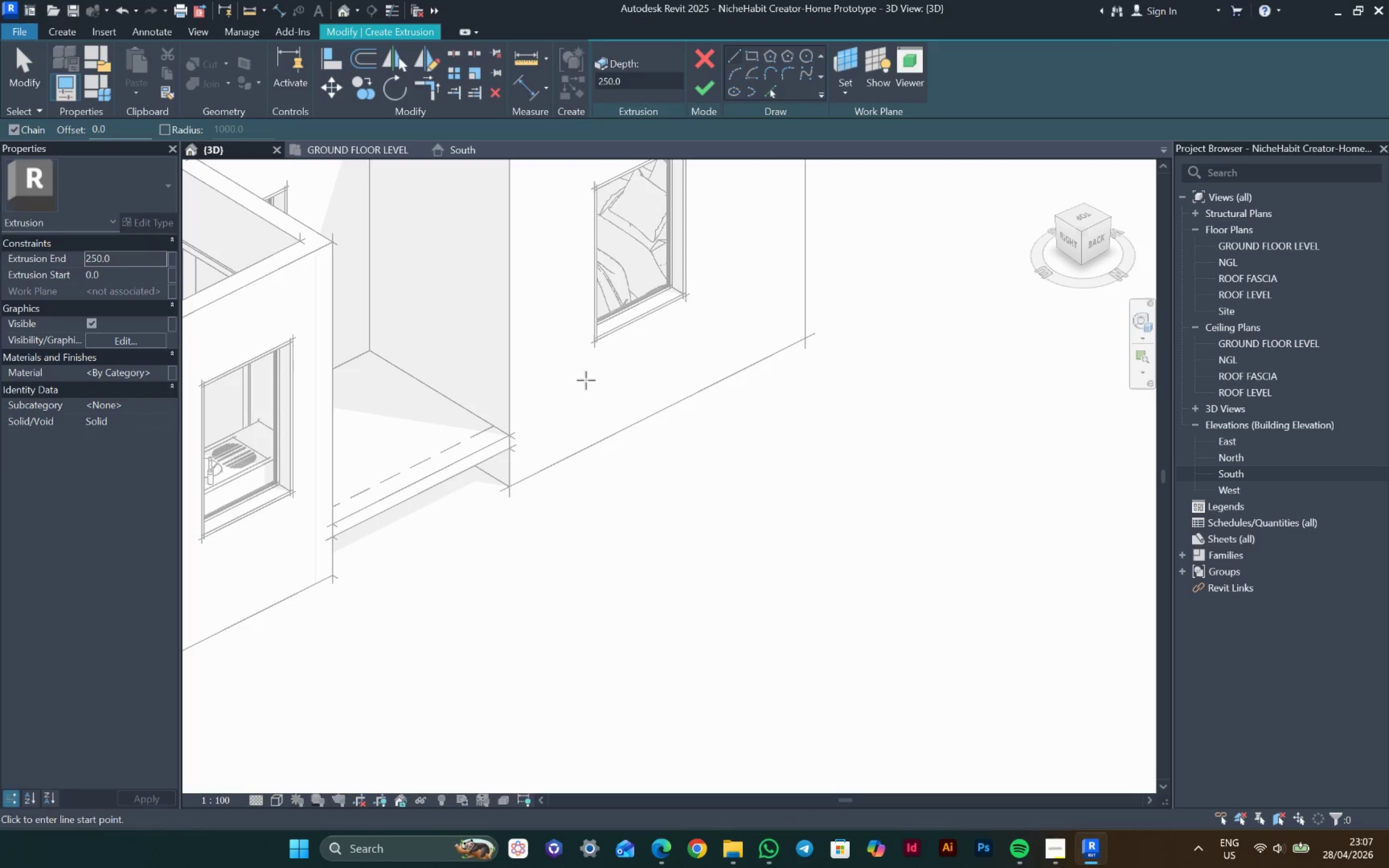 
key(Escape)
key(Escape)
type(pk)
 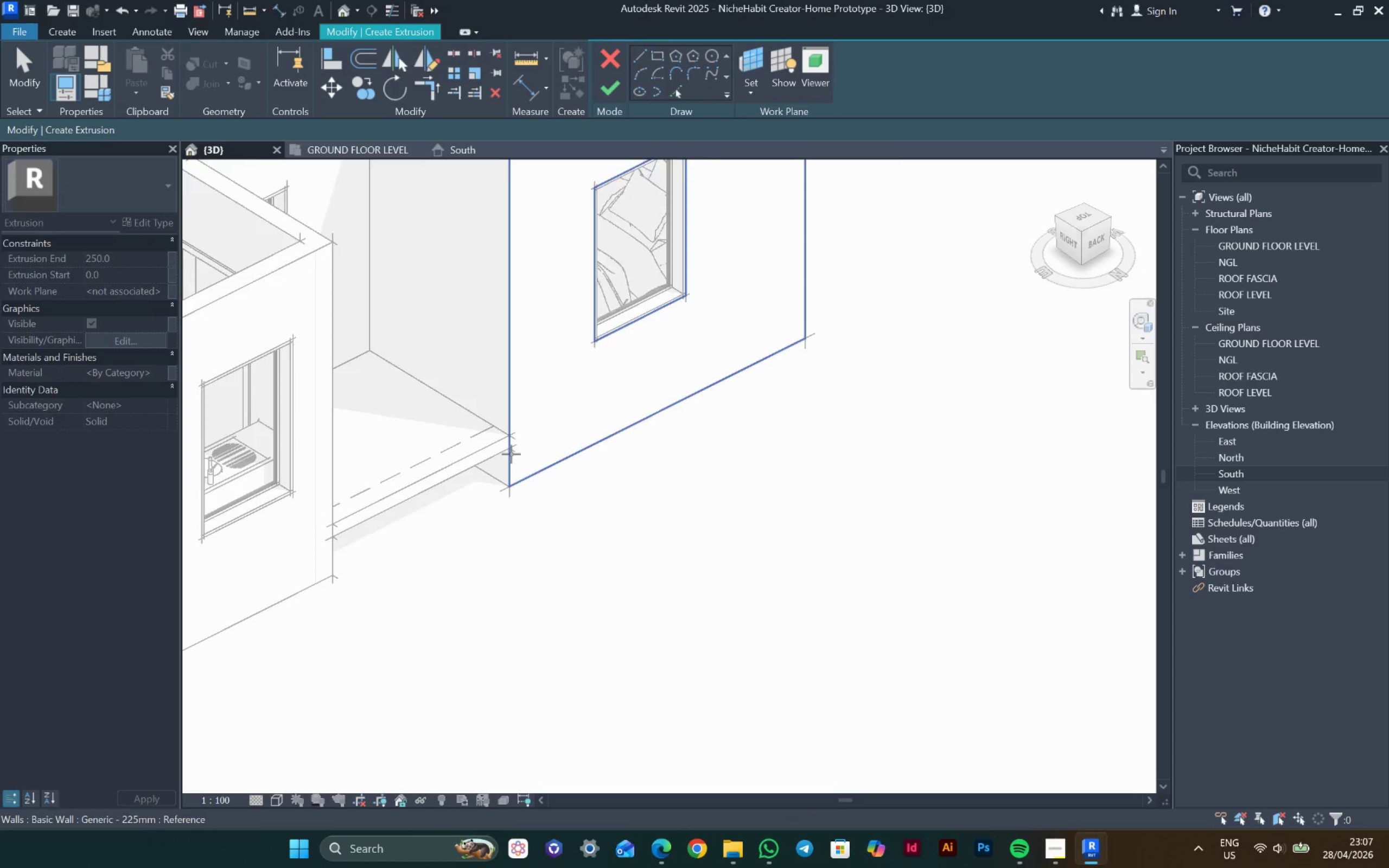 
scroll: coordinate [511, 454], scroll_direction: up, amount: 4.0
 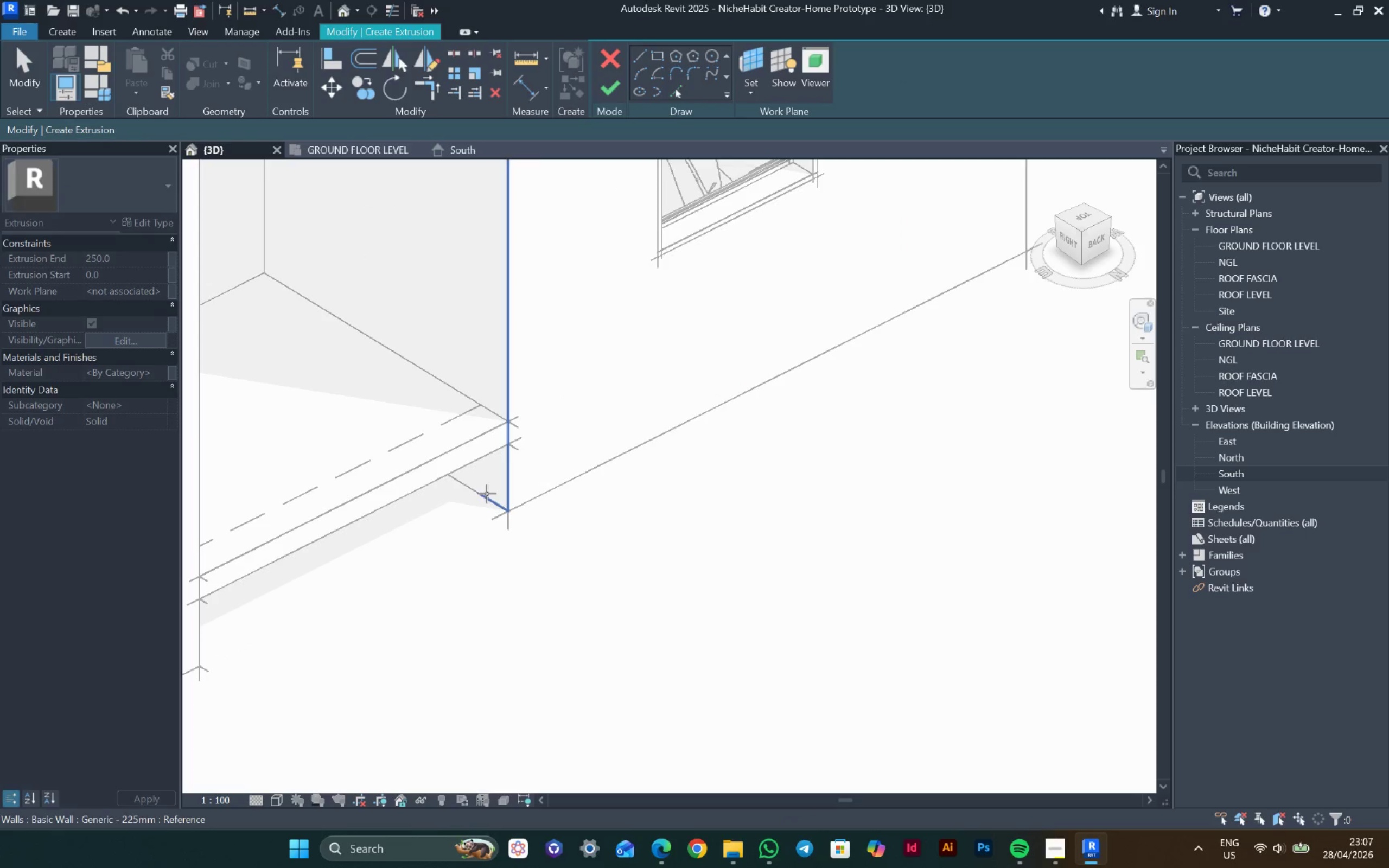 
left_click([487, 494])
 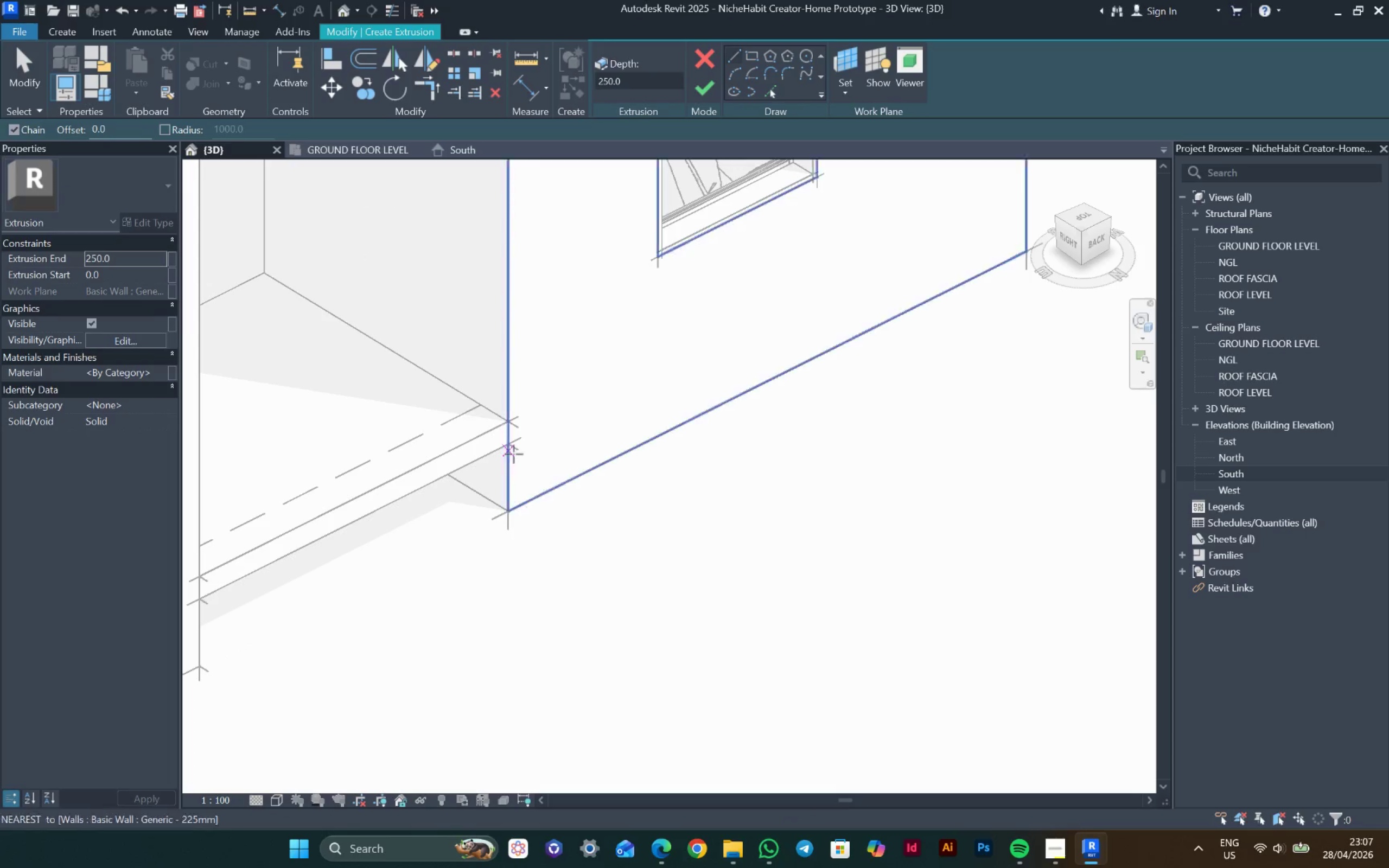 
left_click([508, 441])
 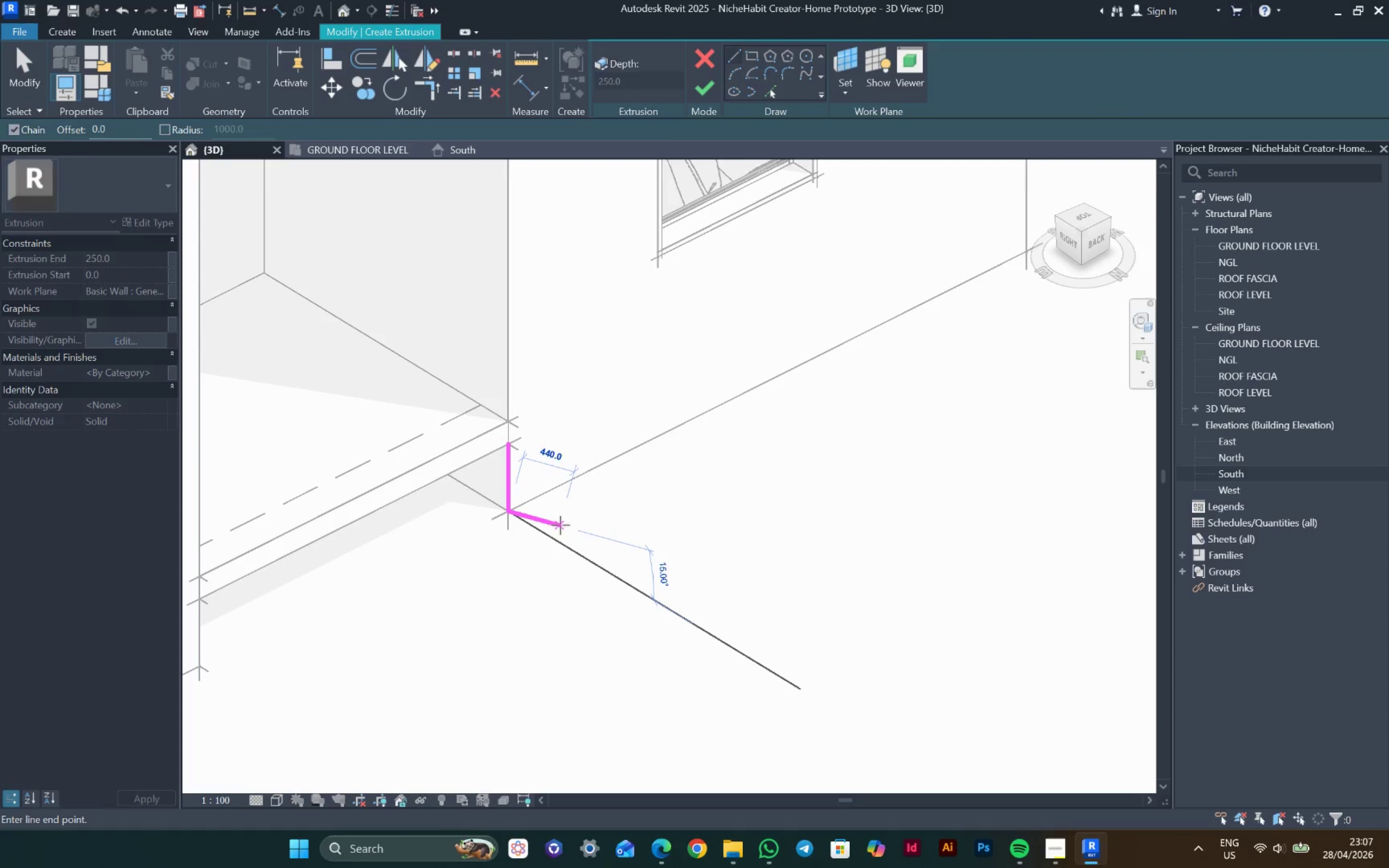 
key(Escape)
type(300)
 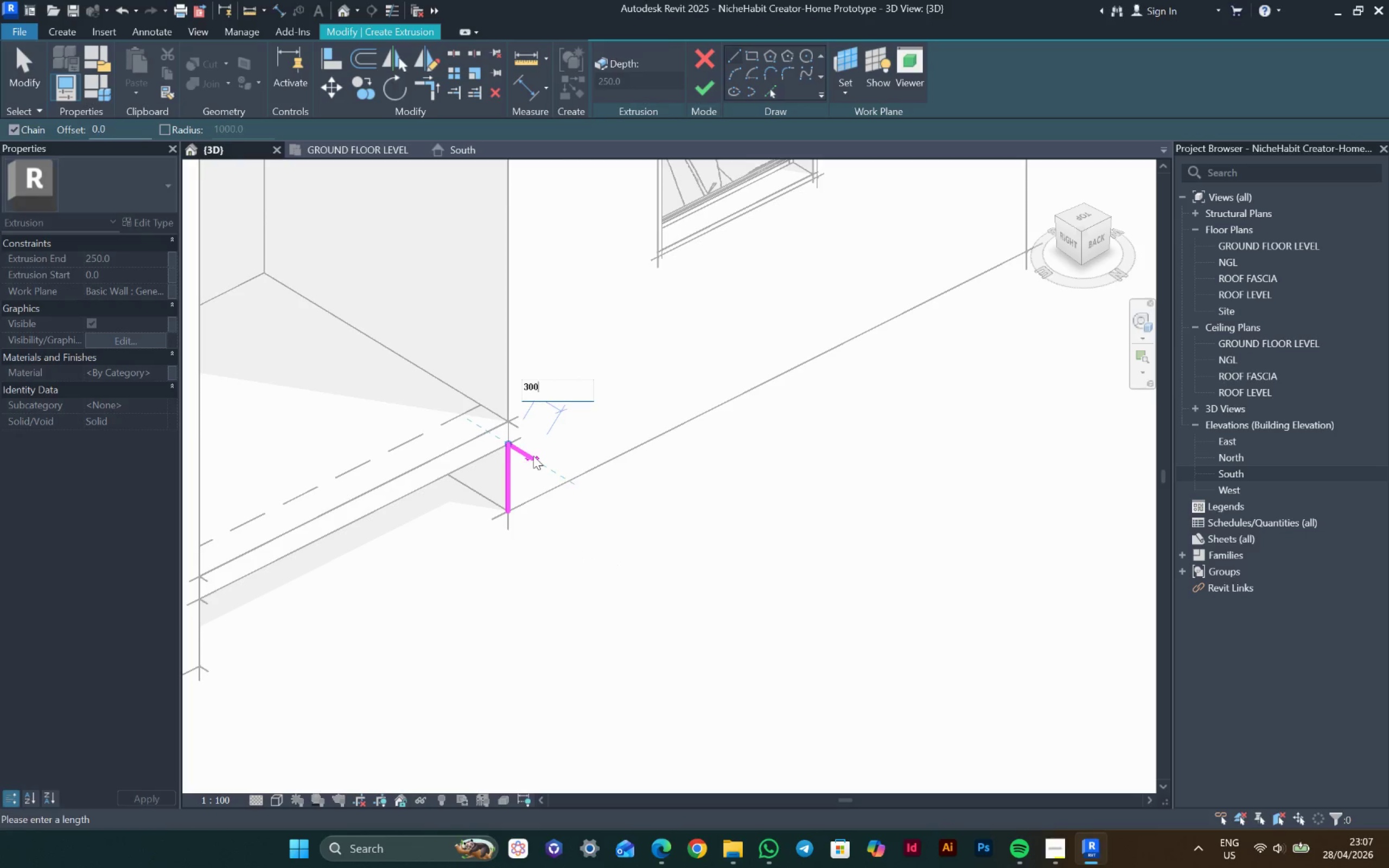 
key(Enter)
 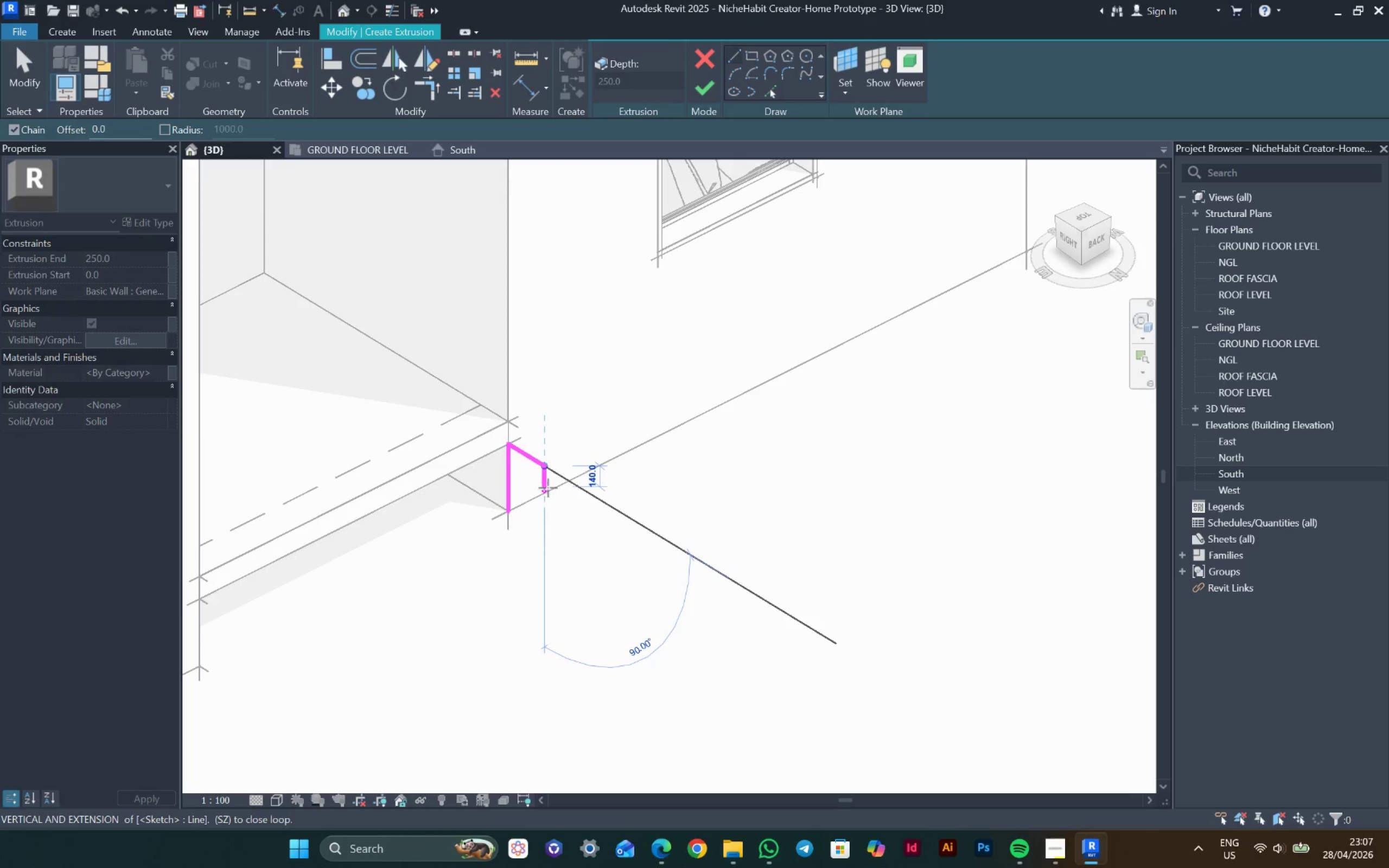 
type(150)
 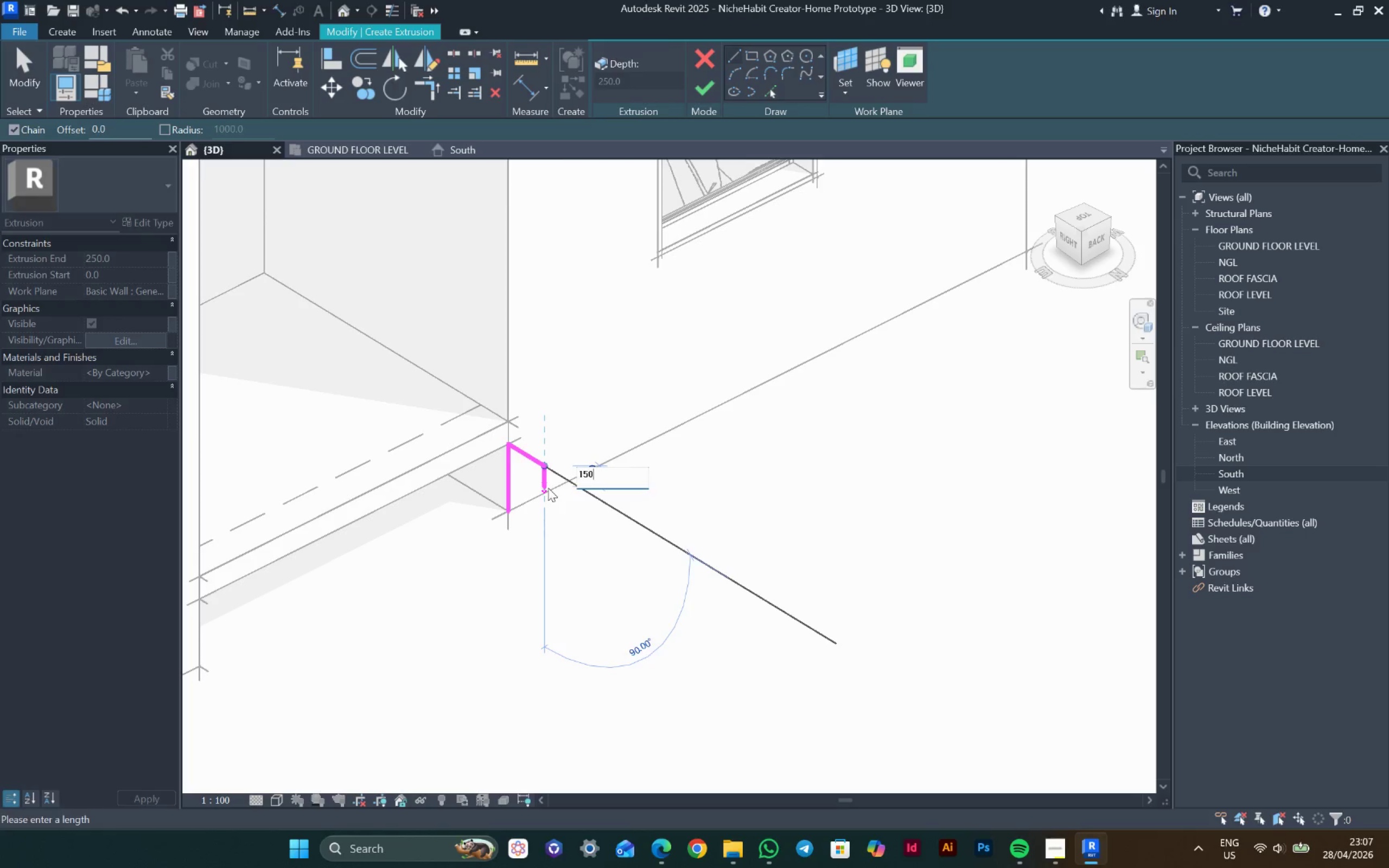 
key(Enter)
 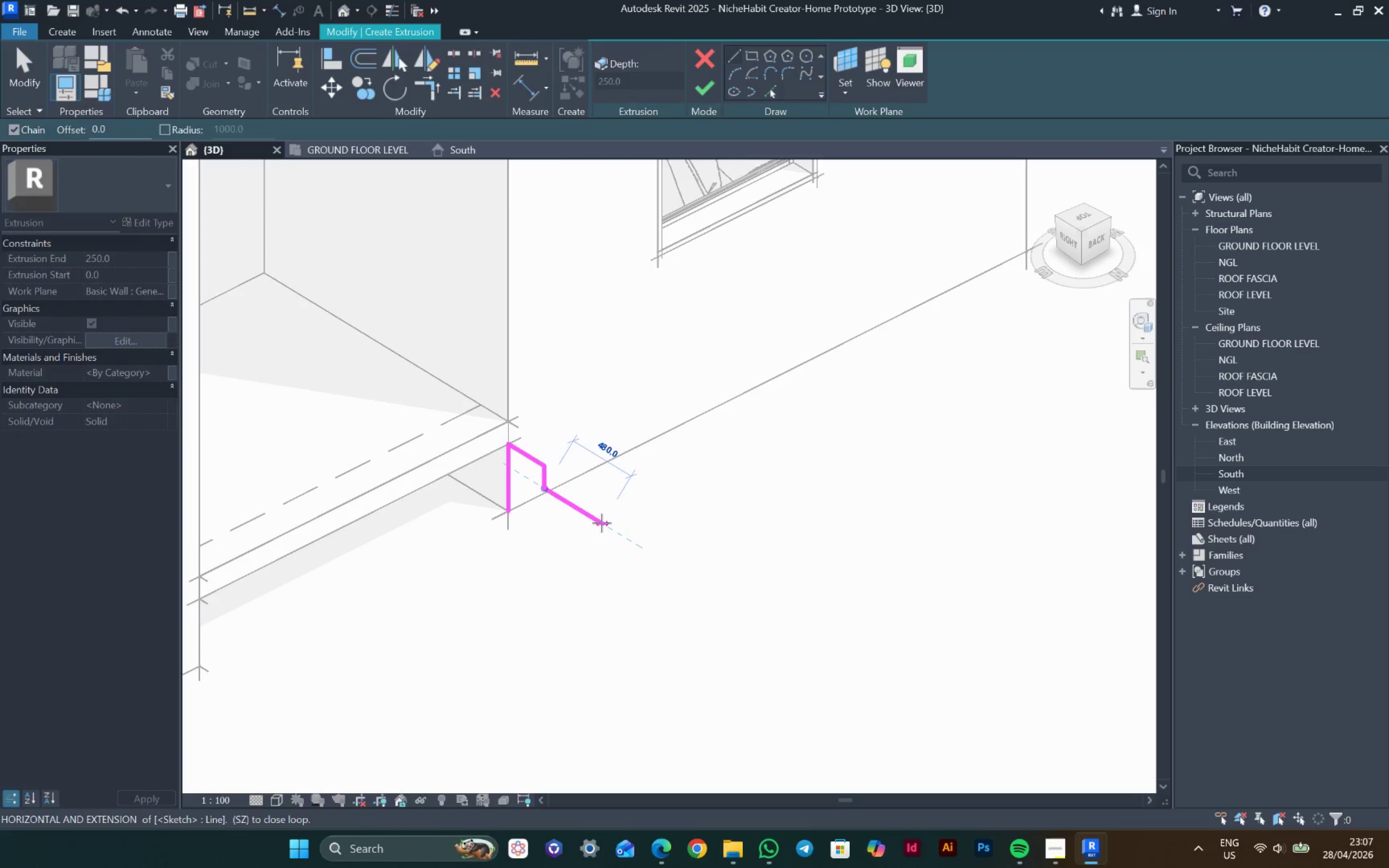 
type(300)
 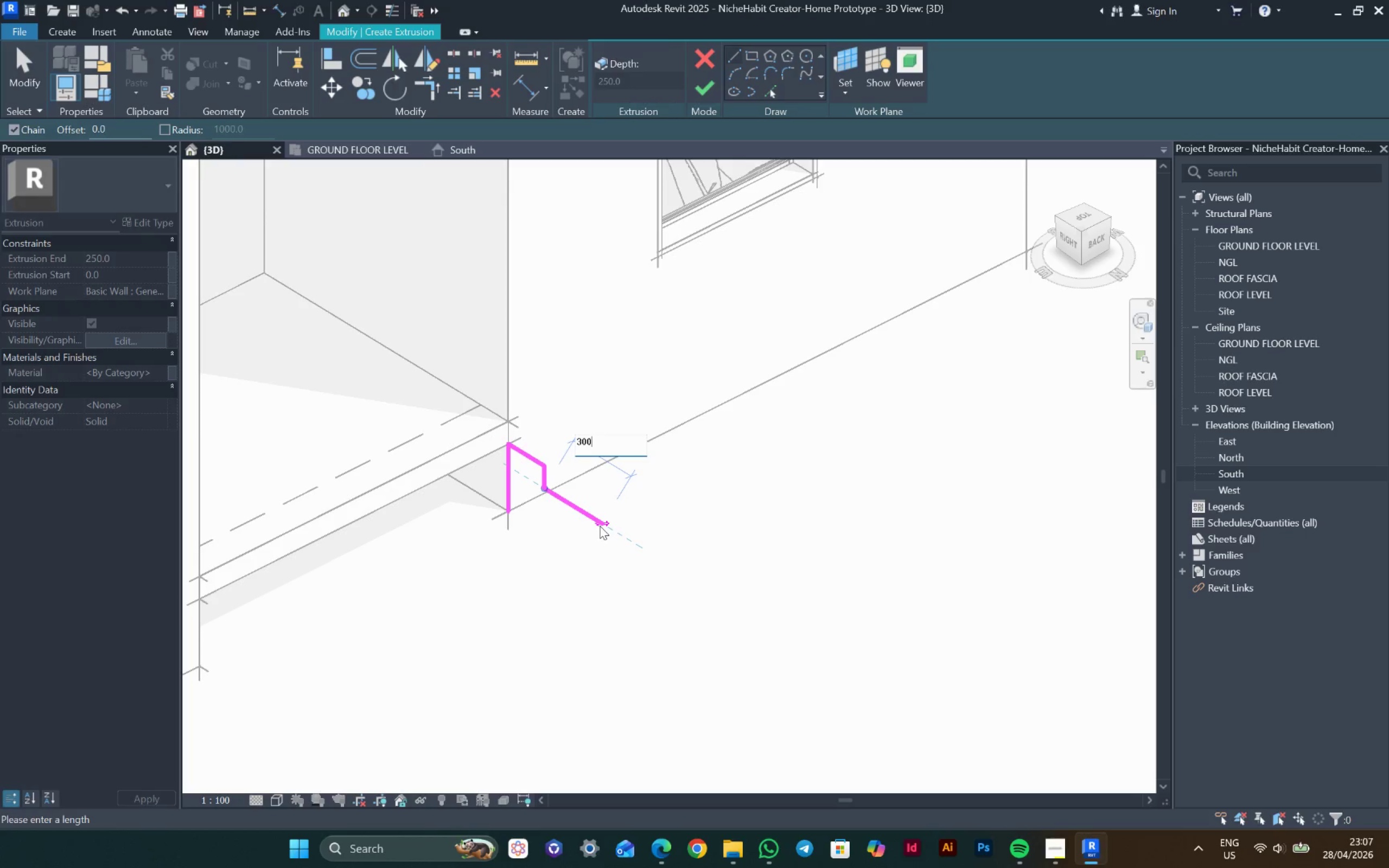 
key(Enter)
 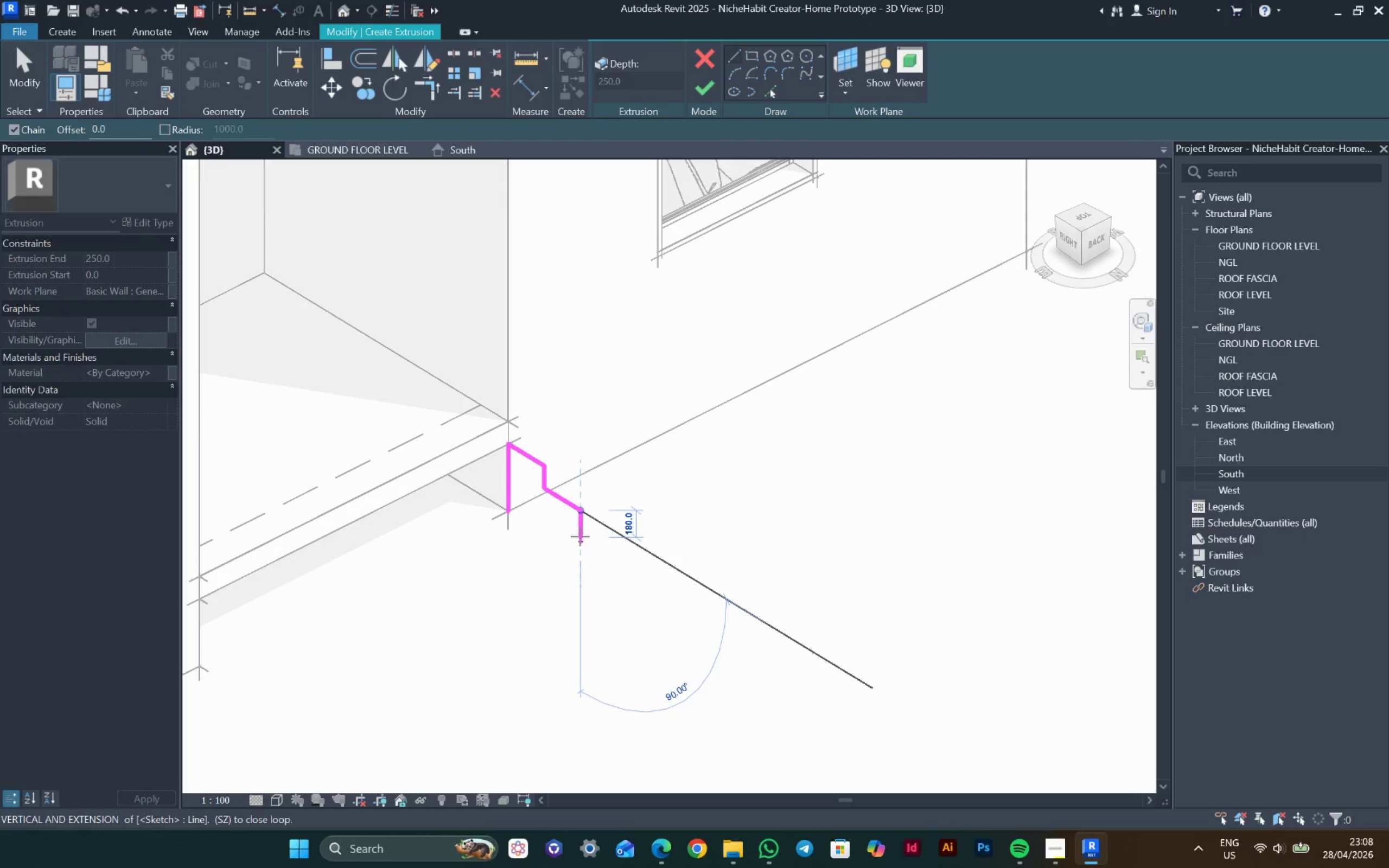 
type(150)
 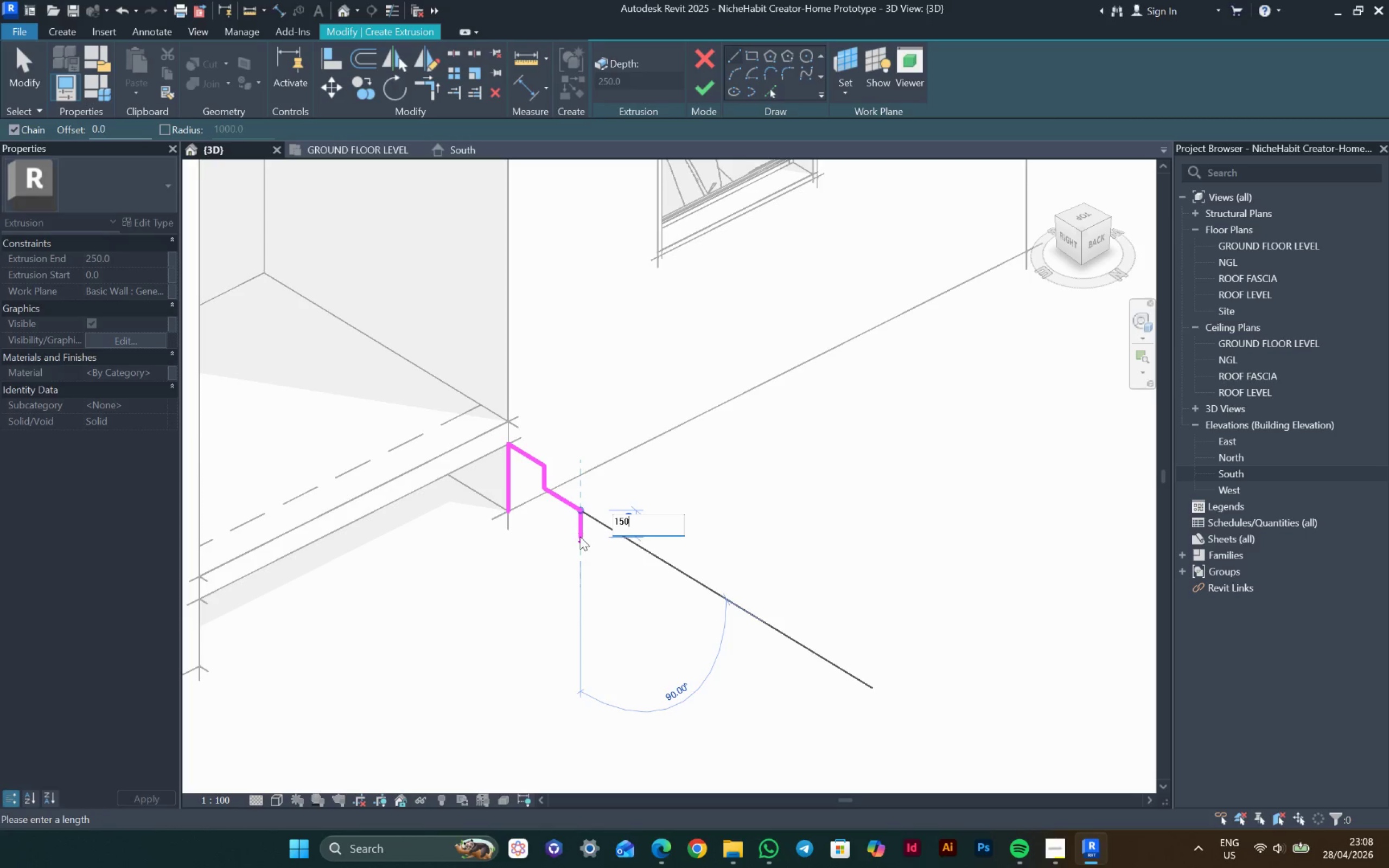 
key(Enter)
 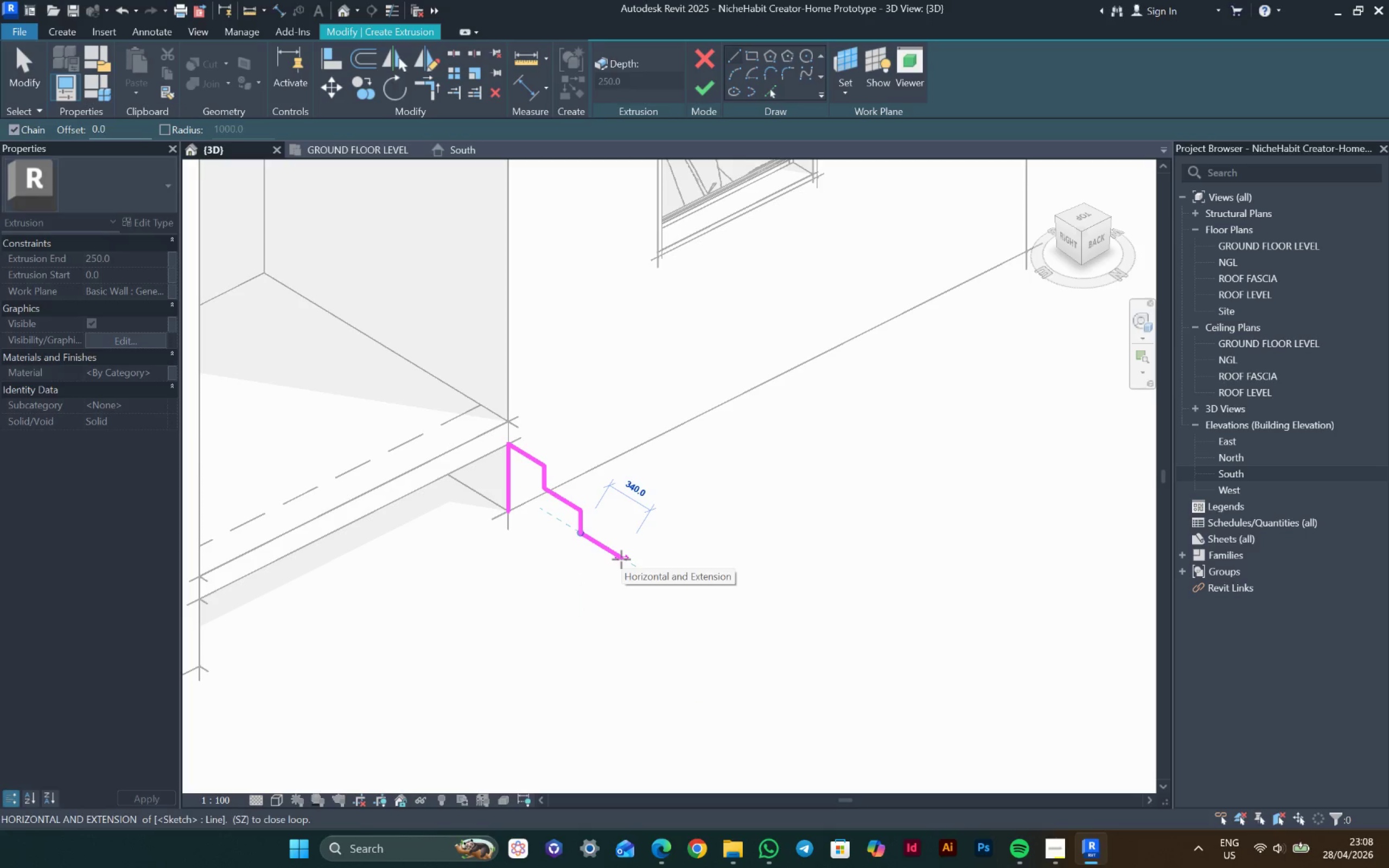 
type(300)
 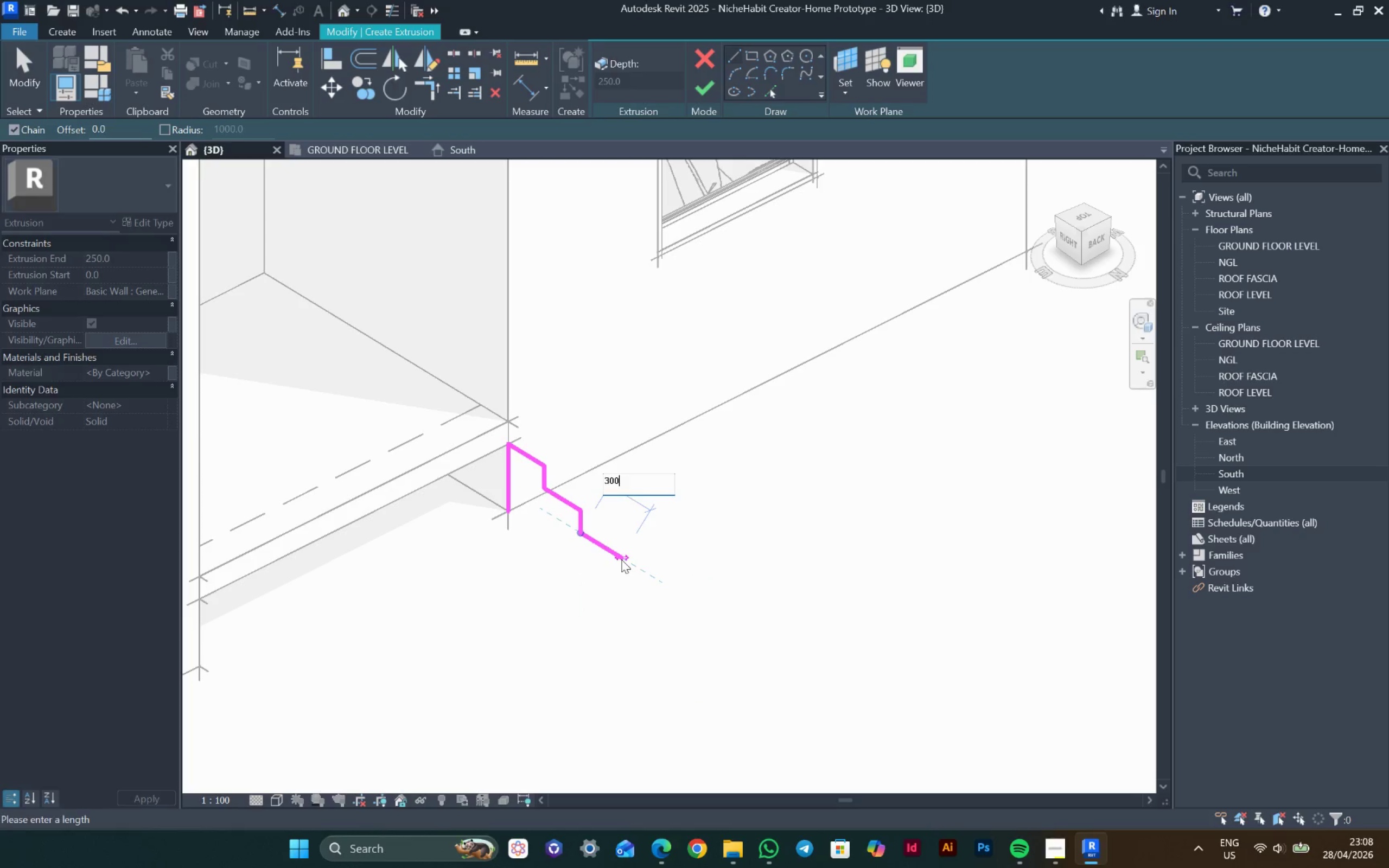 
key(Enter)
 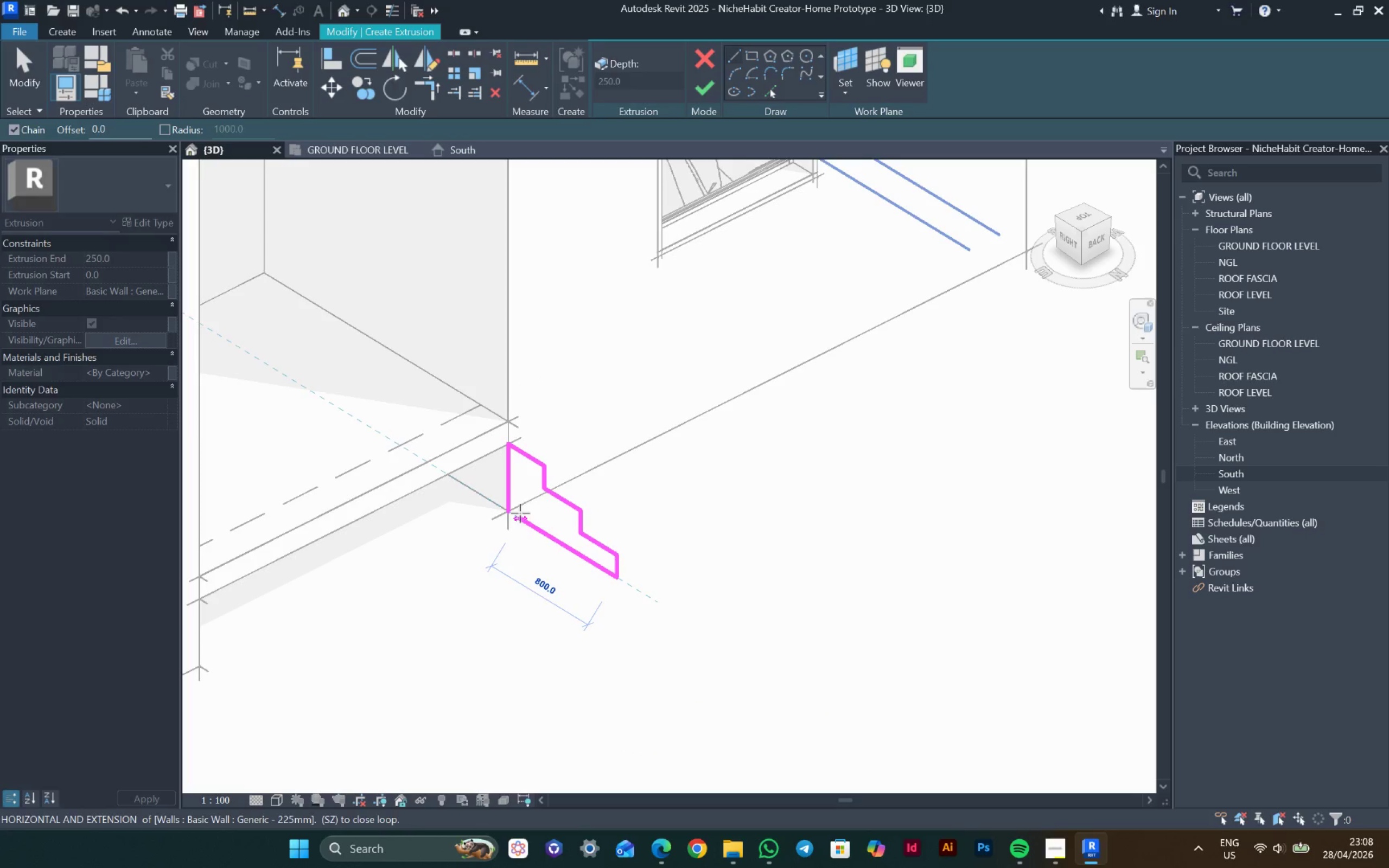 
left_click([512, 507])
 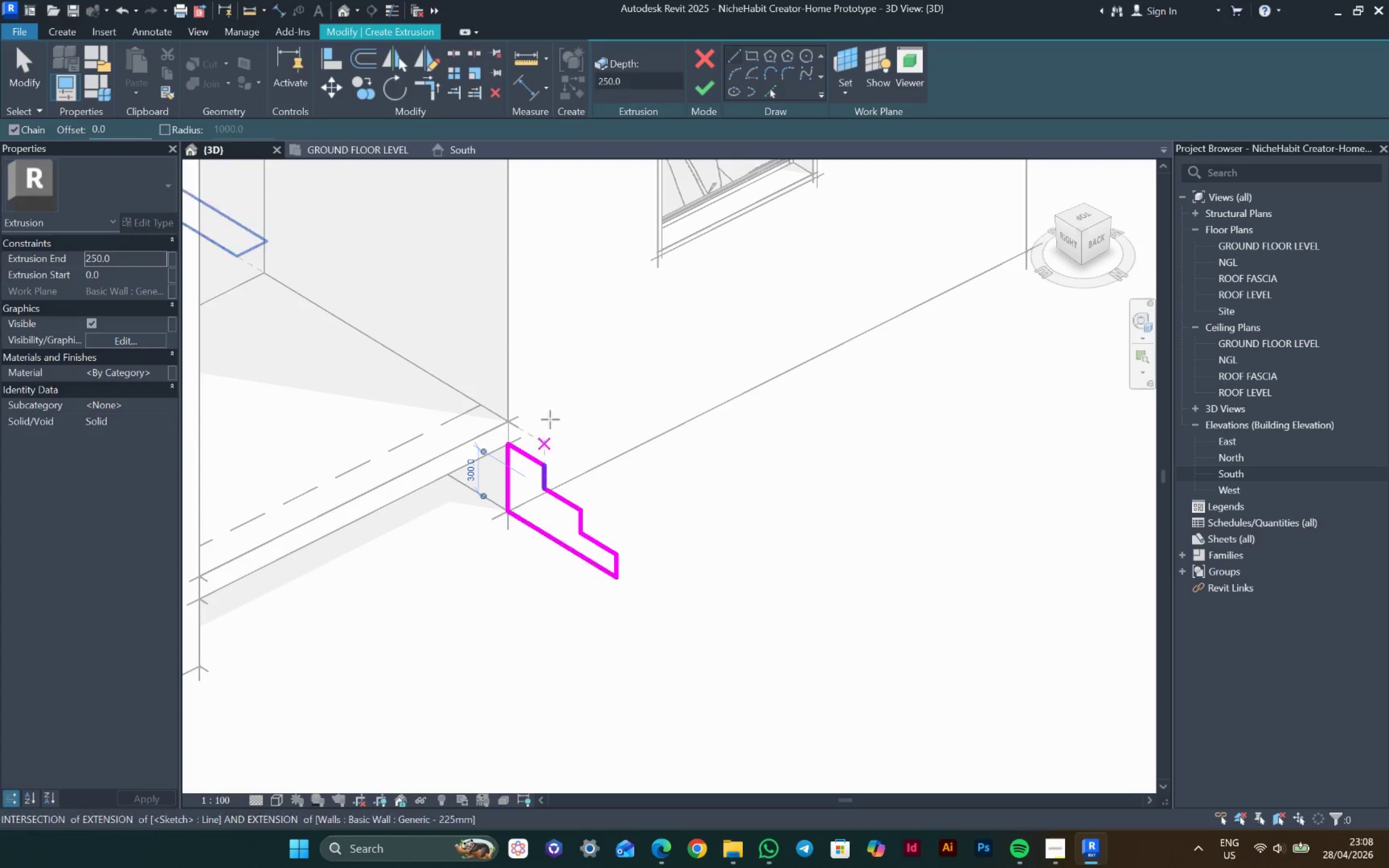 
key(Escape)
 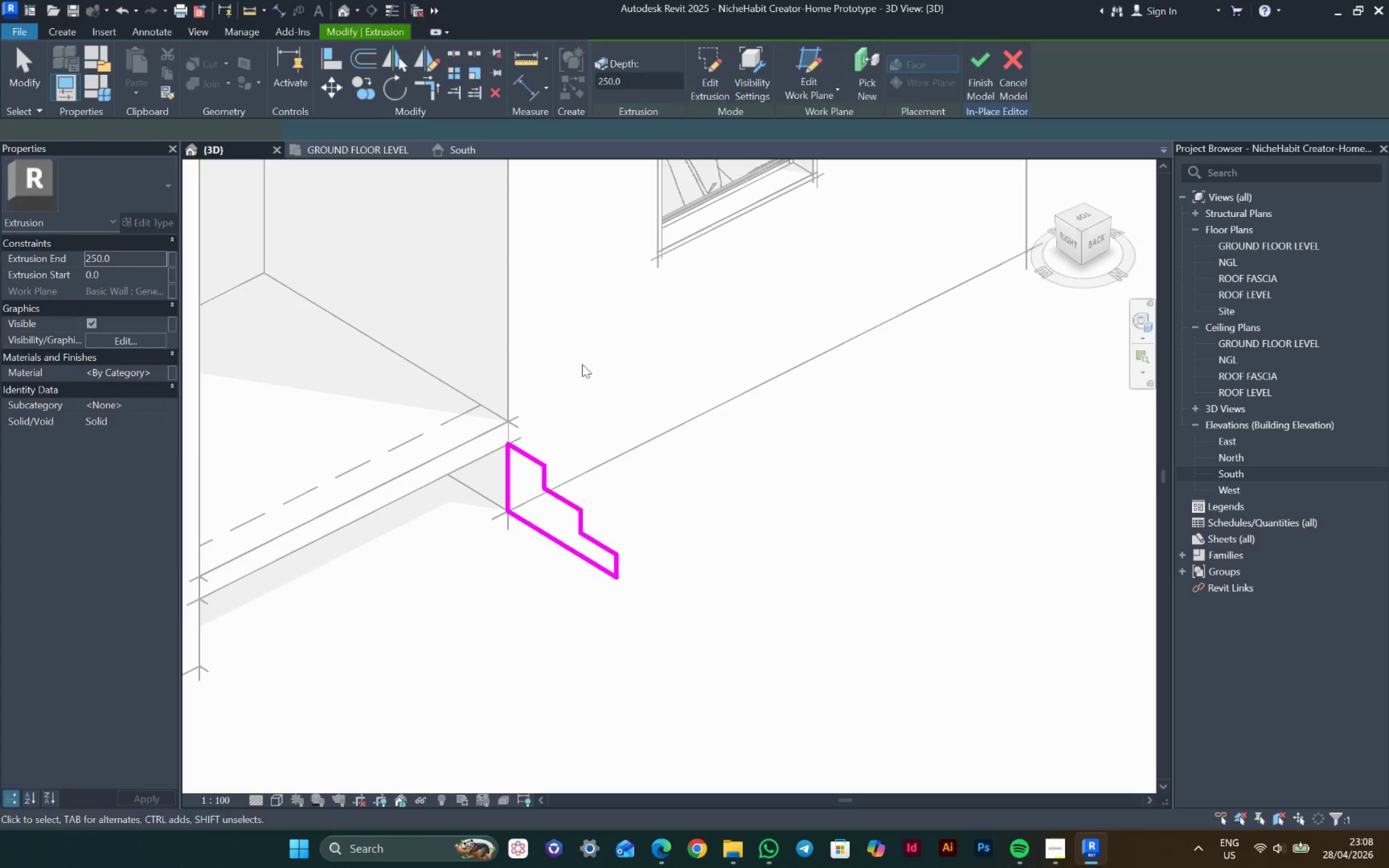 
scroll: coordinate [563, 411], scroll_direction: down, amount: 6.0
 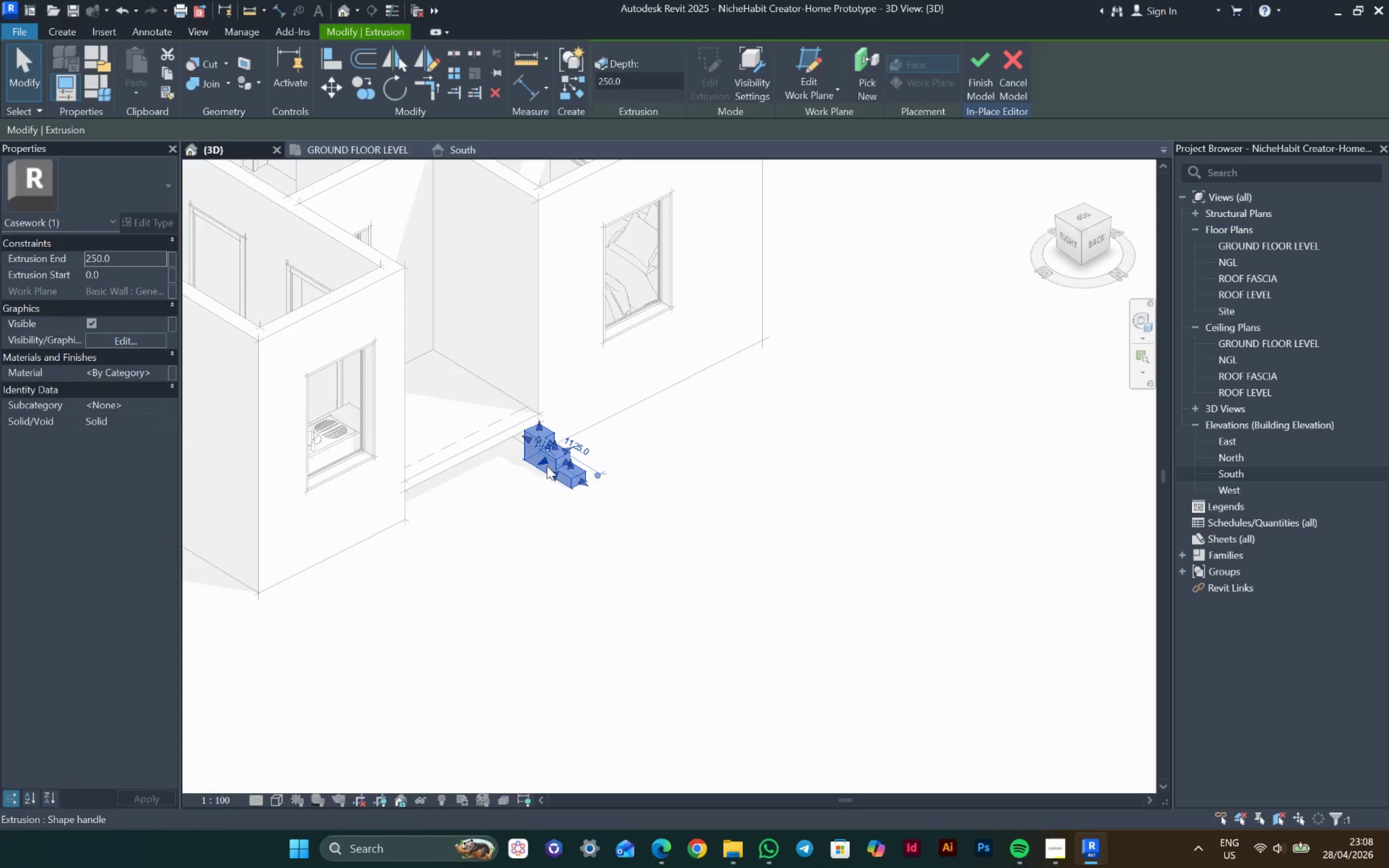 
left_click_drag(start_coordinate=[547, 465], to_coordinate=[421, 514])
 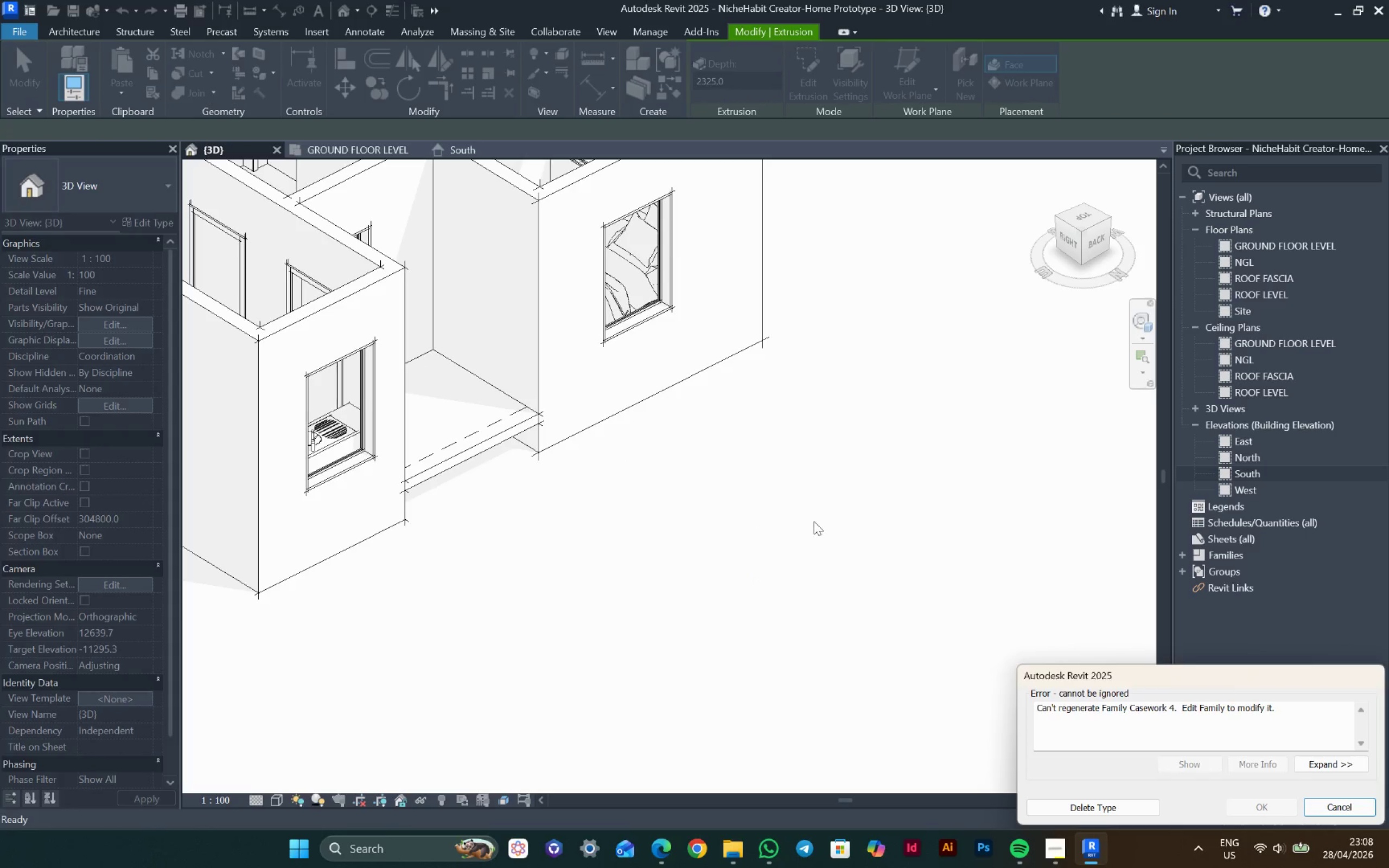 
key(Escape)
 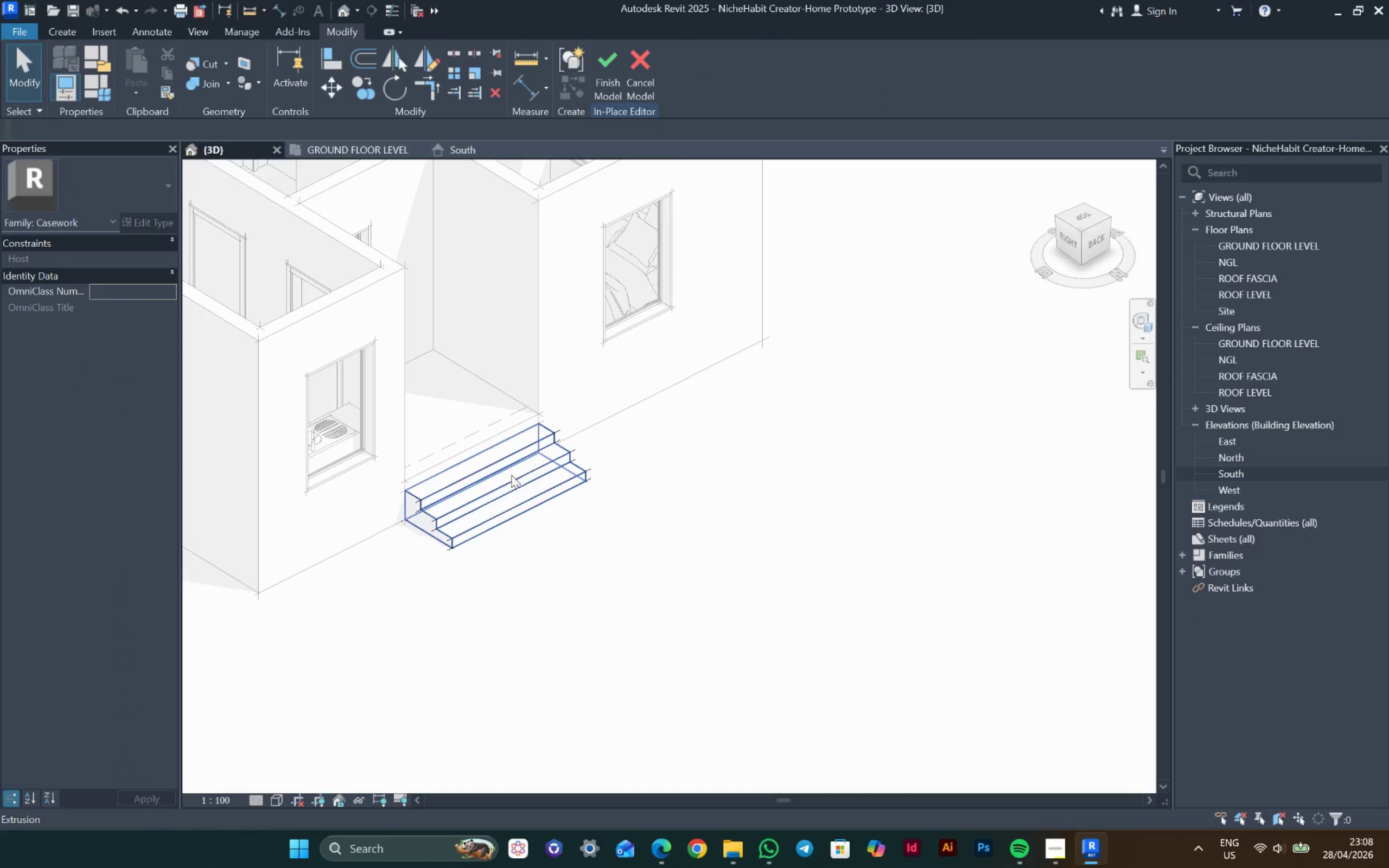 
scroll: coordinate [504, 480], scroll_direction: up, amount: 3.0
 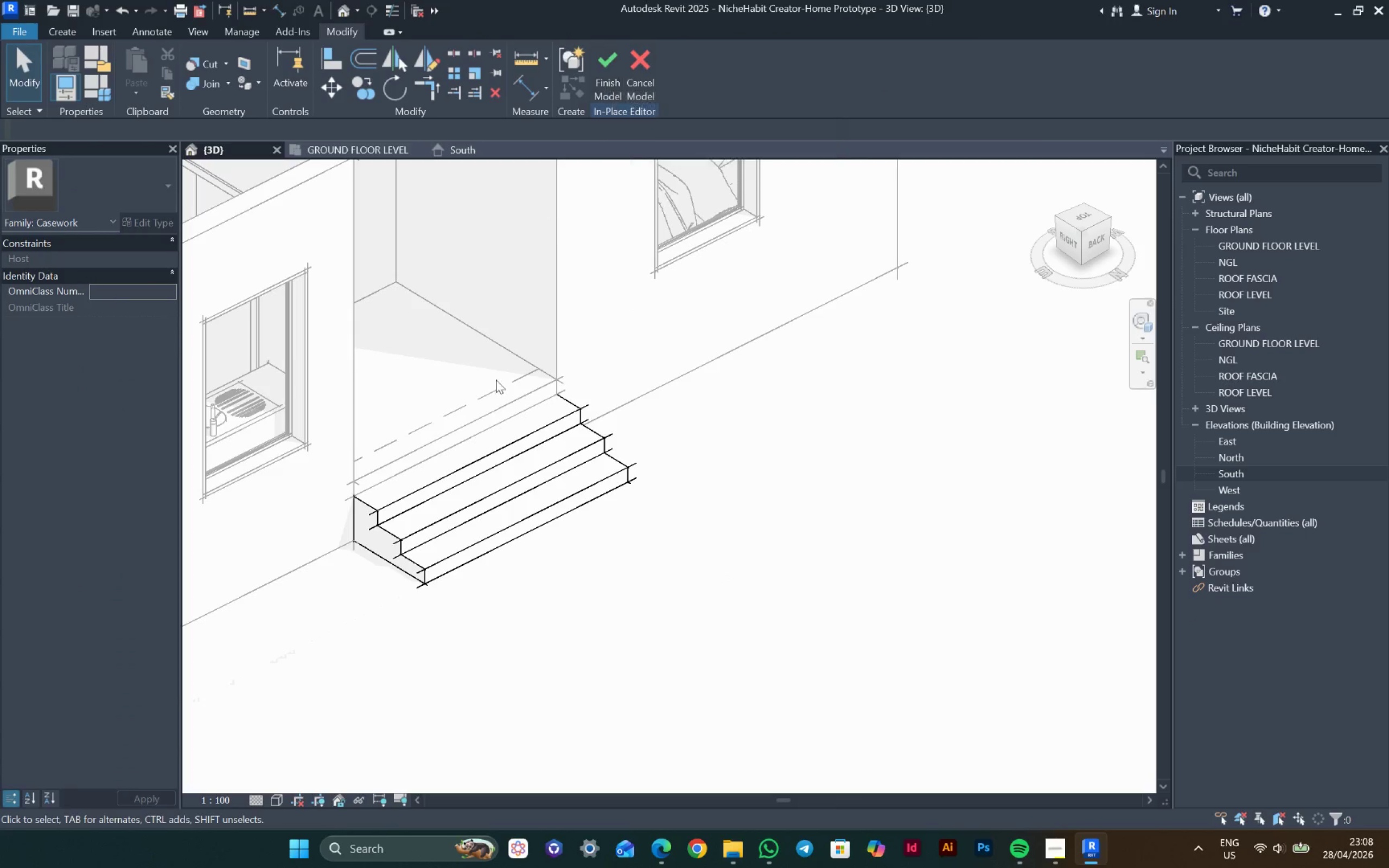 
hold_key(key=ShiftLeft, duration=1.33)
 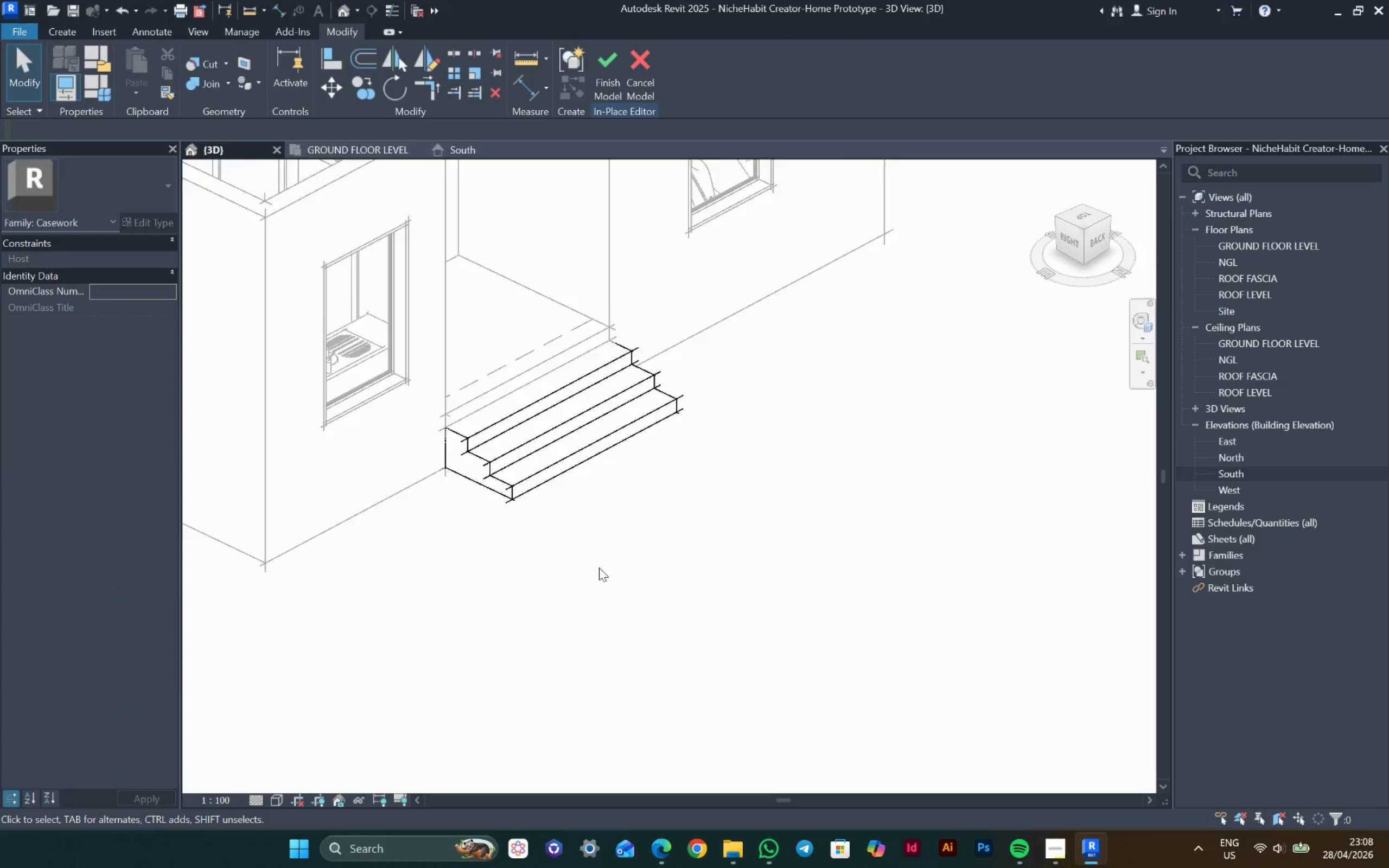 
scroll: coordinate [599, 566], scroll_direction: down, amount: 3.0
 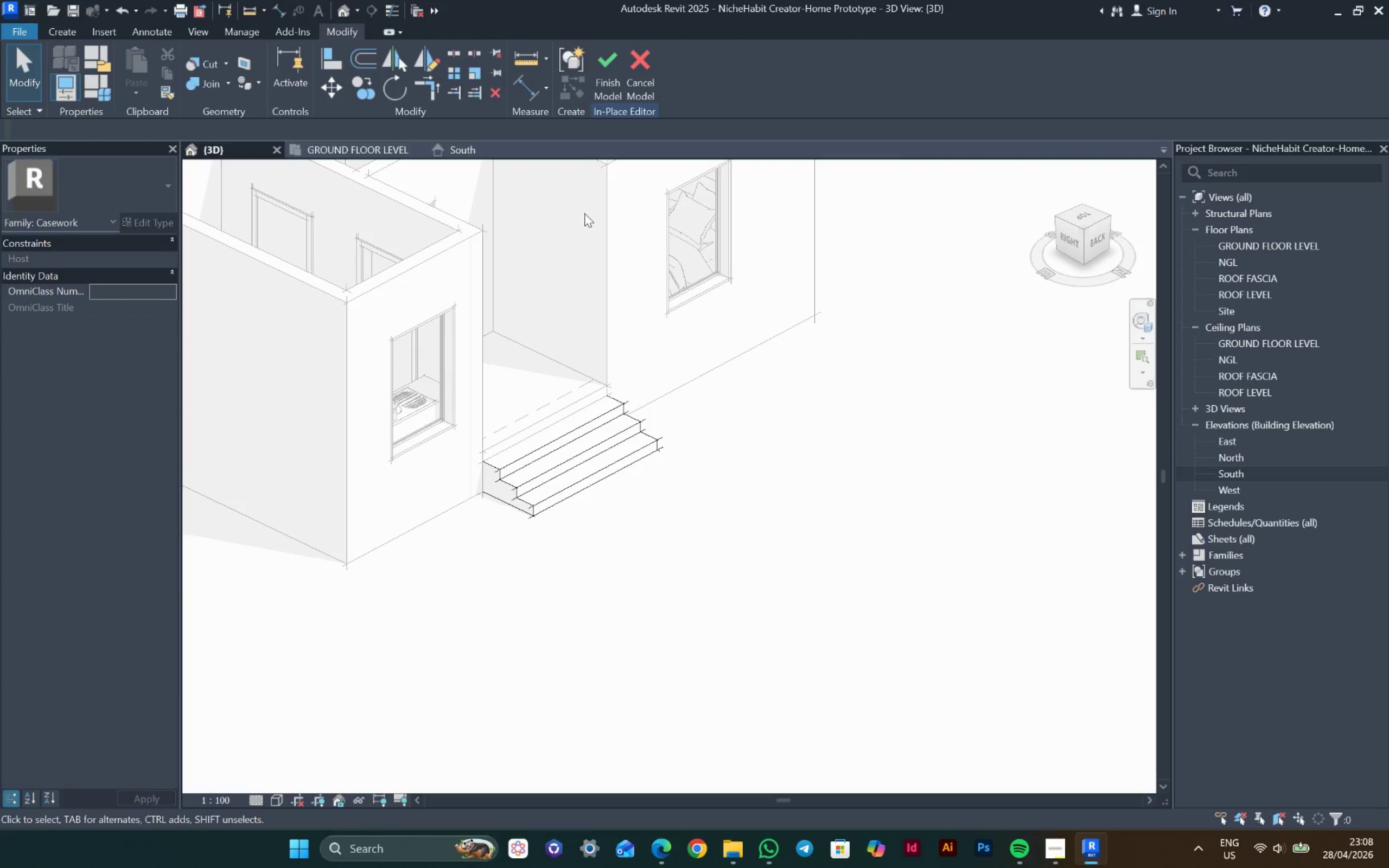 
left_click([614, 105])
 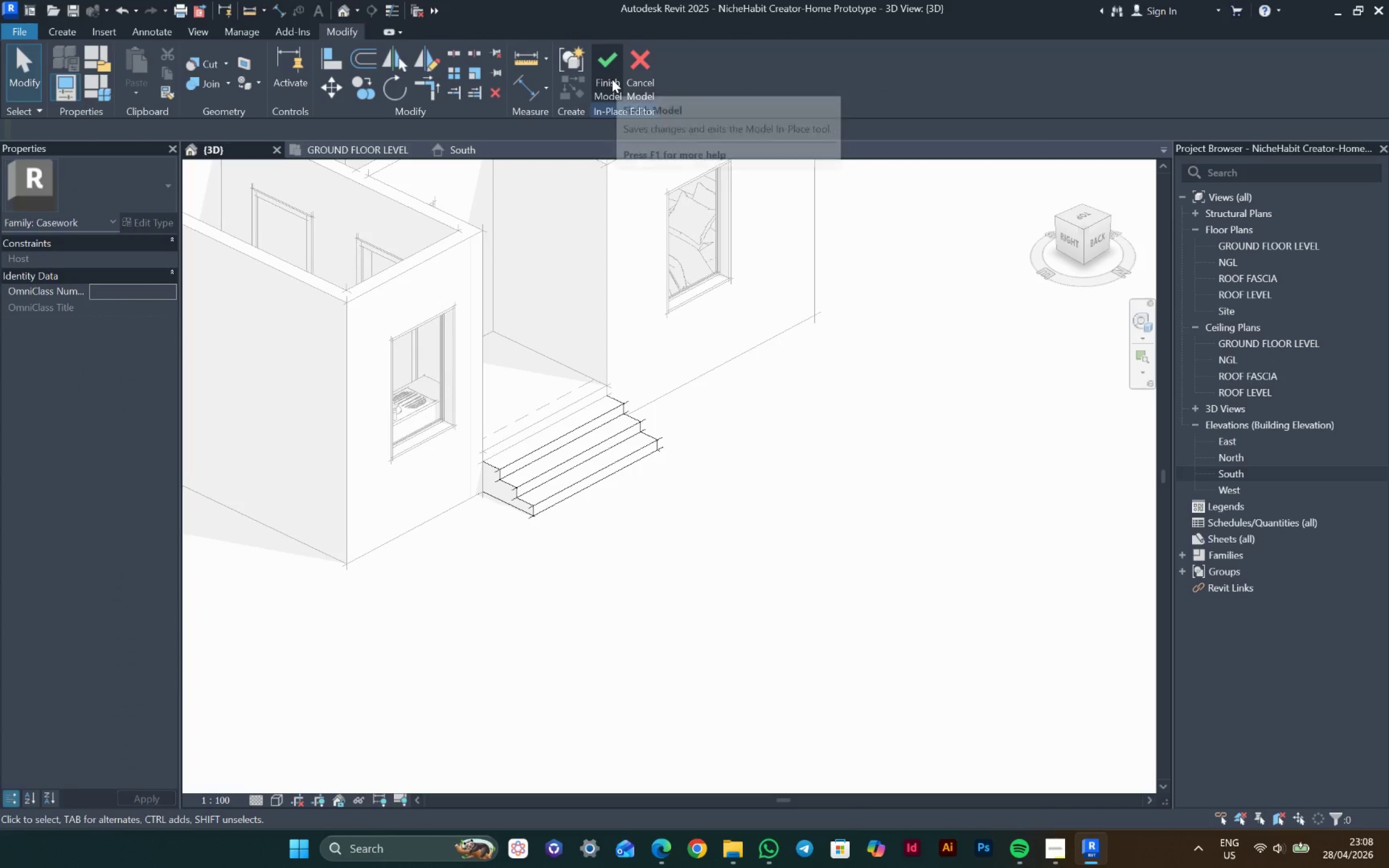 
left_click([612, 79])
 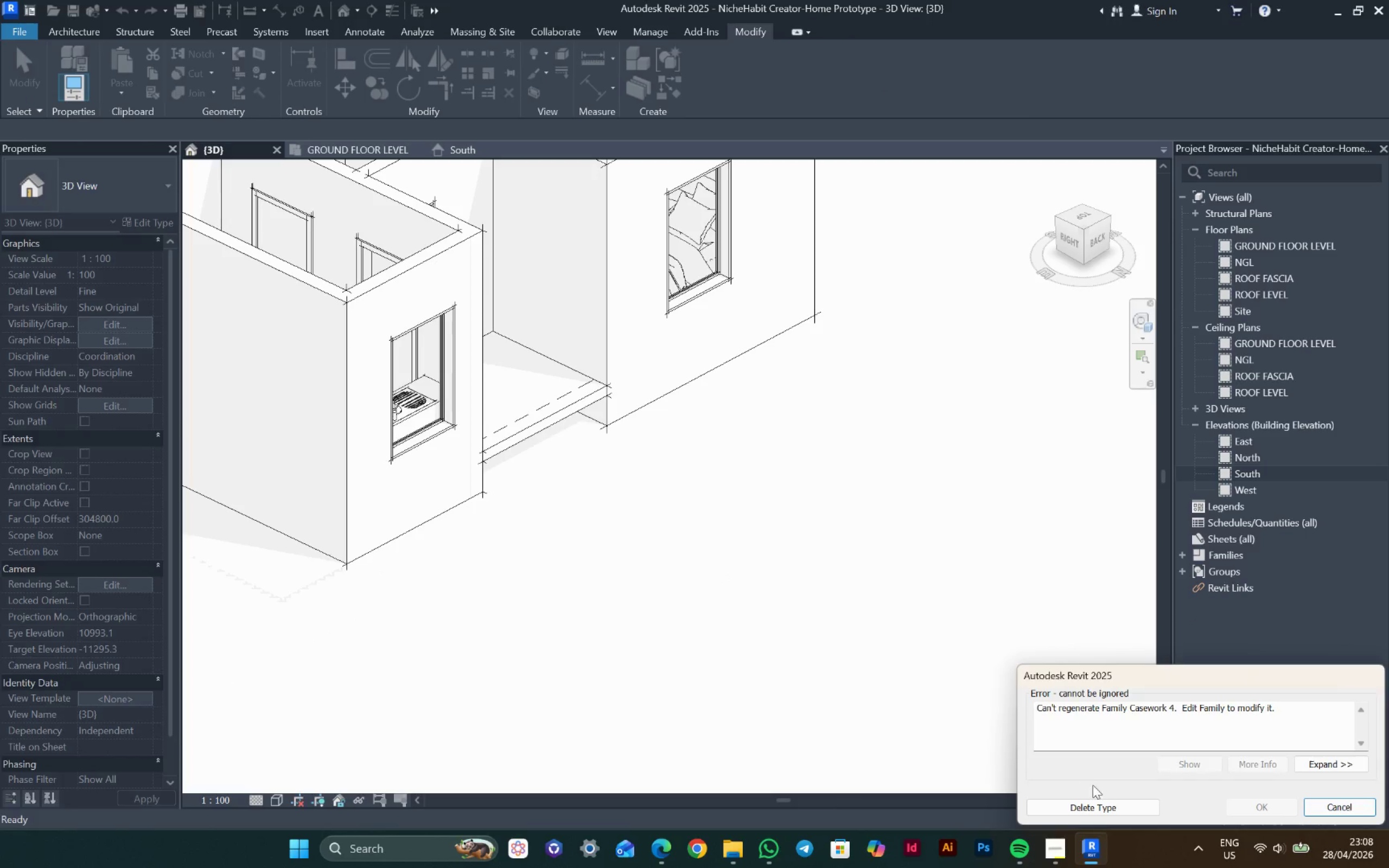 
left_click([1100, 808])
 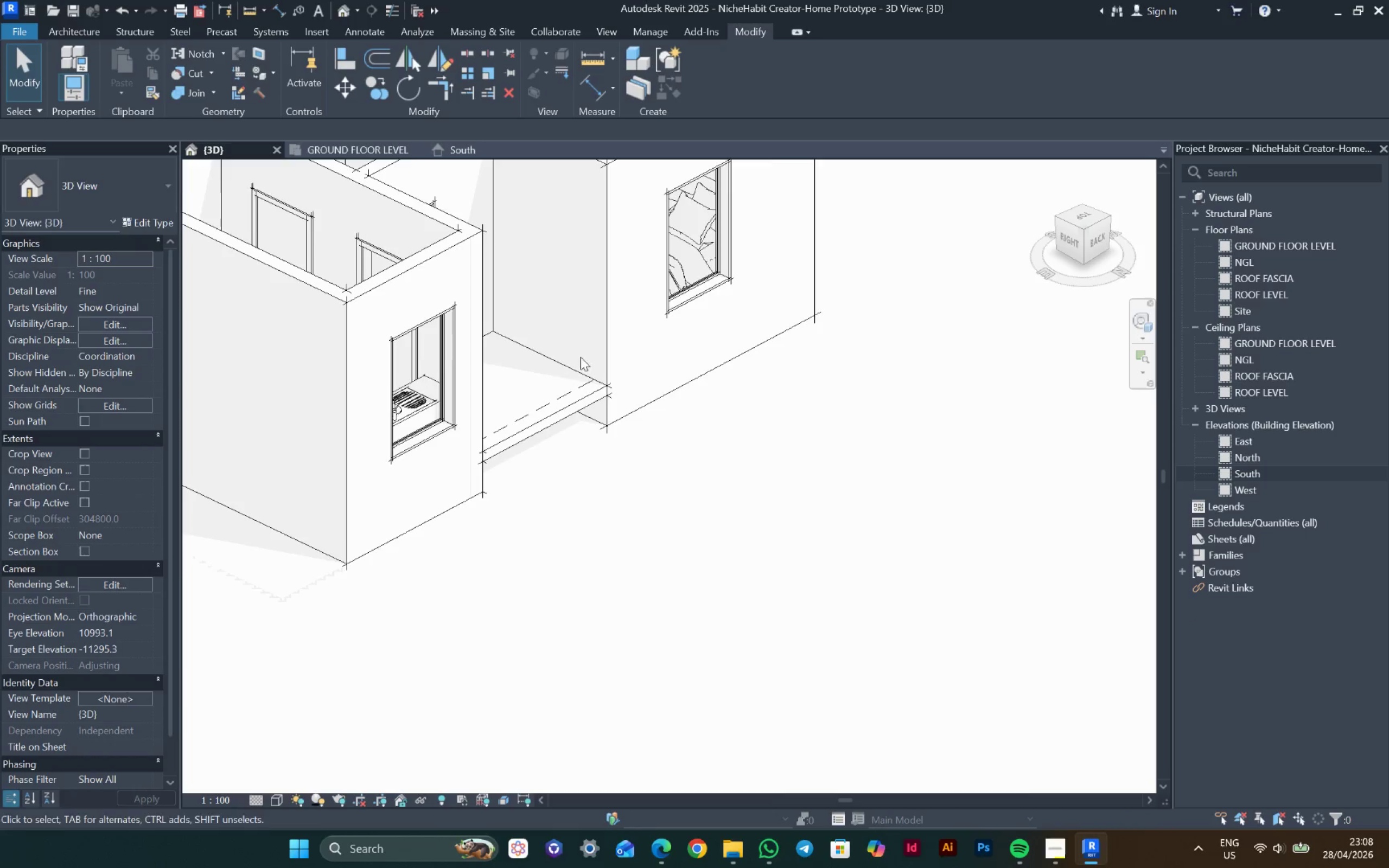 
scroll: coordinate [578, 400], scroll_direction: up, amount: 3.0
 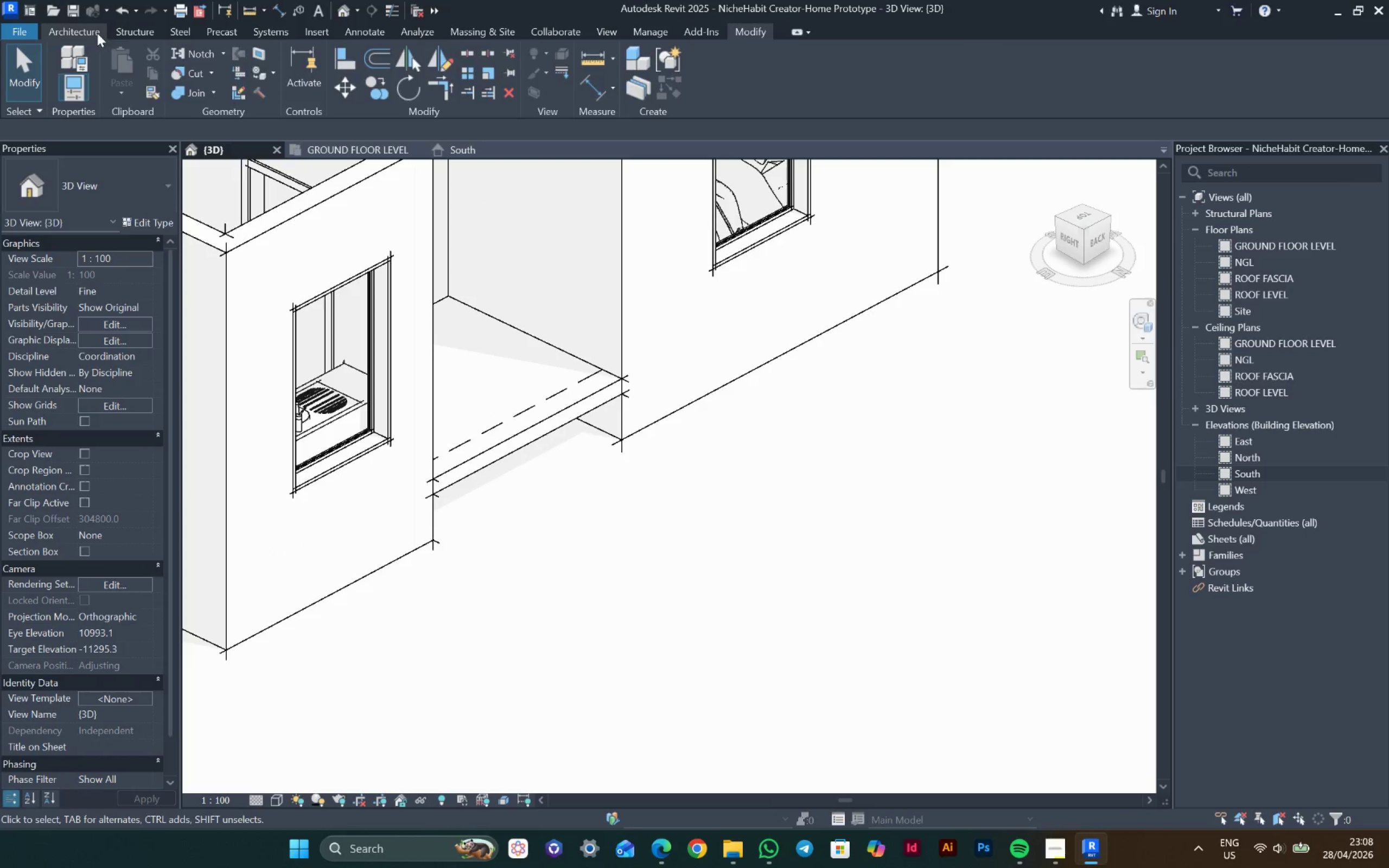 
double_click([189, 68])
 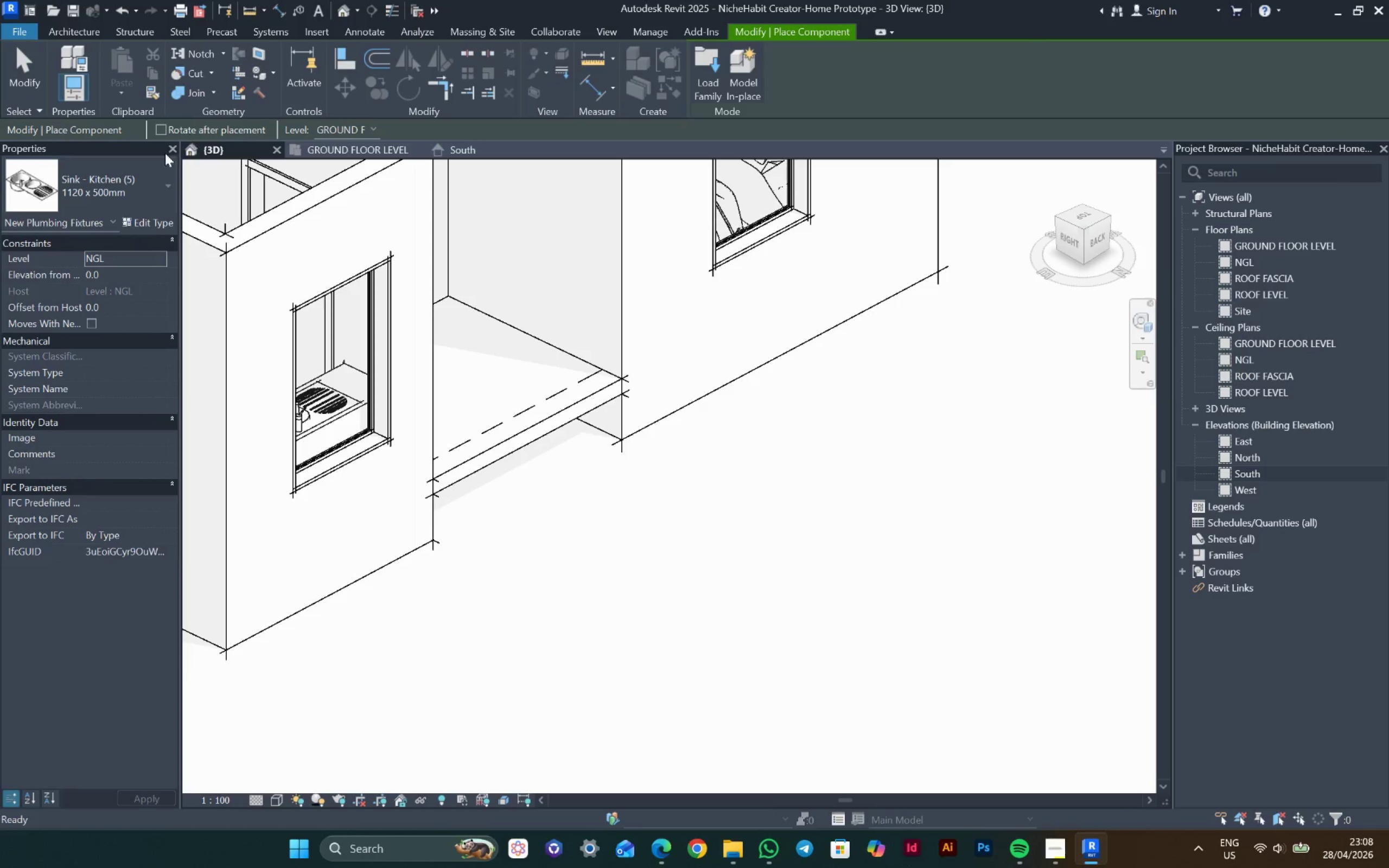 
key(Escape)
 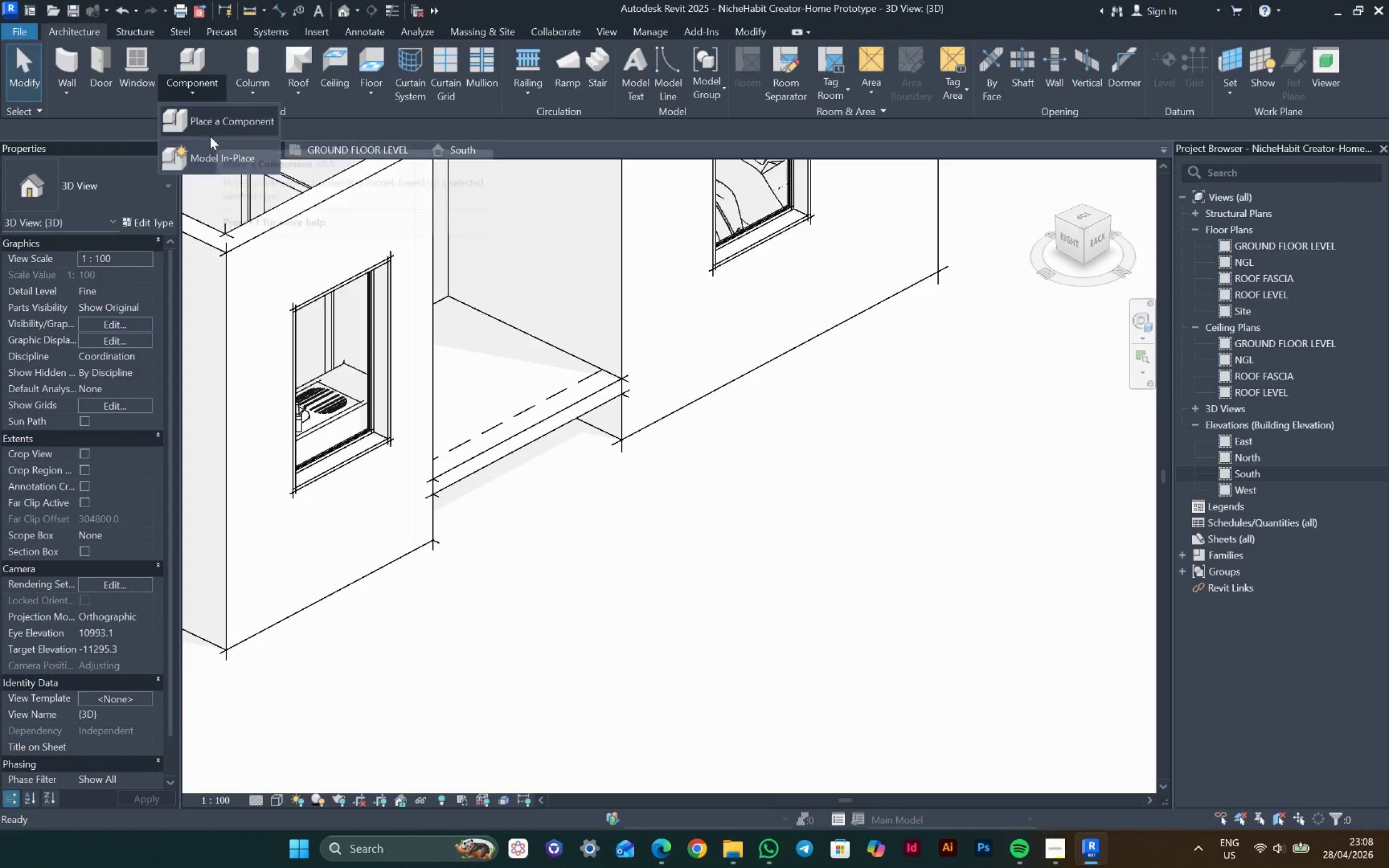 
left_click([205, 161])
 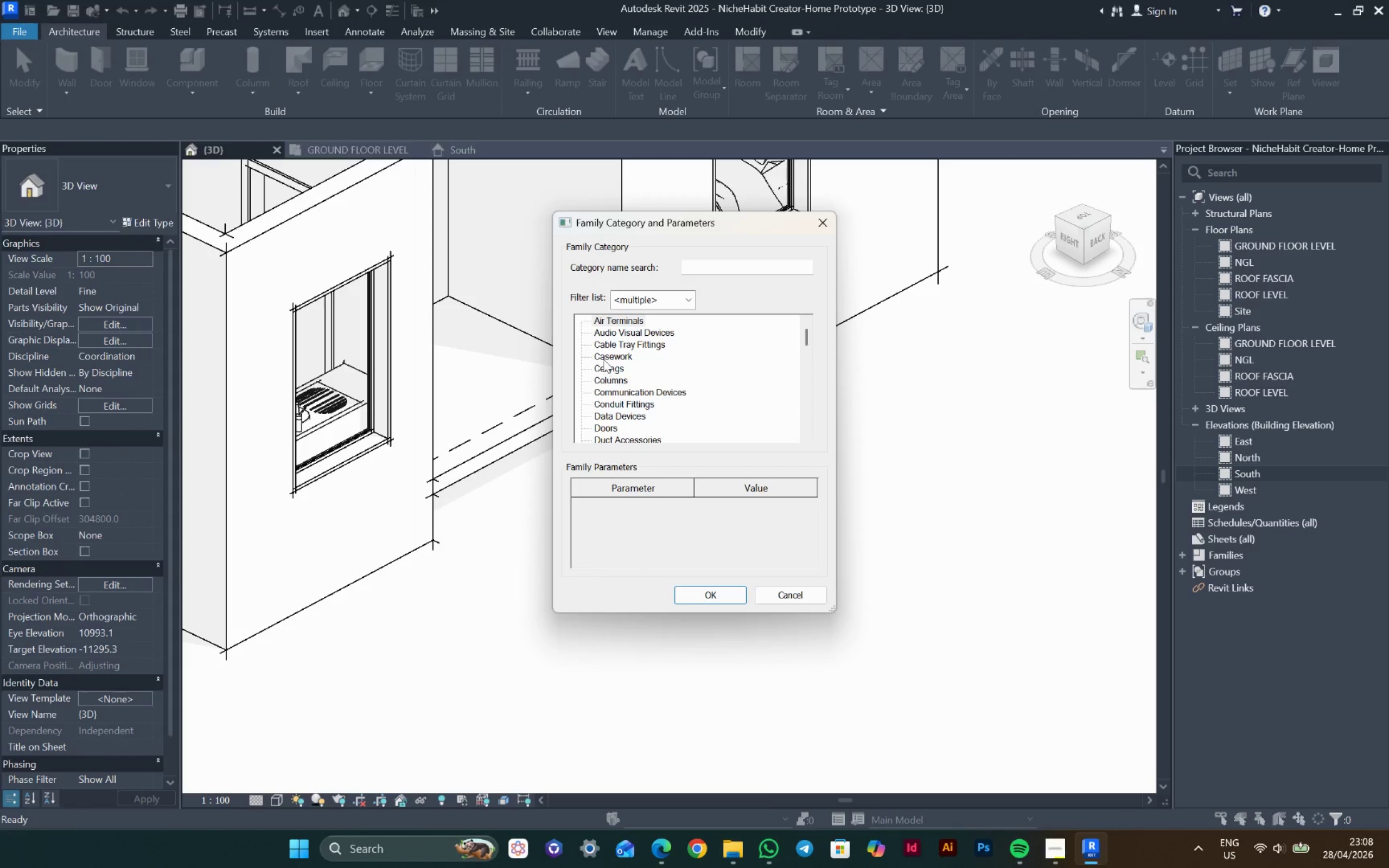 
double_click([603, 358])
 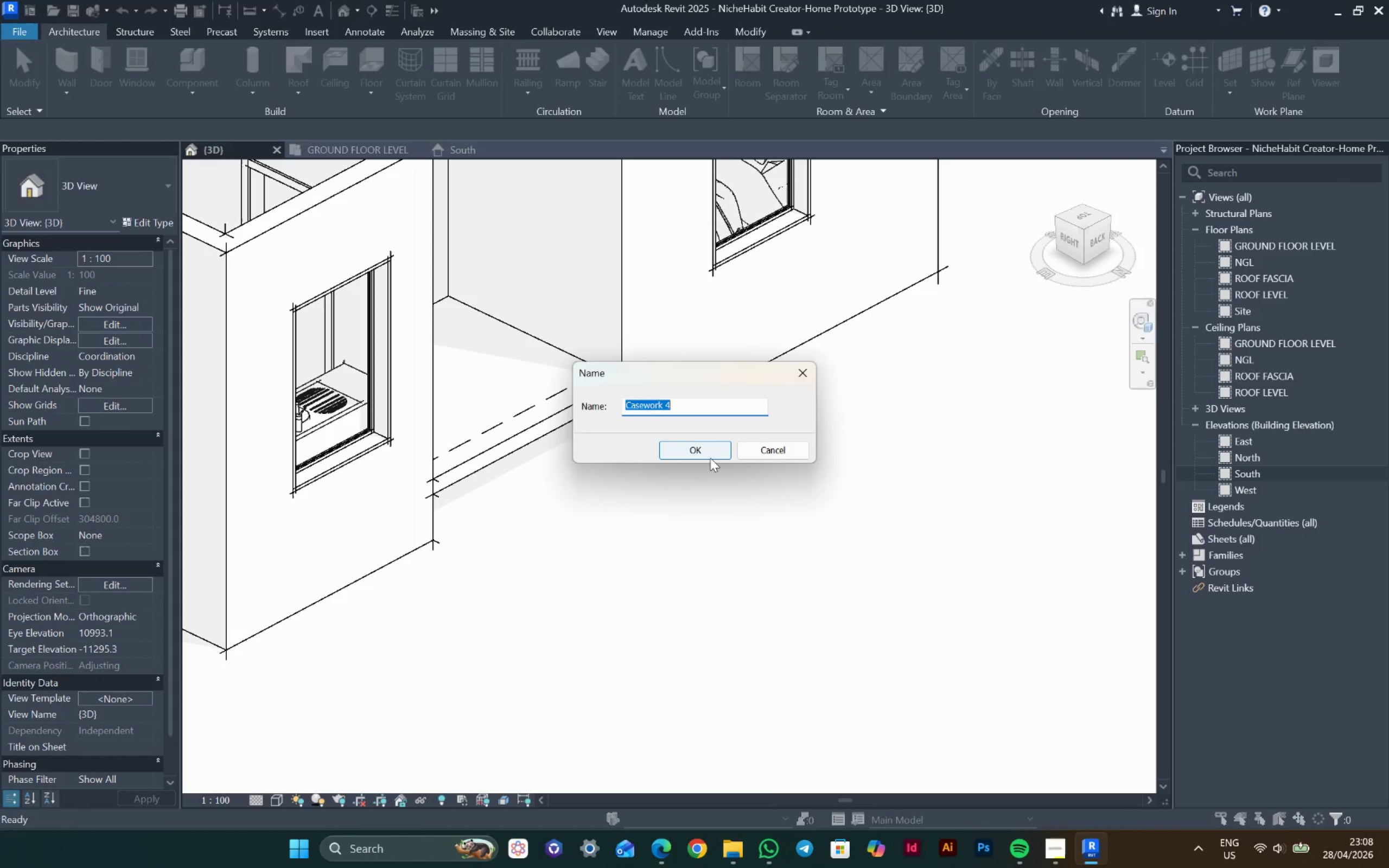 
left_click([710, 458])
 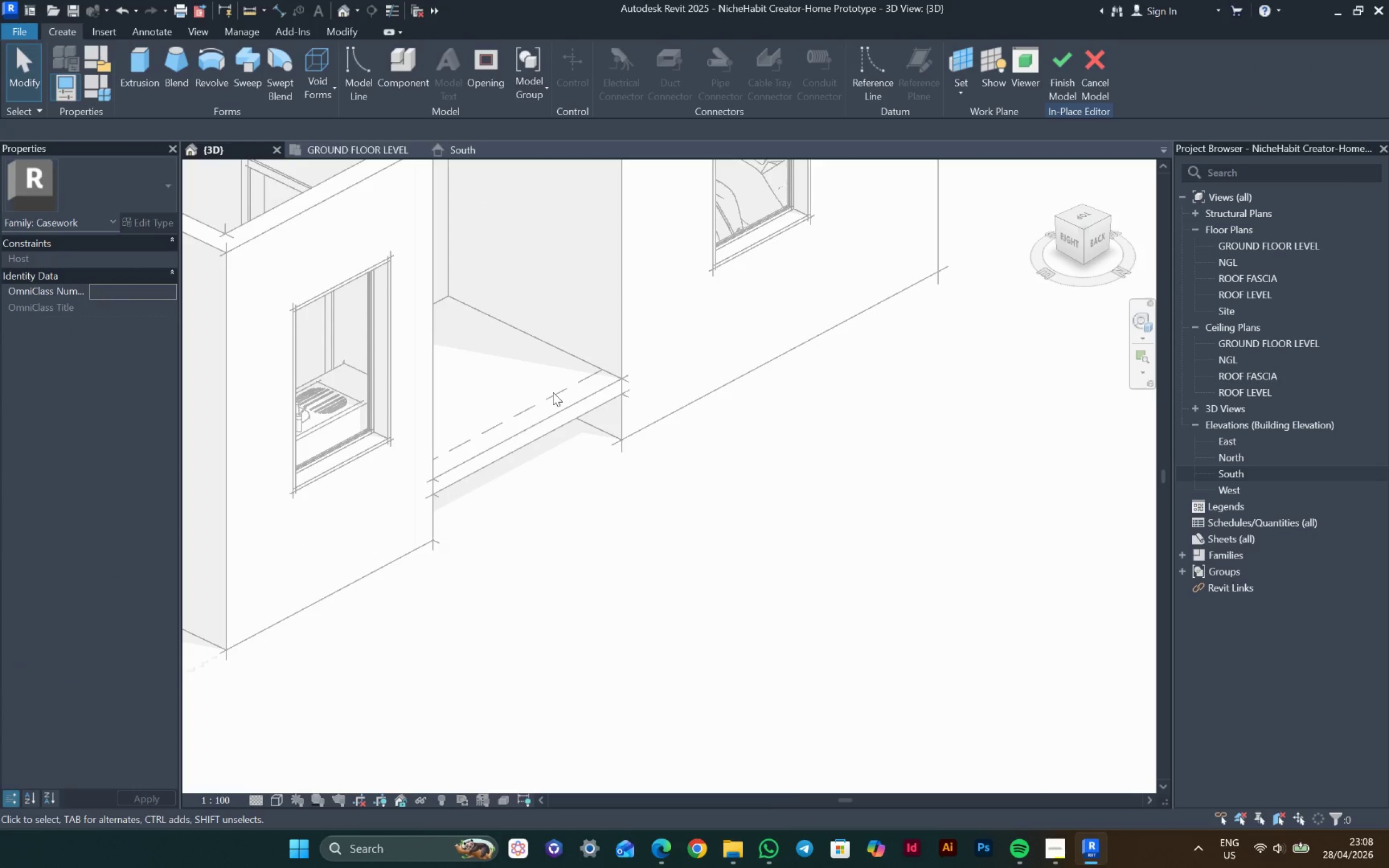 
type(pk)
 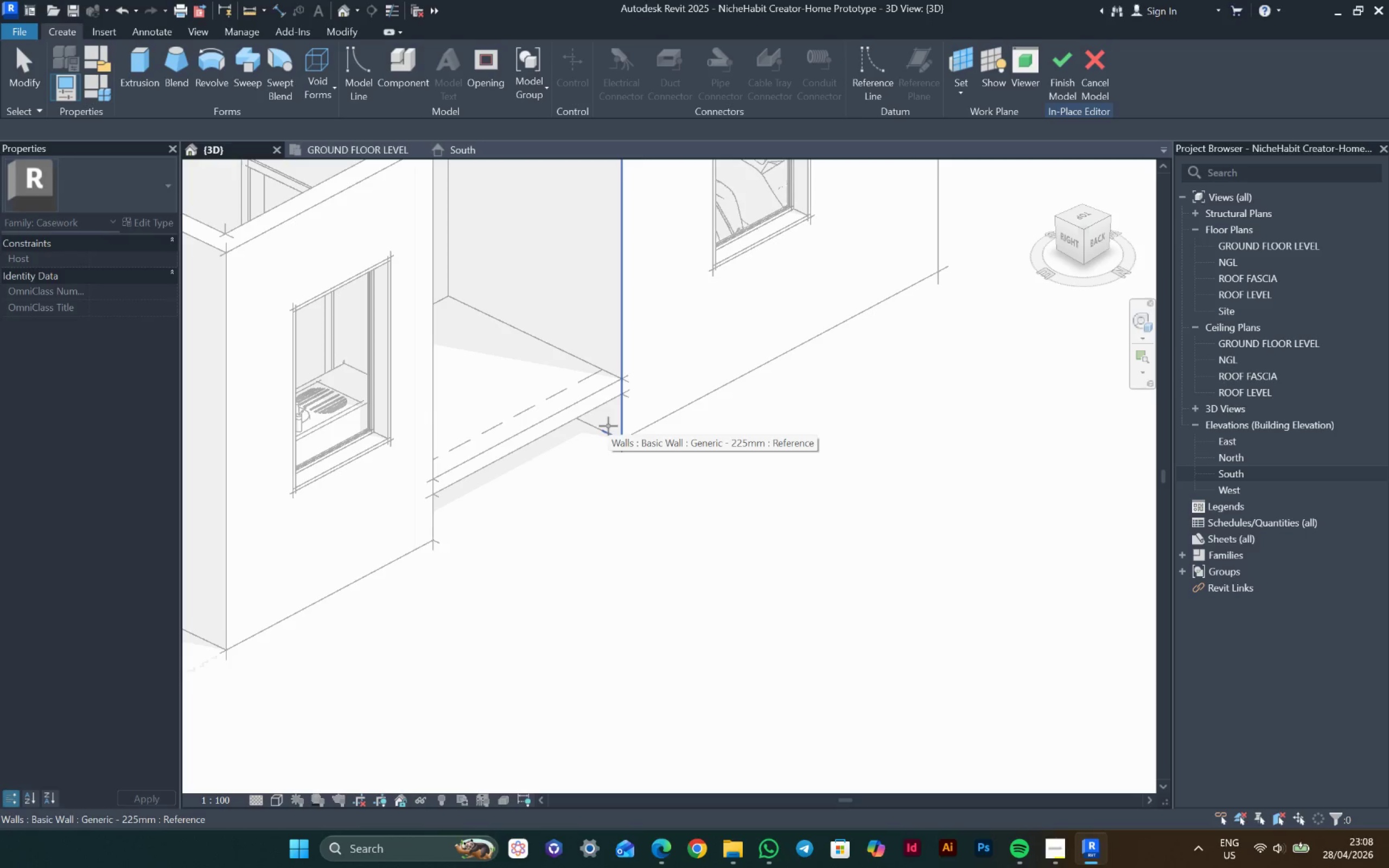 
left_click([608, 426])
 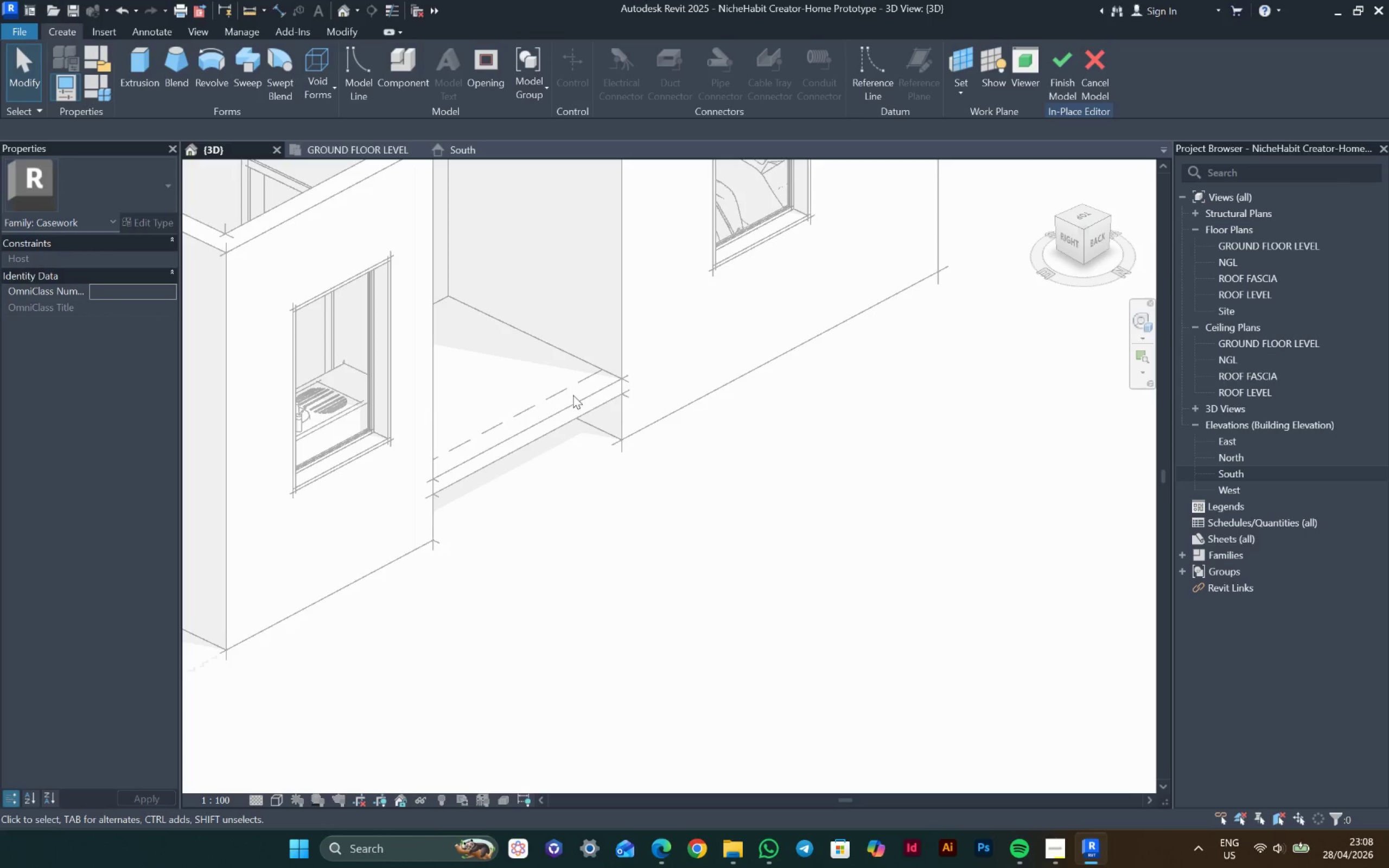 
type(pk)
 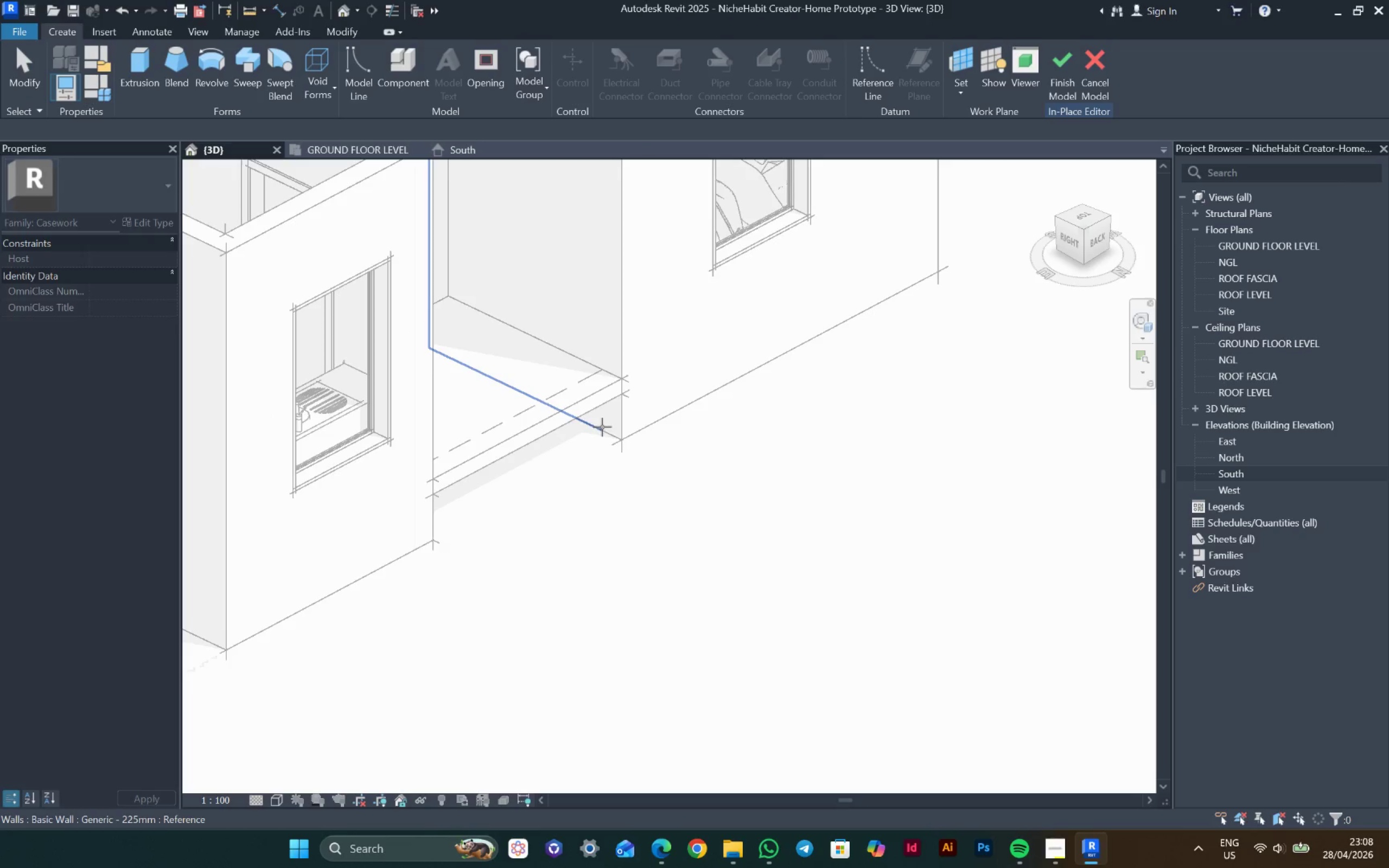 
left_click([602, 427])
 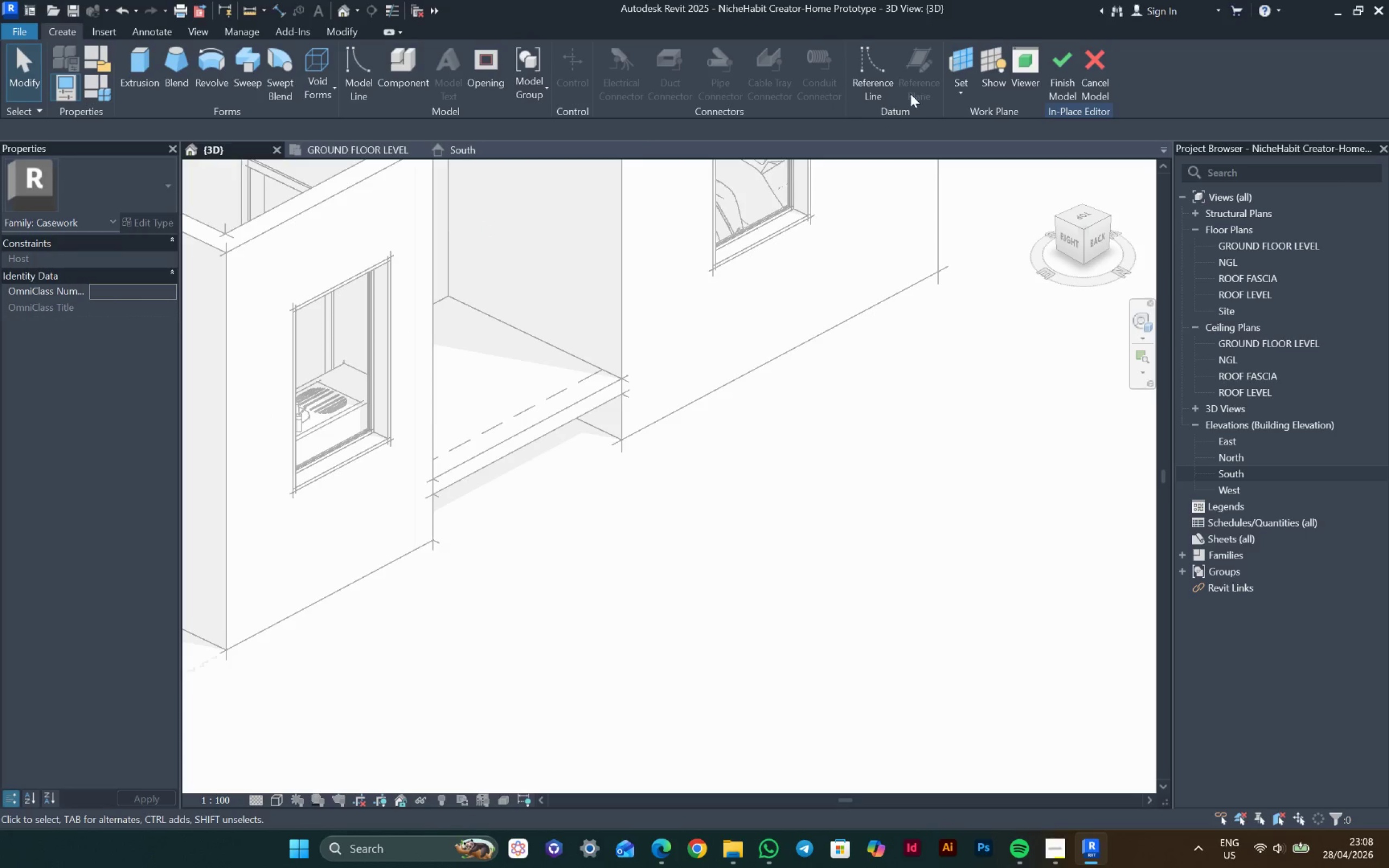 
left_click_drag(start_coordinate=[149, 60], to_coordinate=[151, 61])
 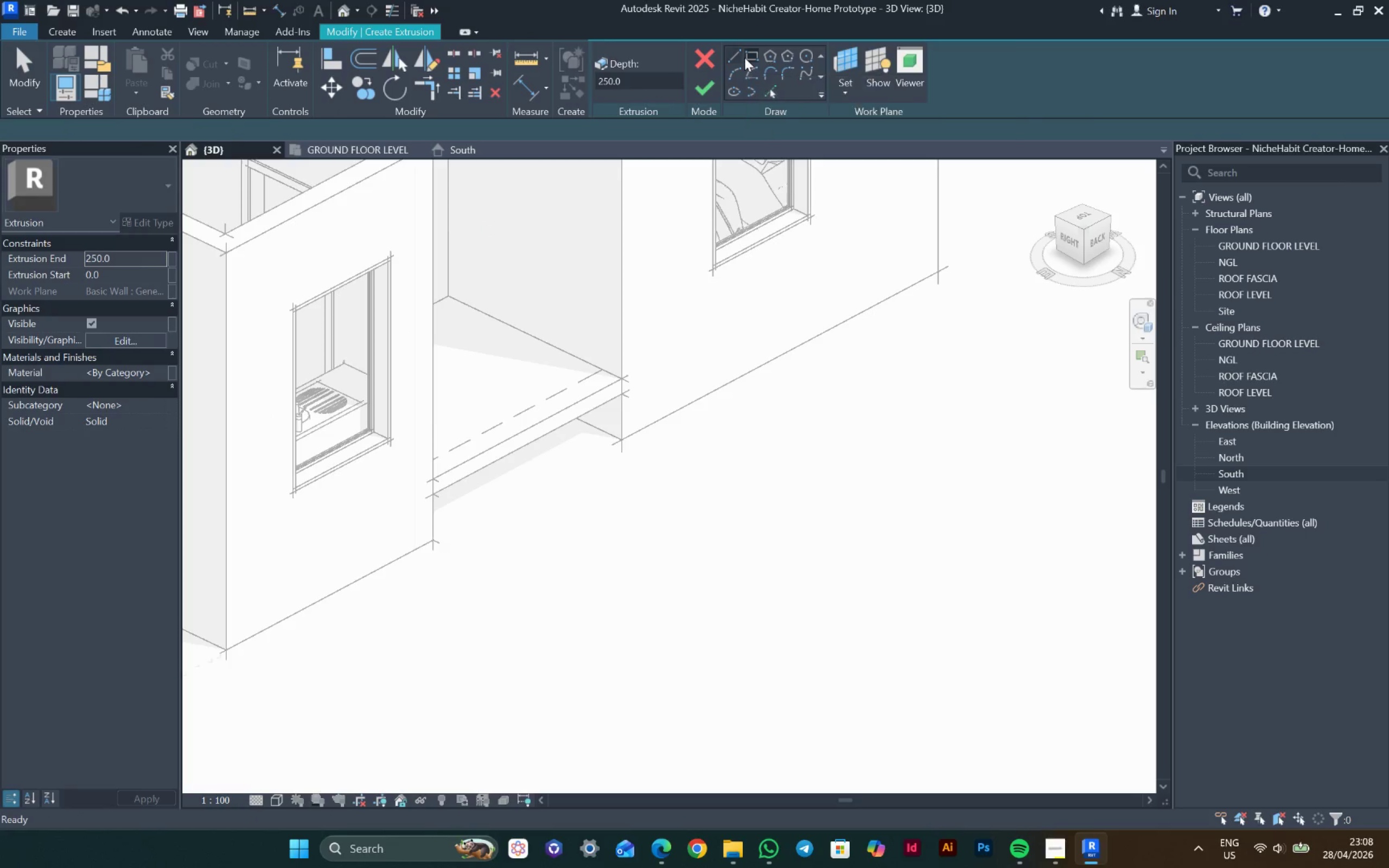 
double_click([739, 54])
 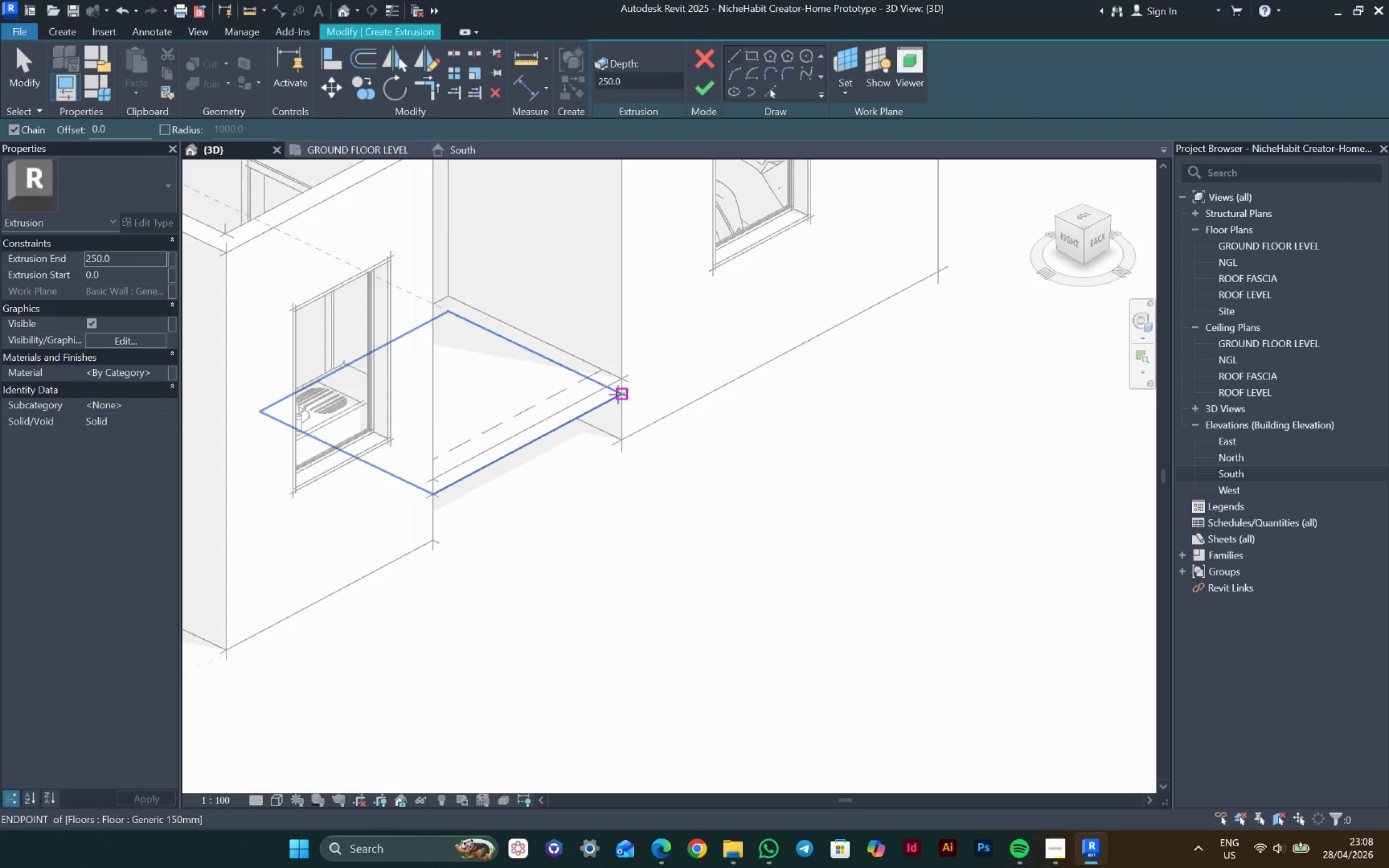 
left_click([618, 394])
 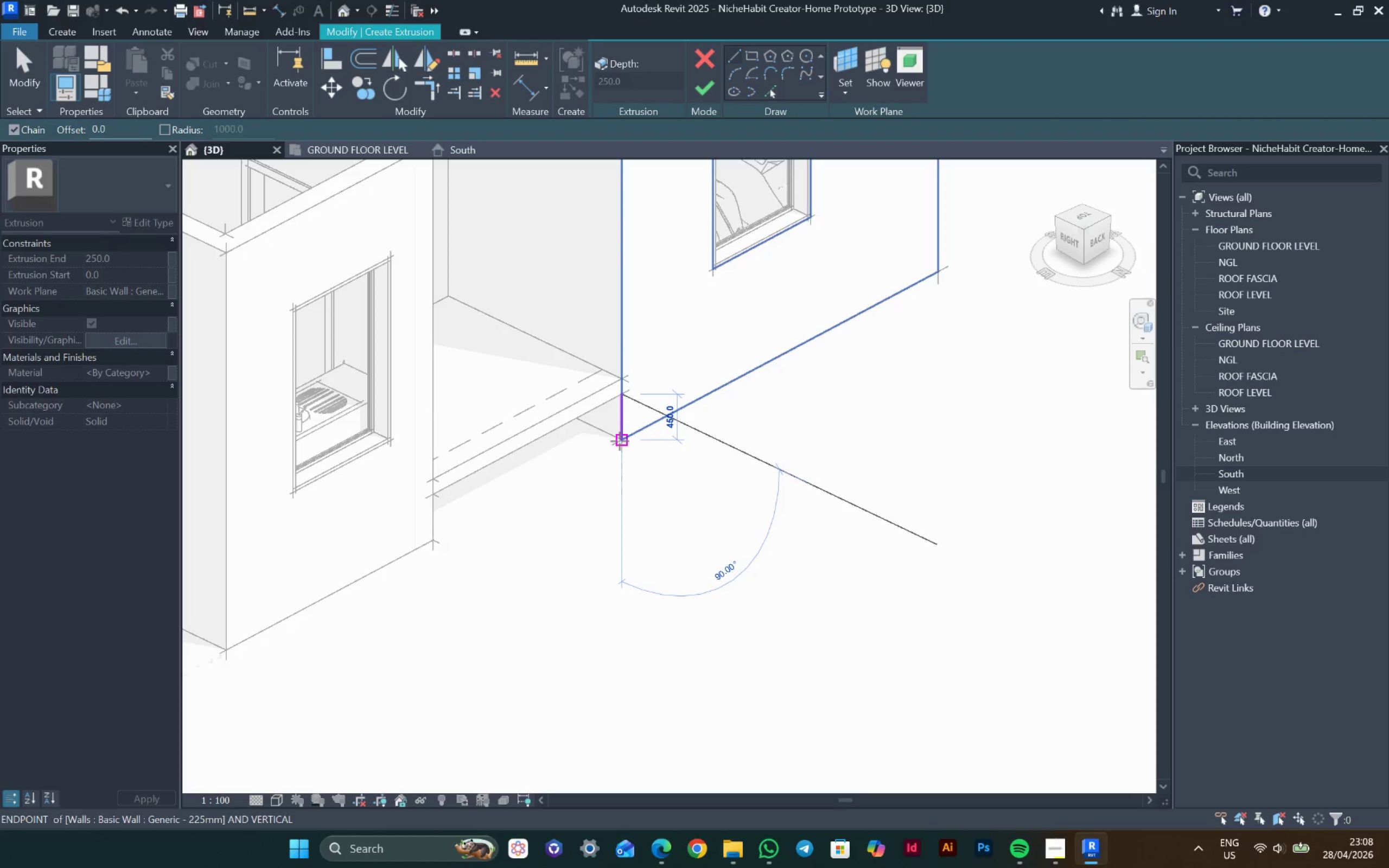 
left_click([620, 441])
 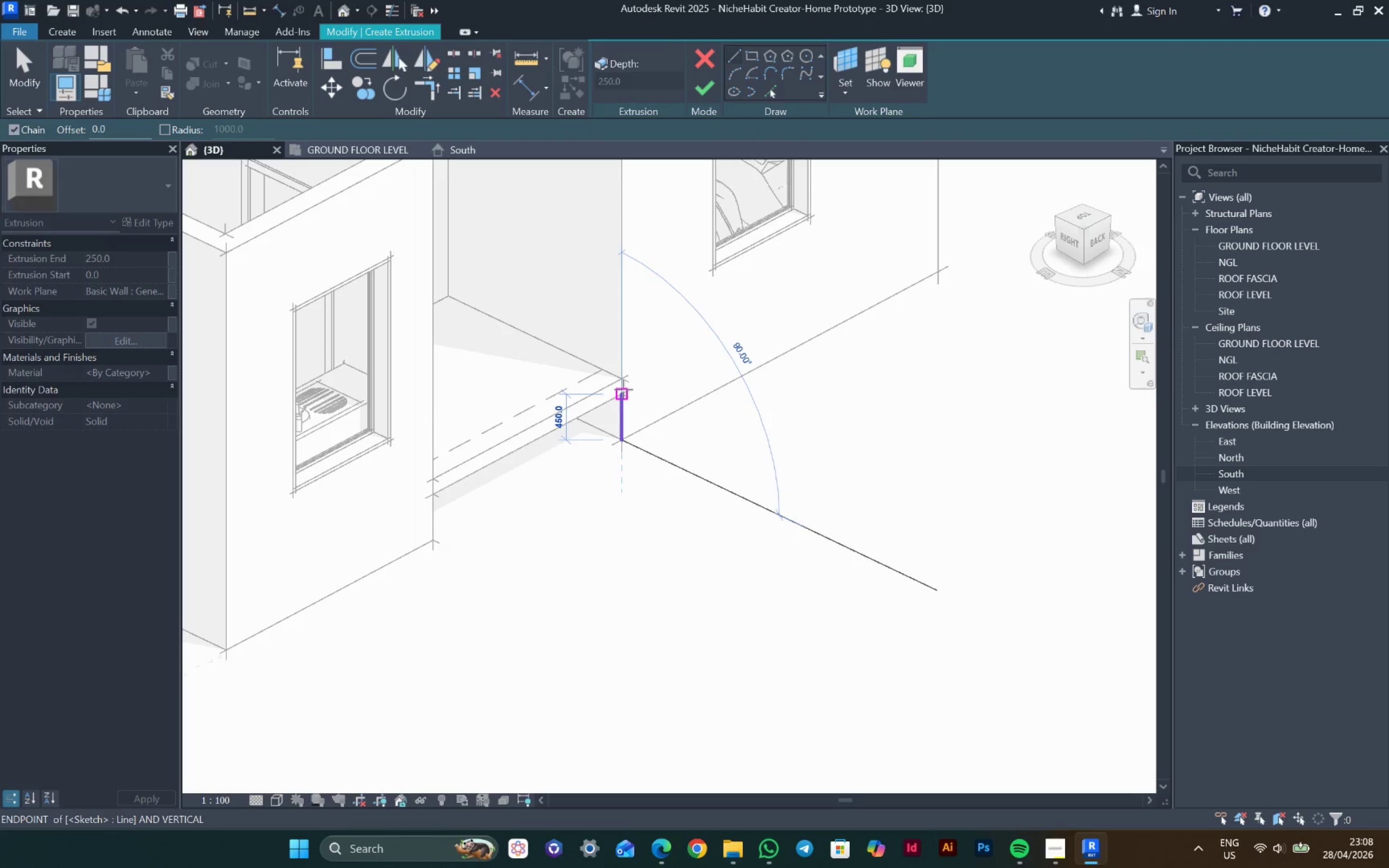 
left_click([623, 390])
 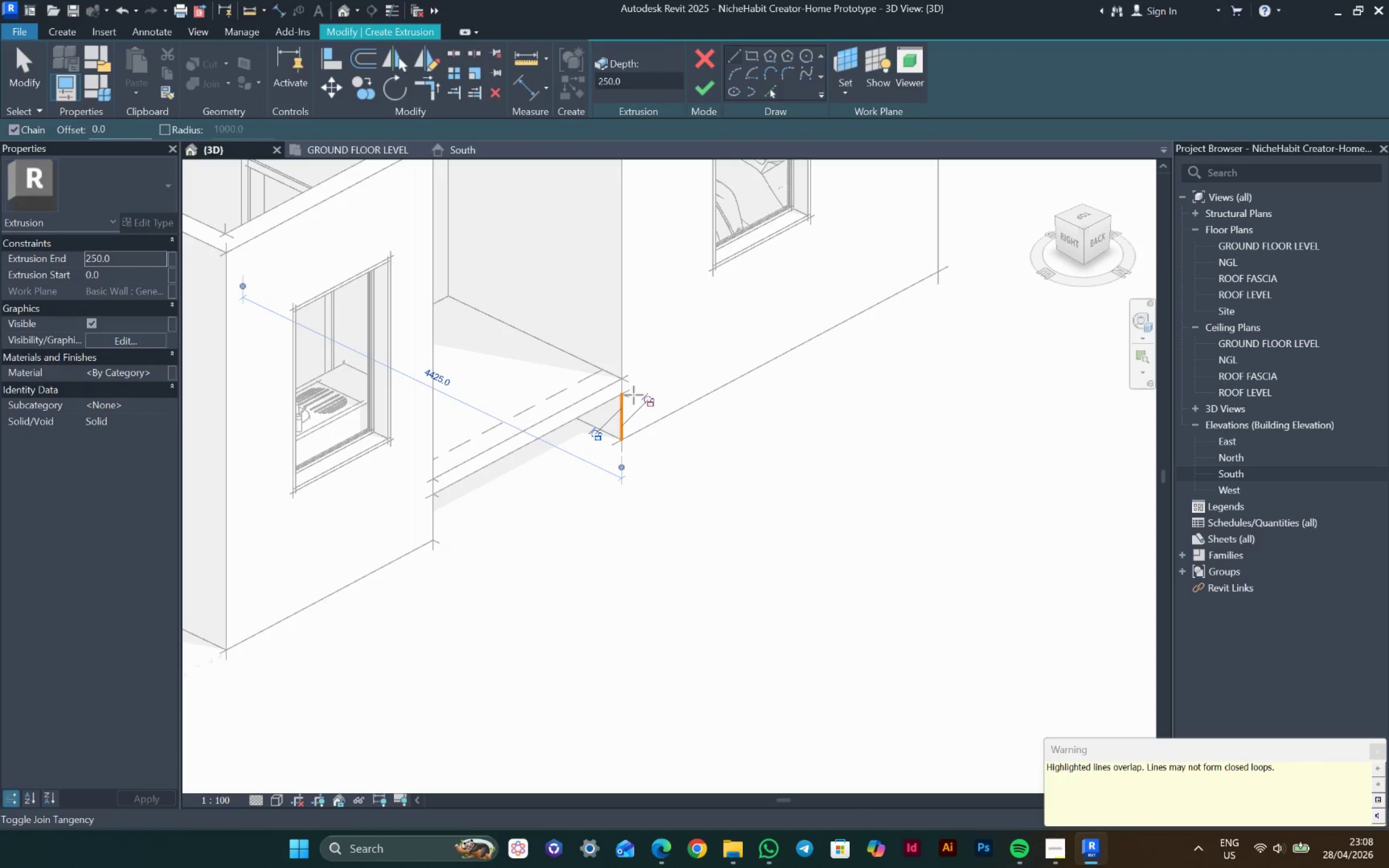 
key(Escape)
 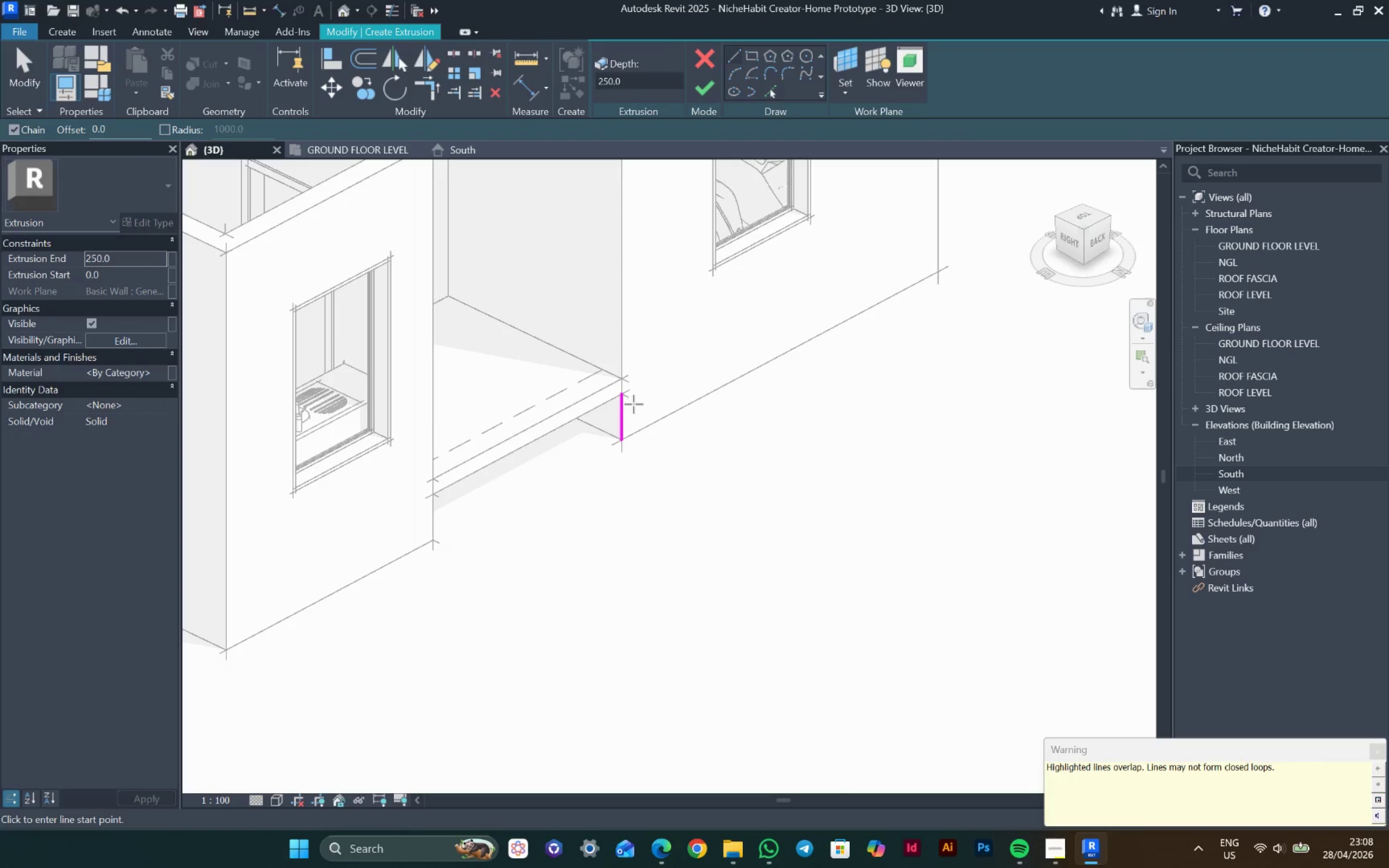 
key(Control+Z)
 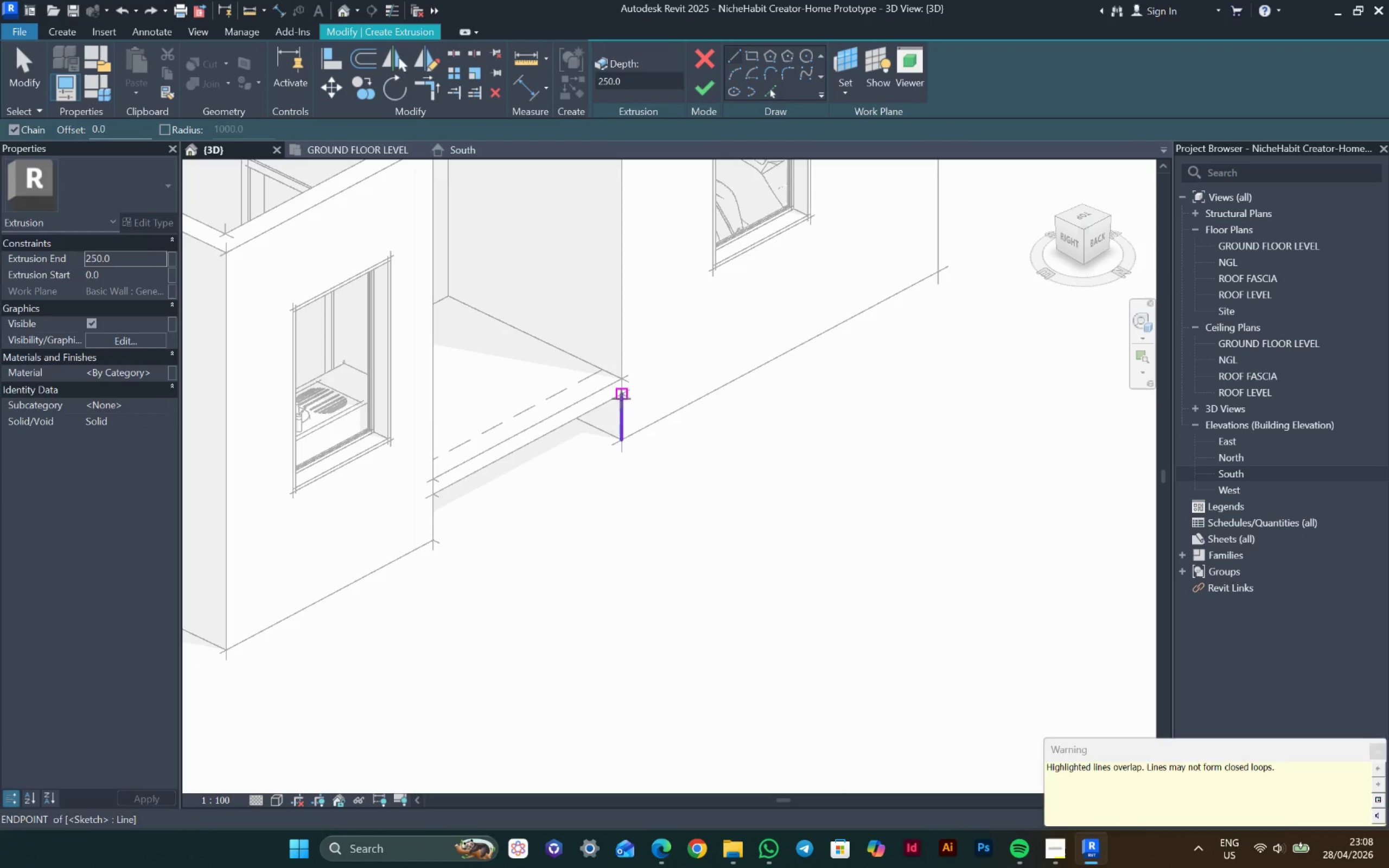 
left_click([621, 398])
 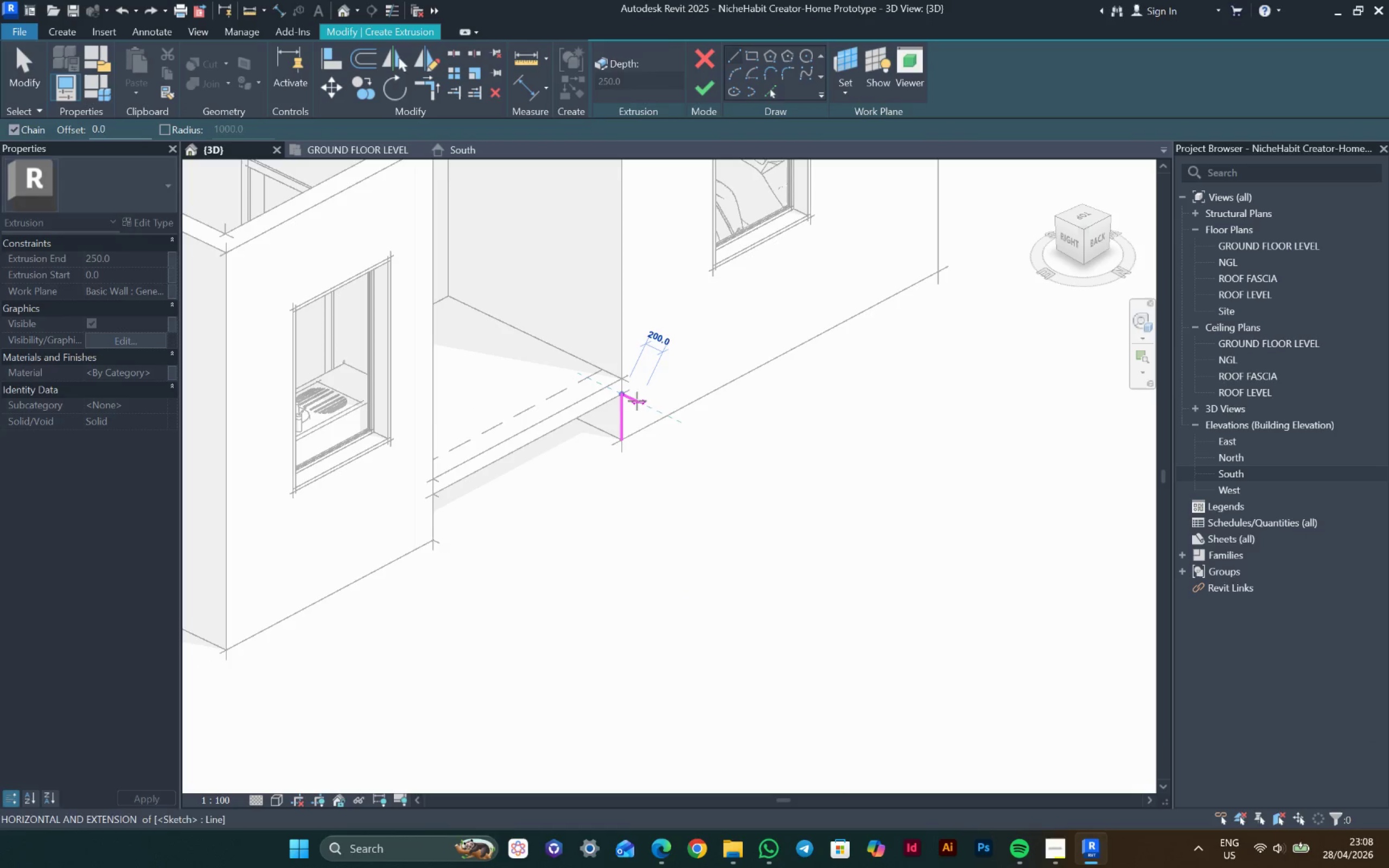 
type(300)
 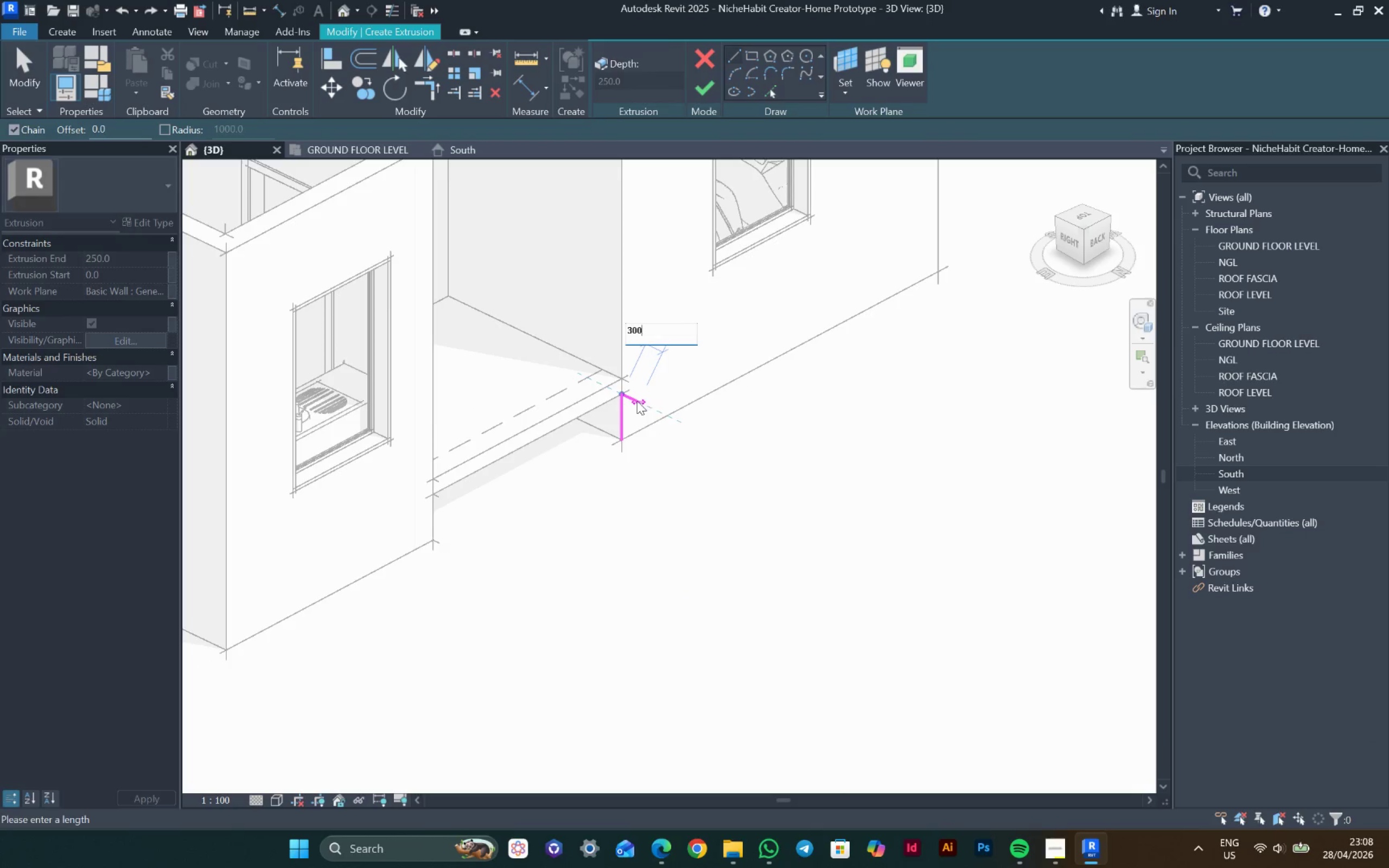 
key(Enter)
 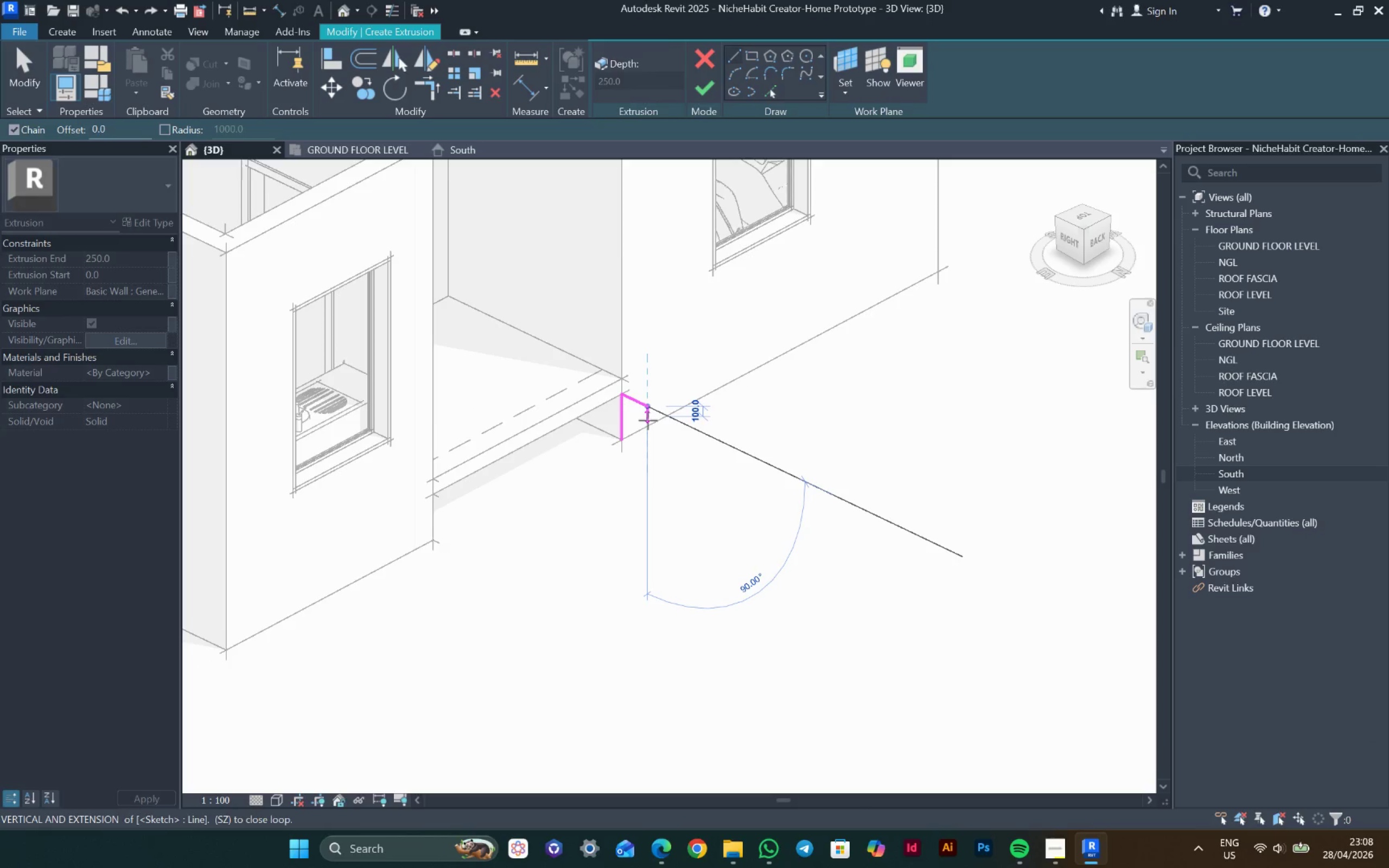 
type(150)
 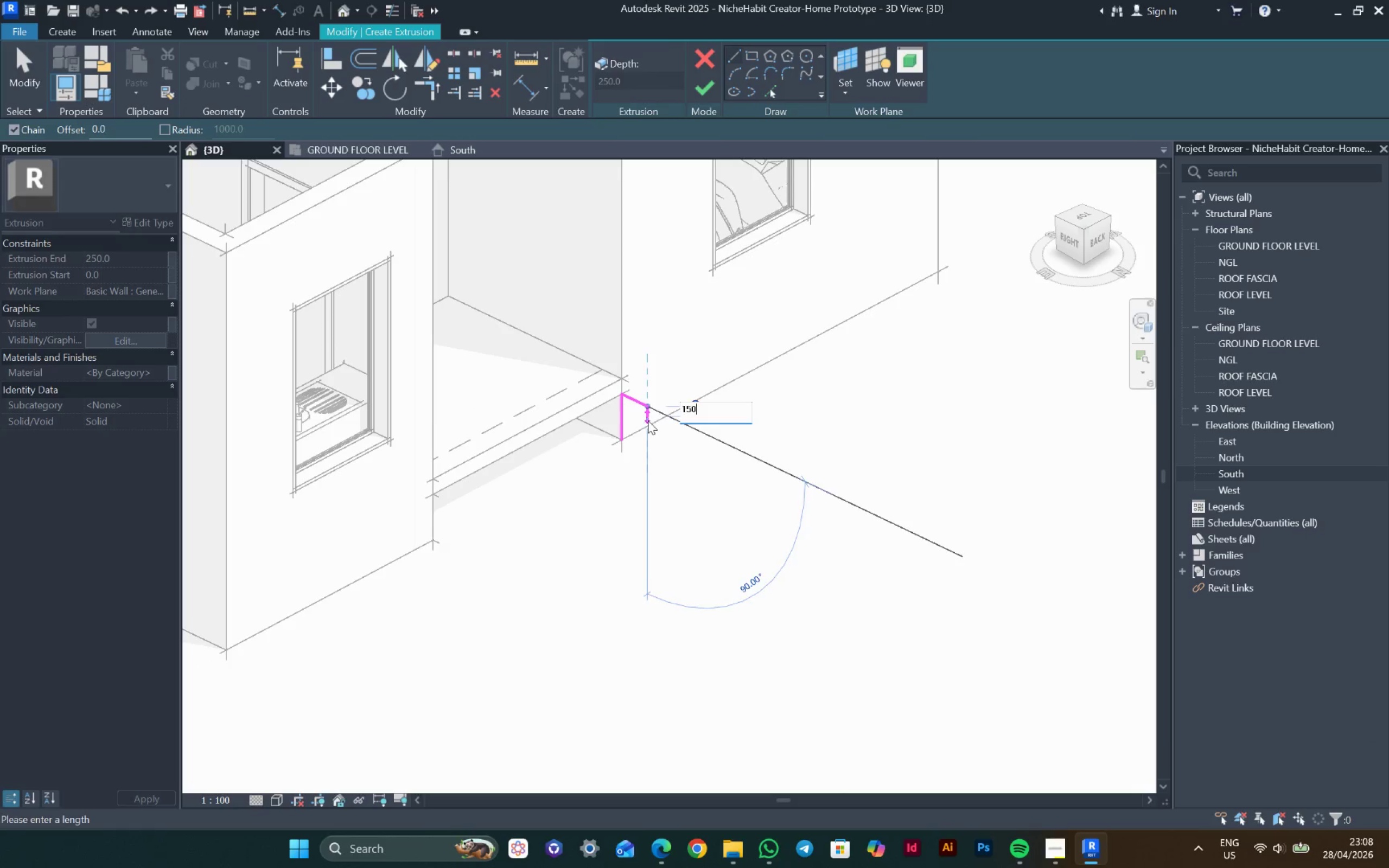 
key(Enter)
 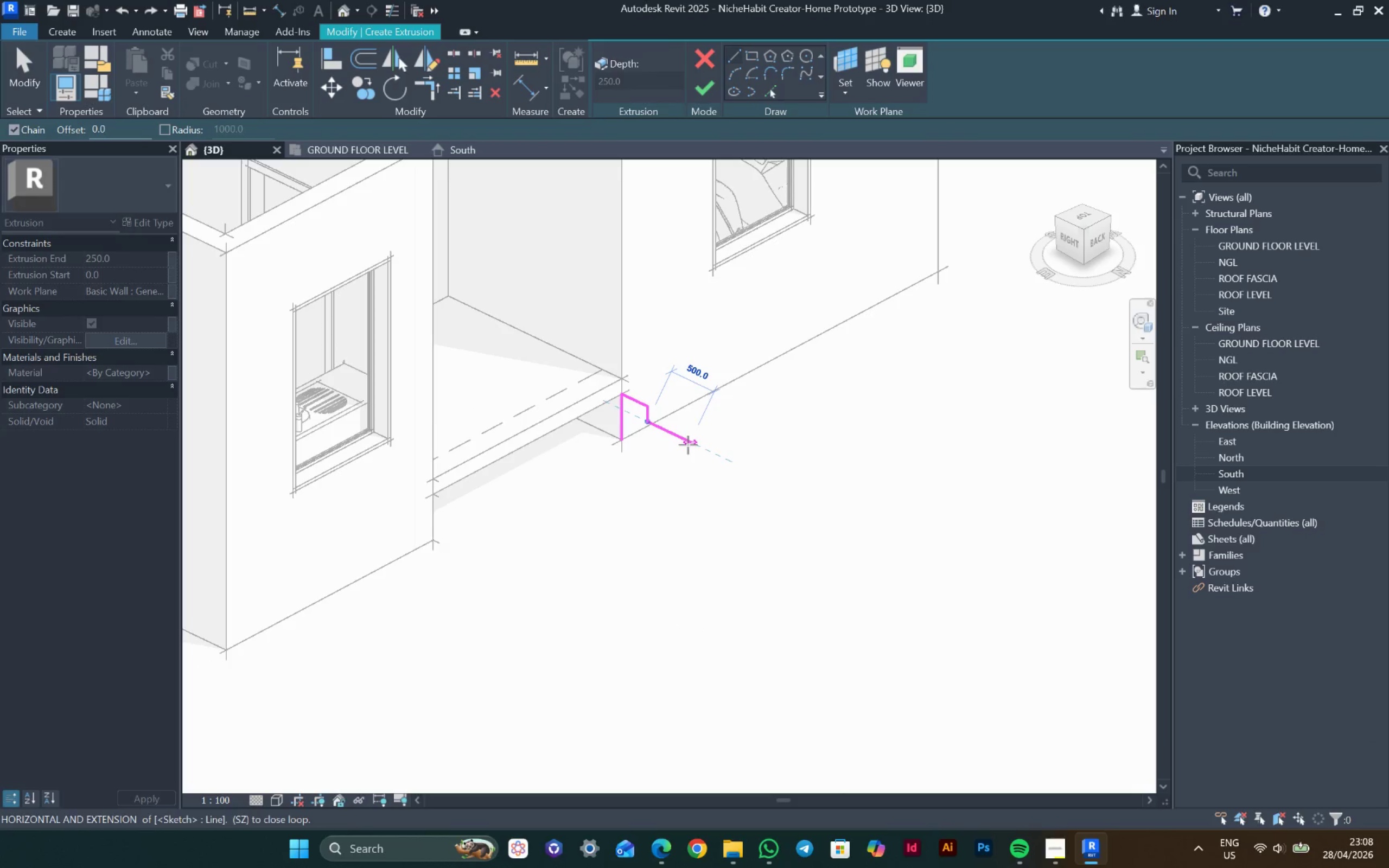 
type(300)
 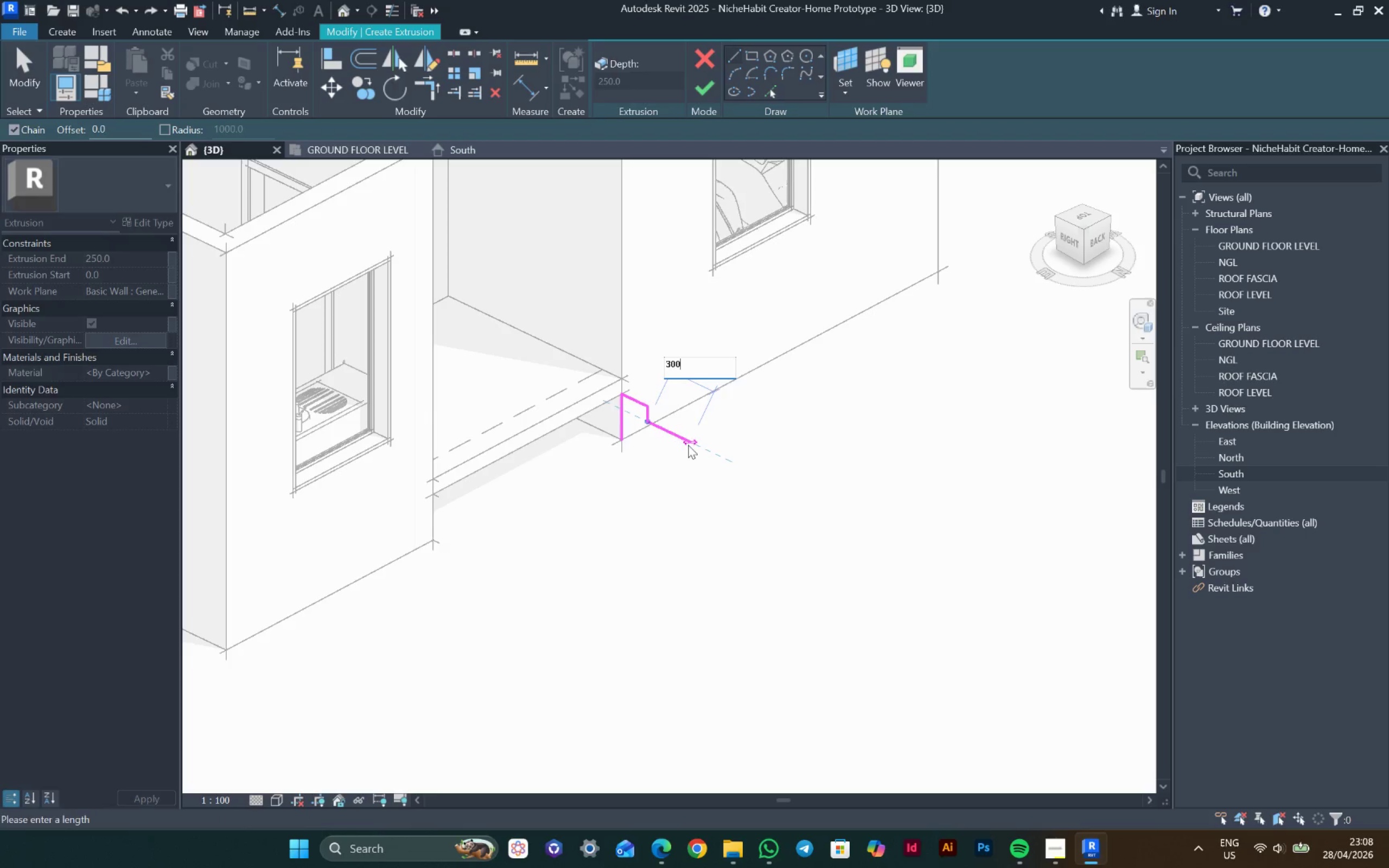 
key(Enter)
 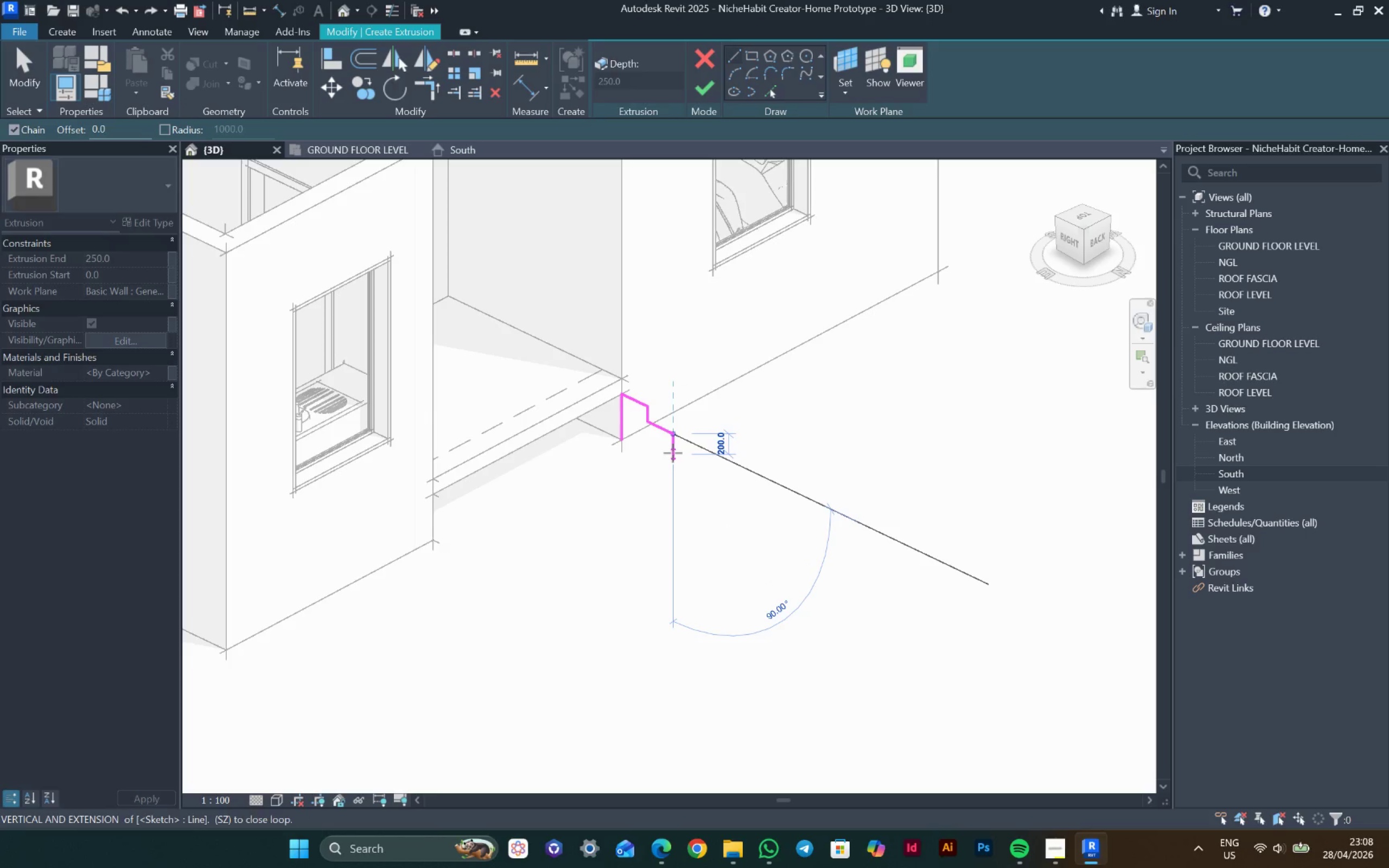 
type(150)
 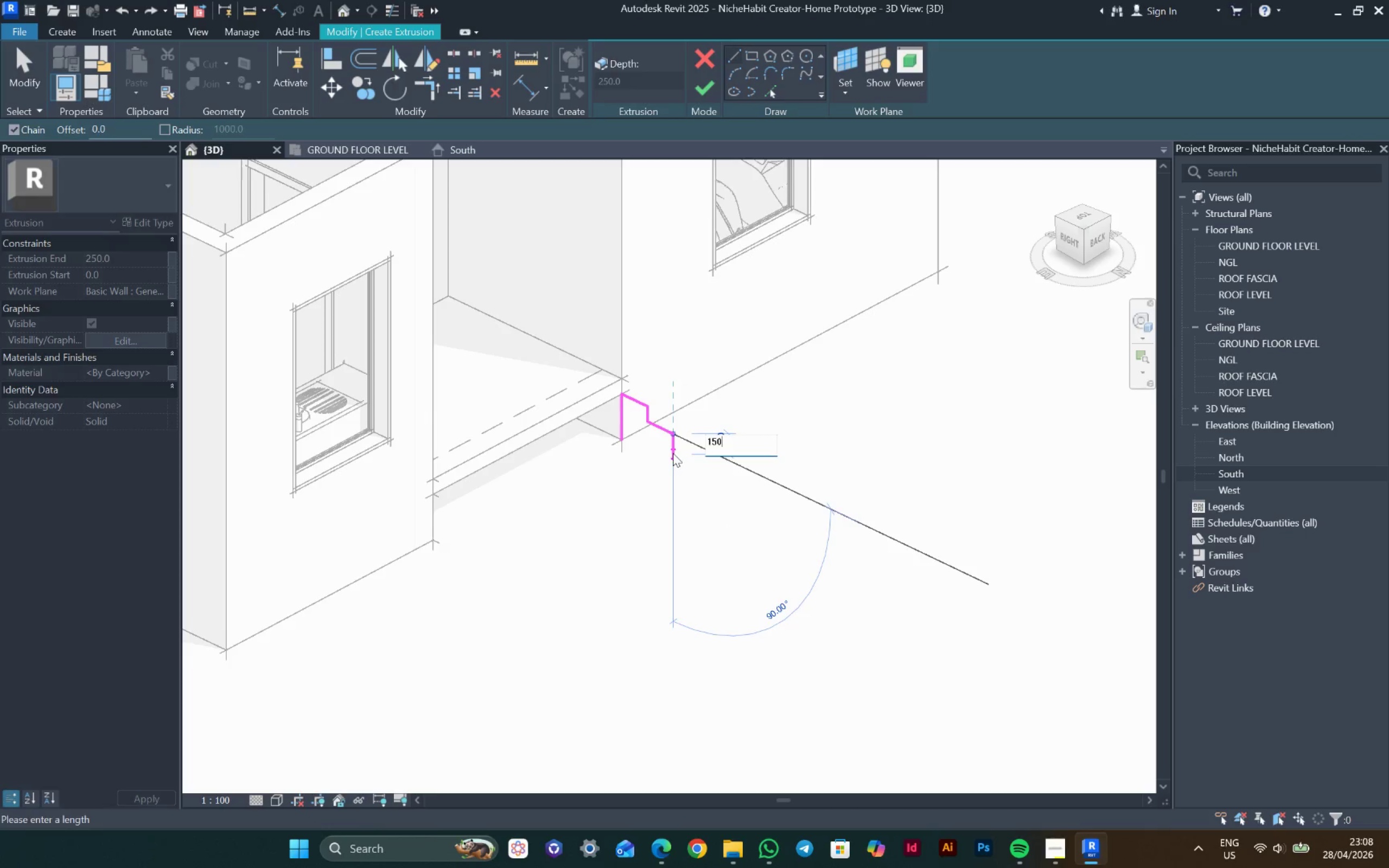 
key(Enter)
 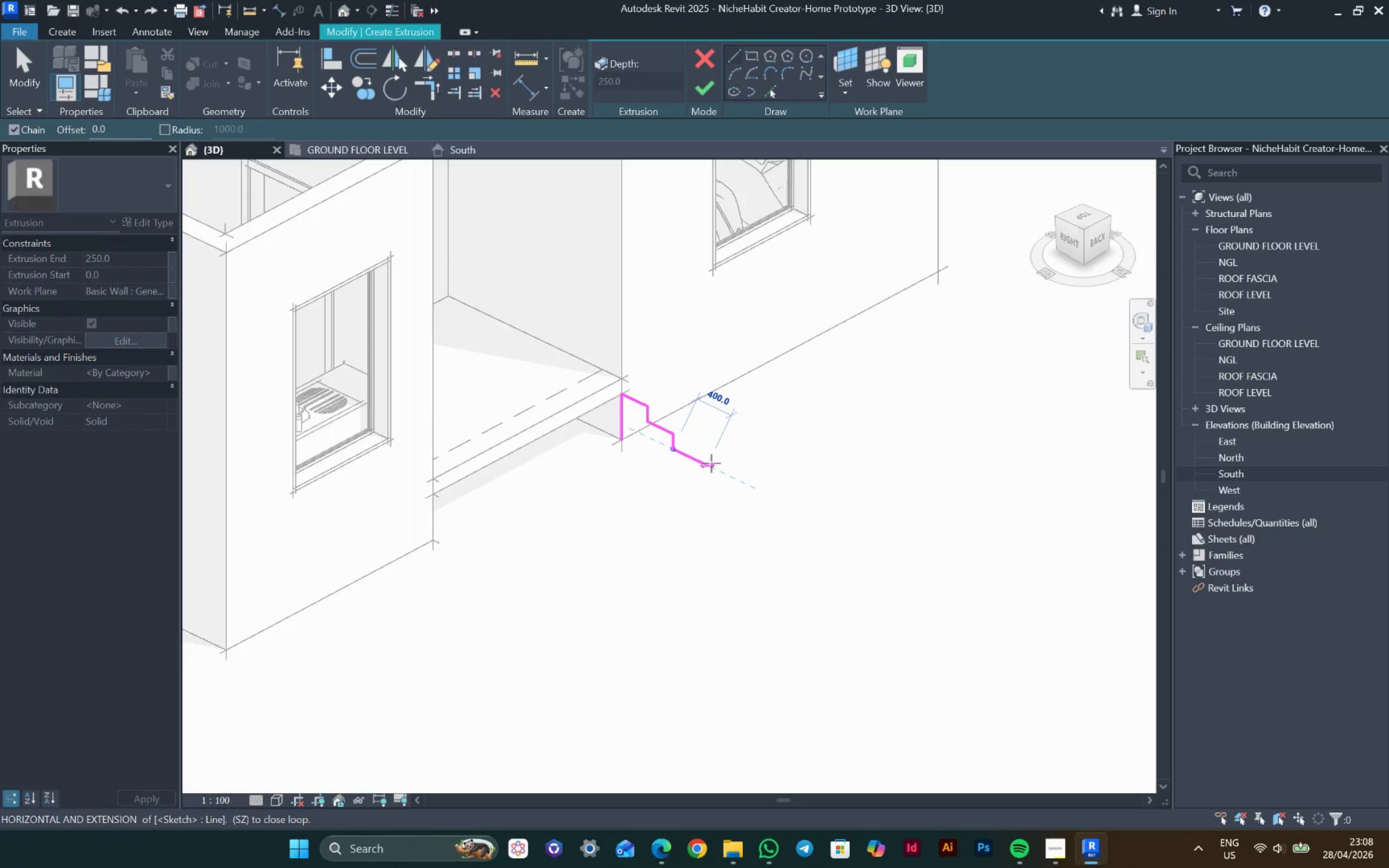 
type(300)
 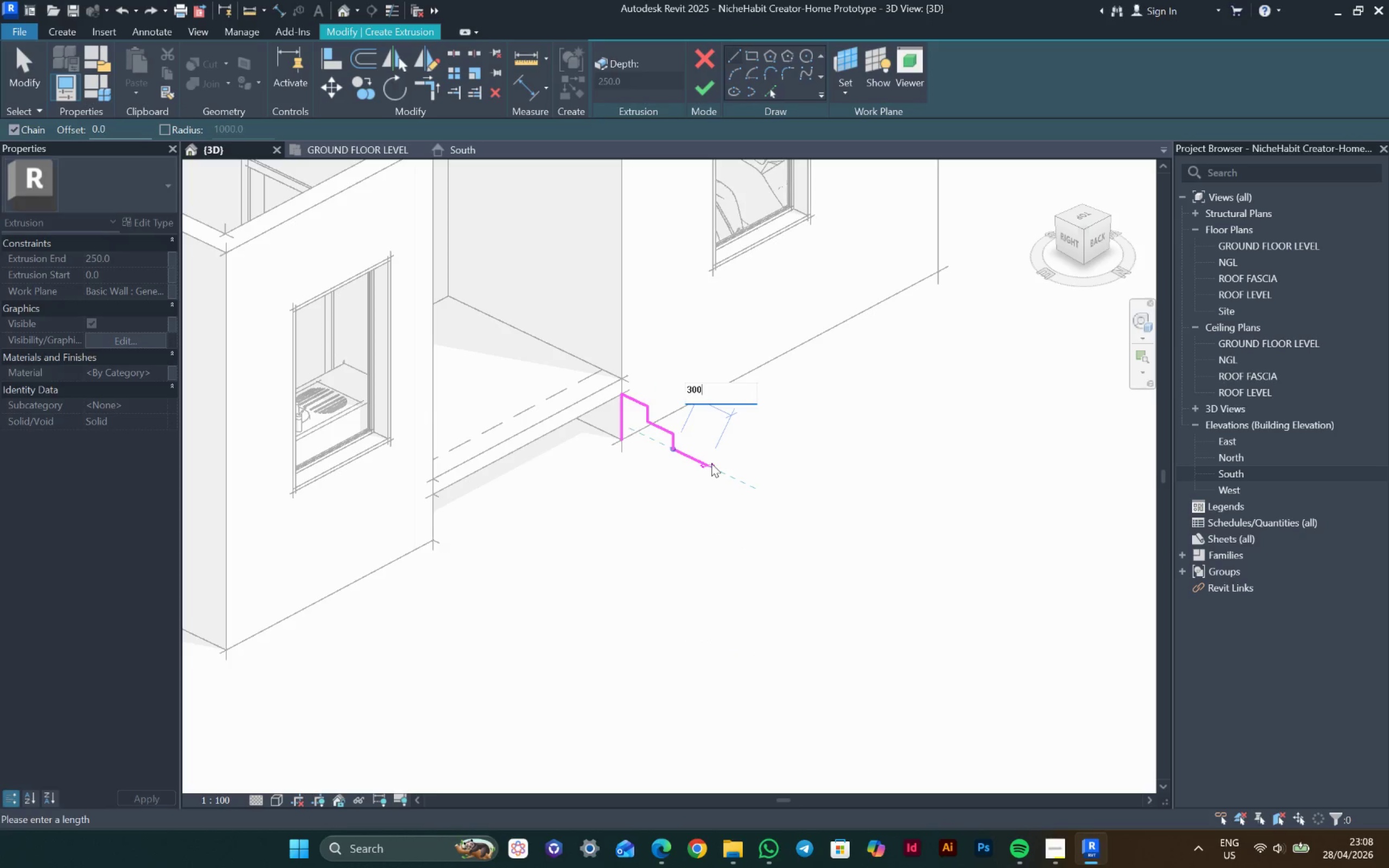 
key(Enter)
 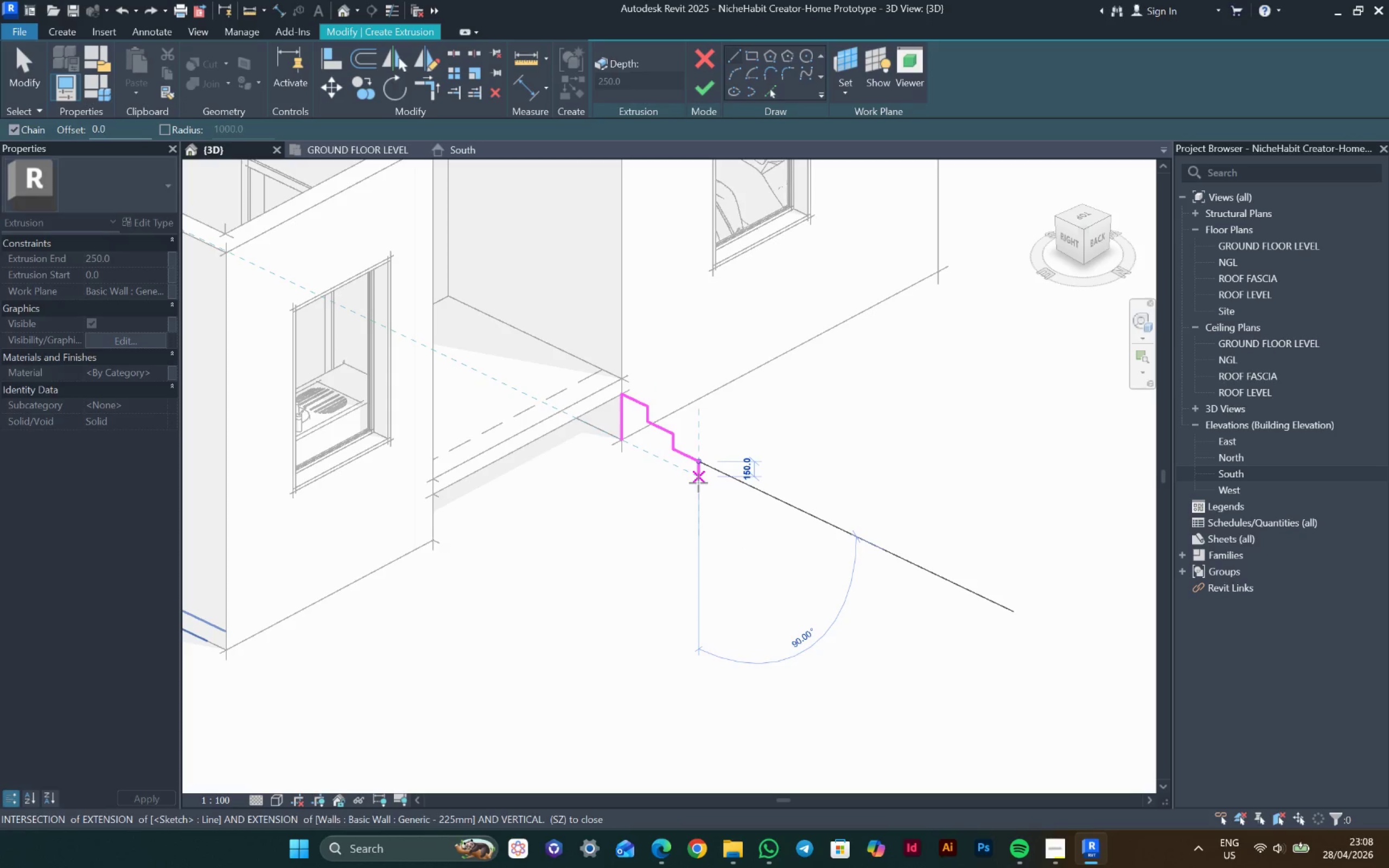 
left_click([698, 483])
 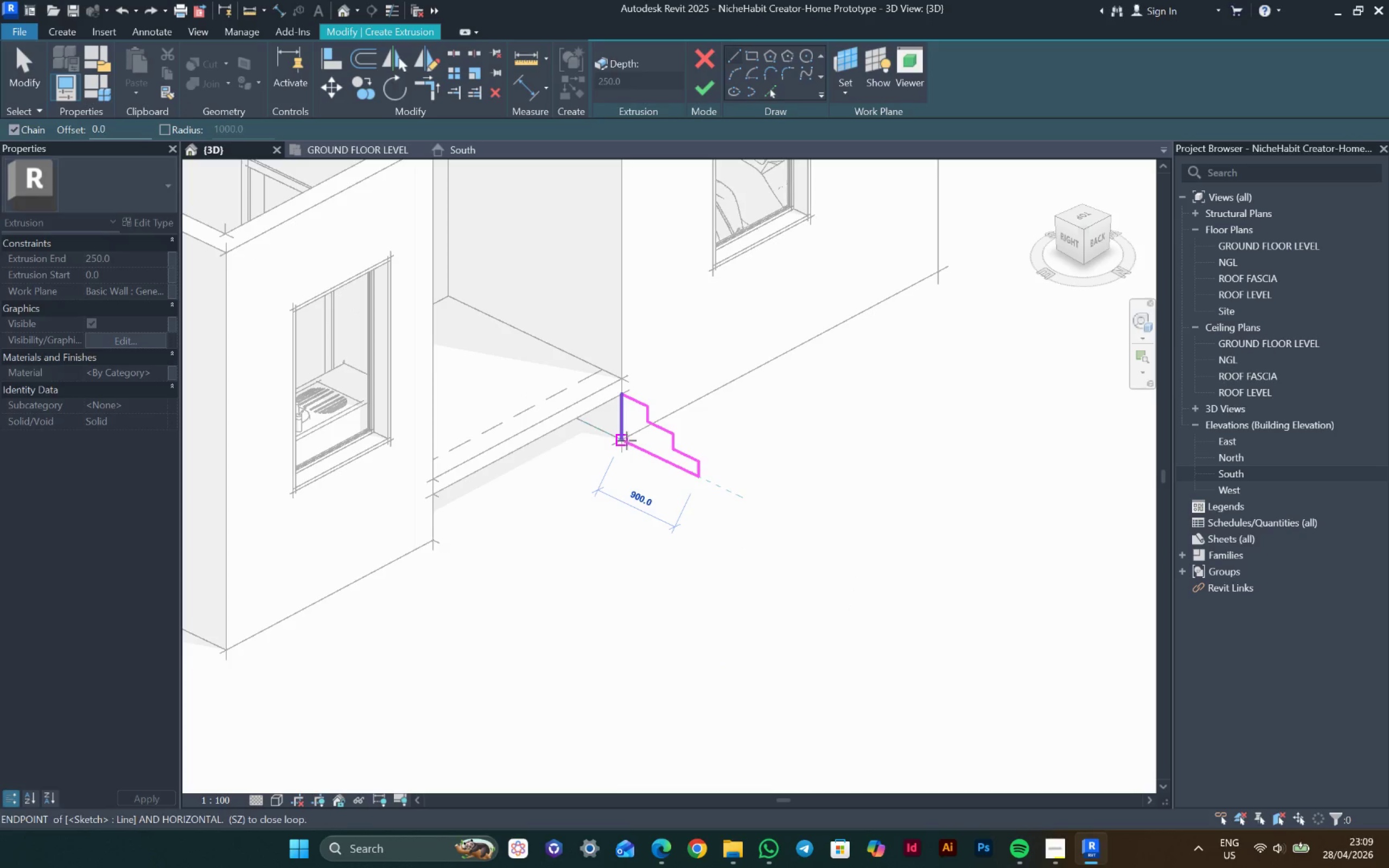 
left_click([624, 439])
 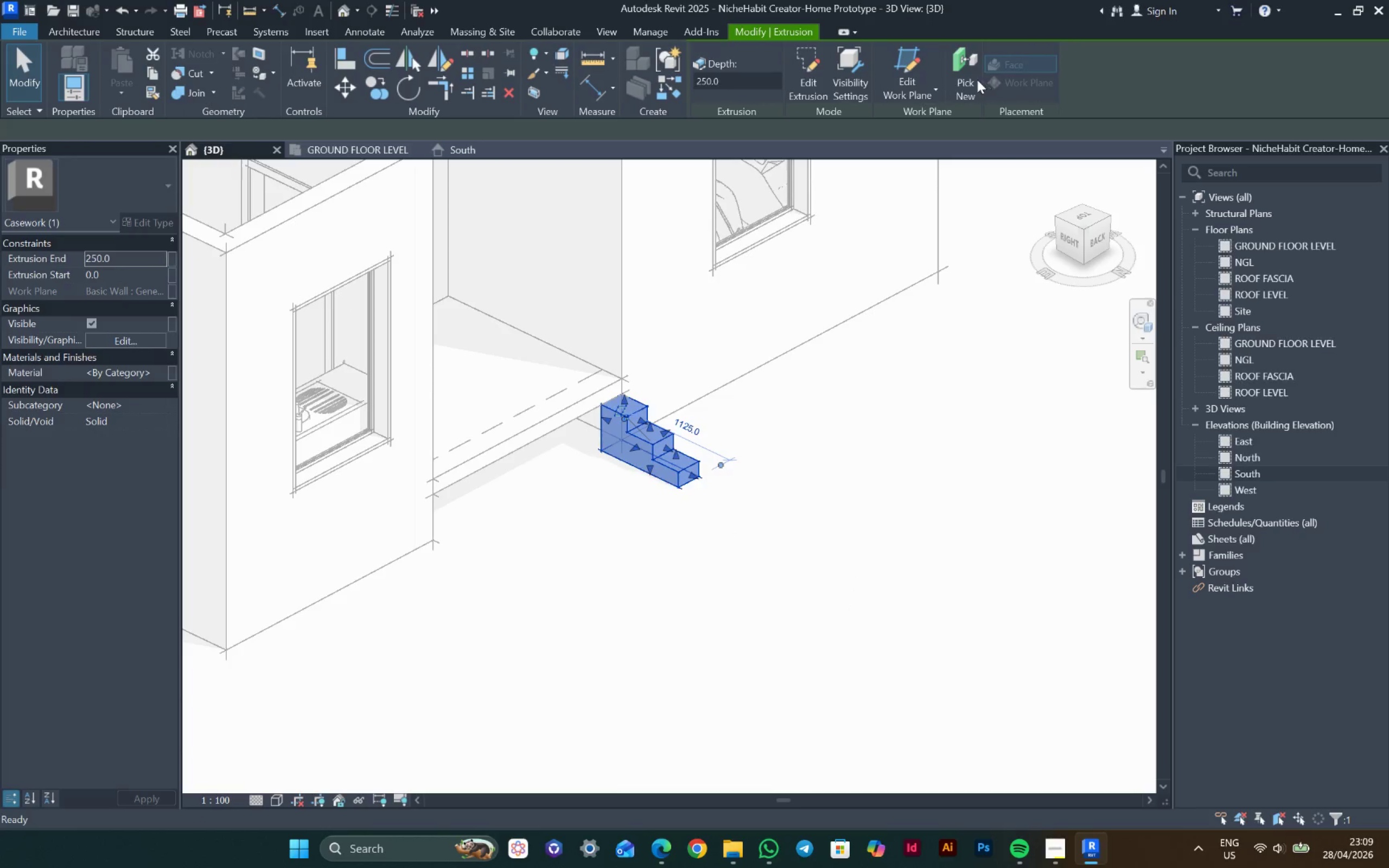 
left_click([653, 438])
 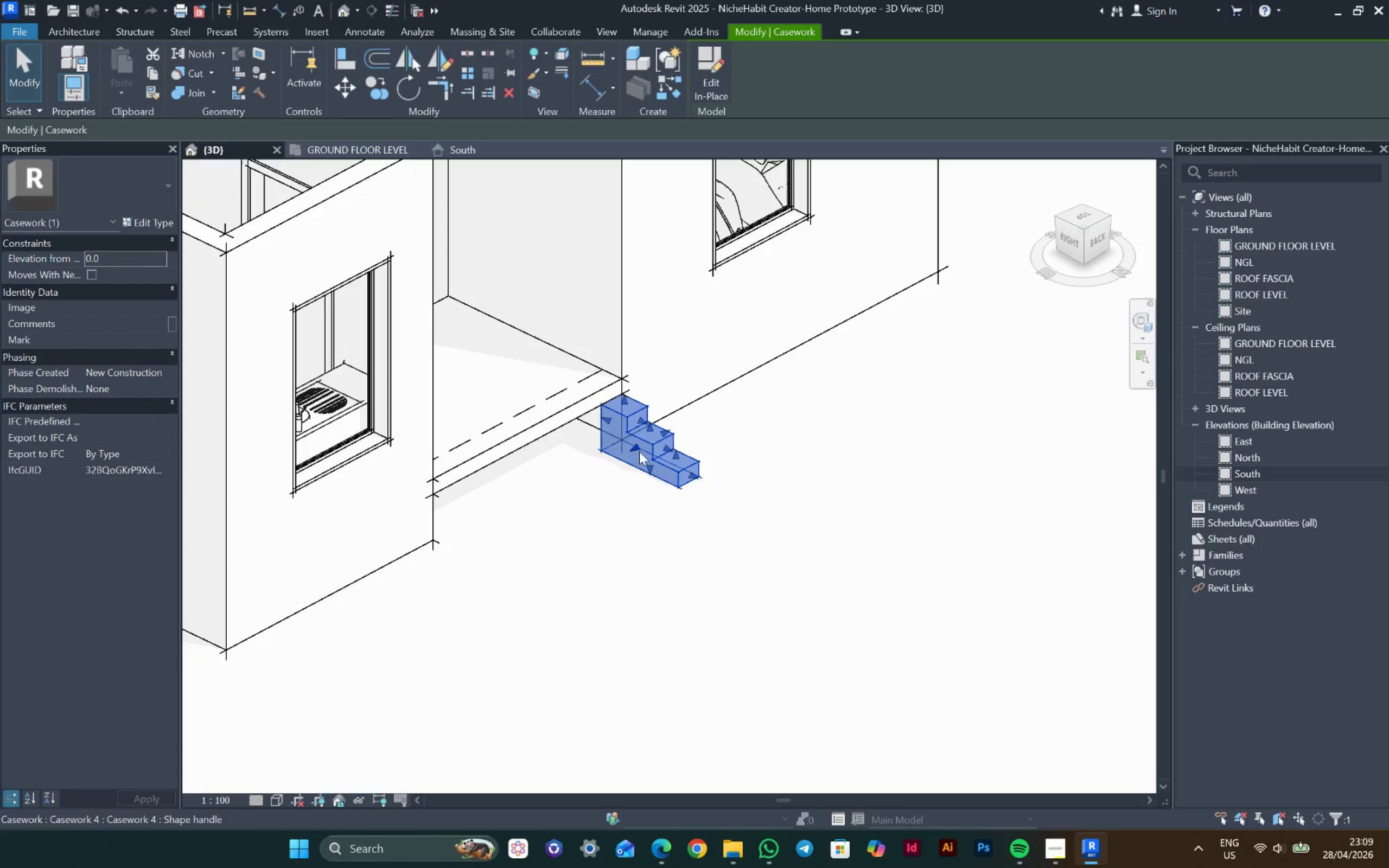 
left_click_drag(start_coordinate=[636, 450], to_coordinate=[466, 524])
 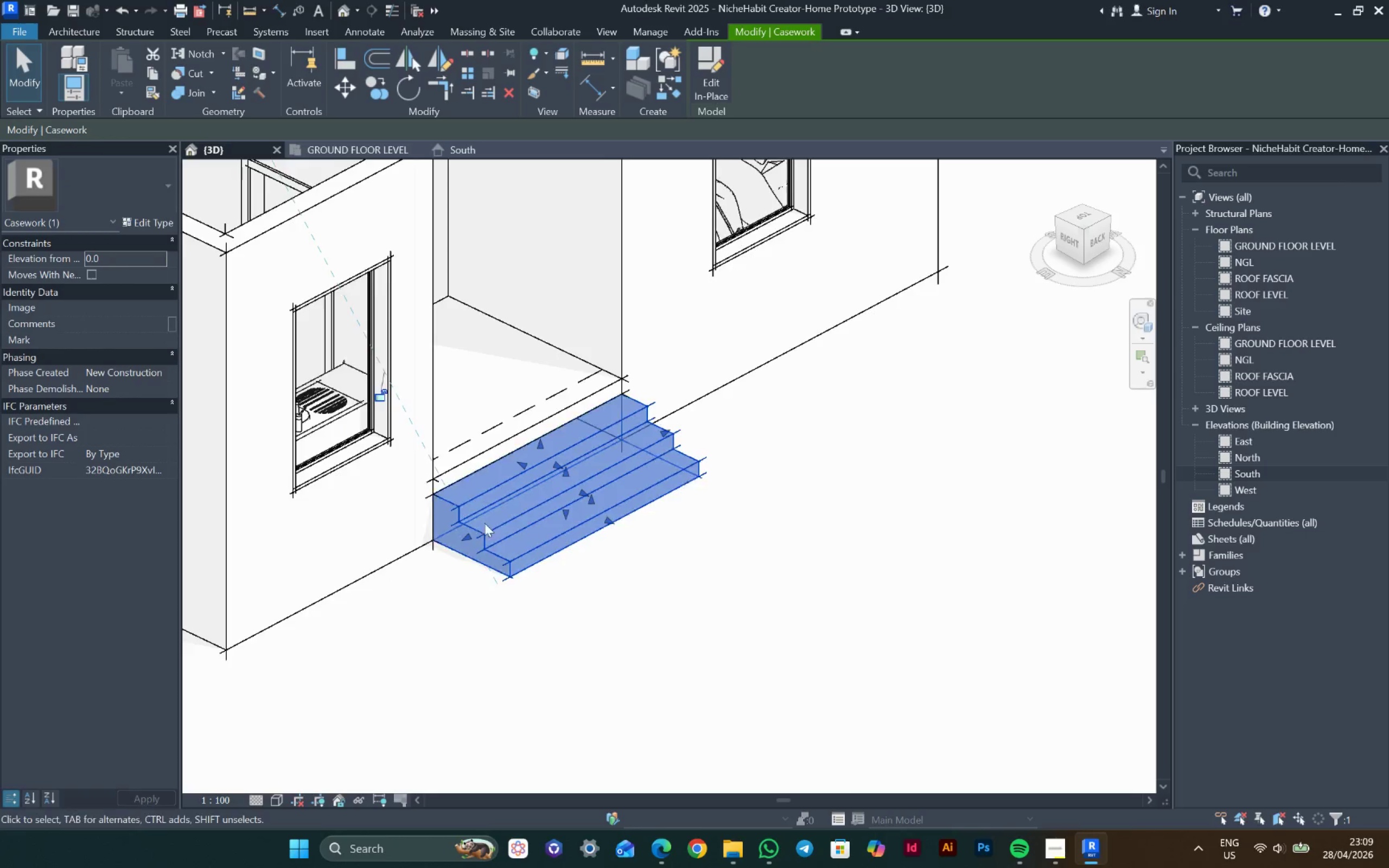 
hold_key(key=ShiftLeft, duration=0.72)
 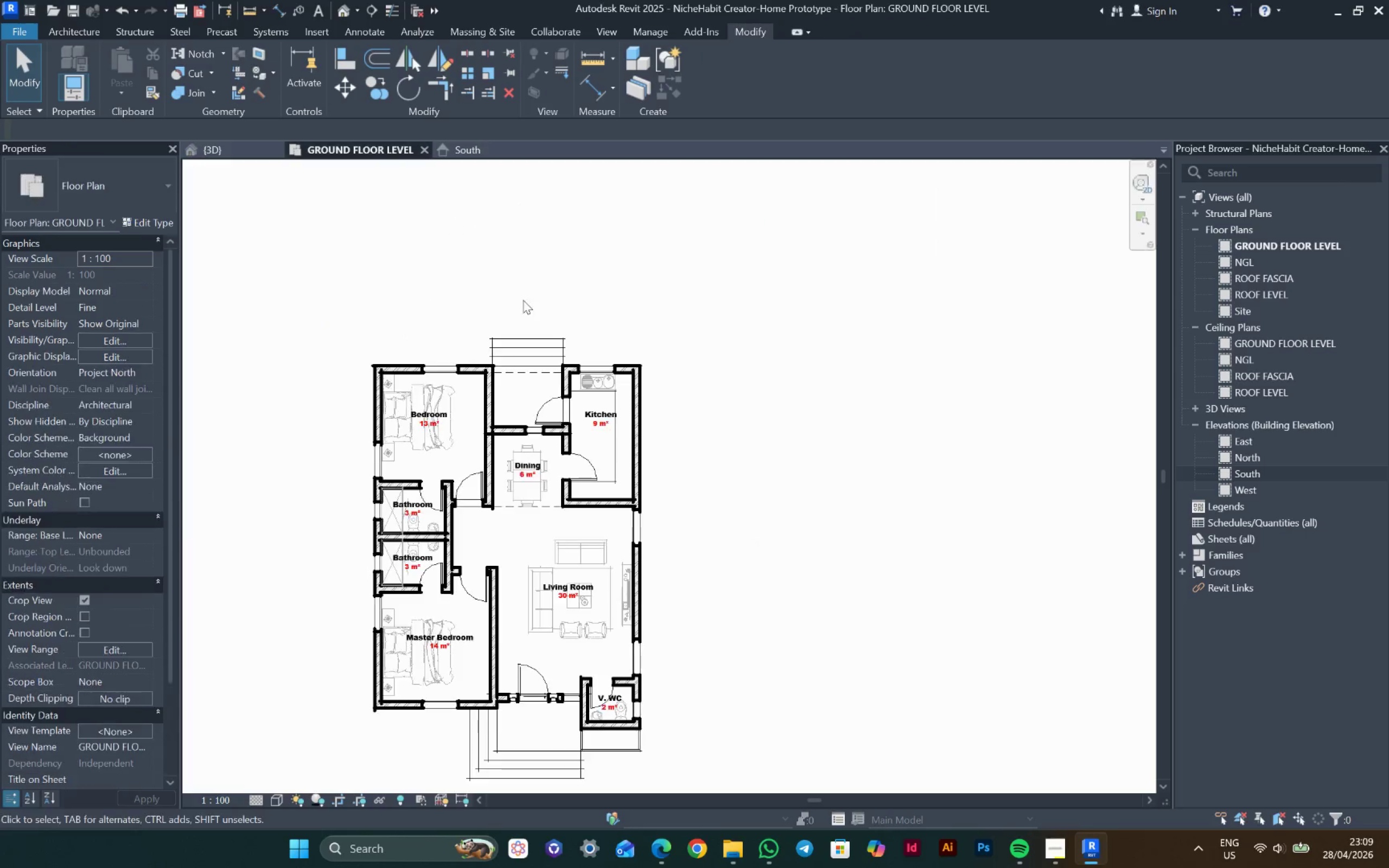 
scroll: coordinate [551, 349], scroll_direction: down, amount: 5.0
 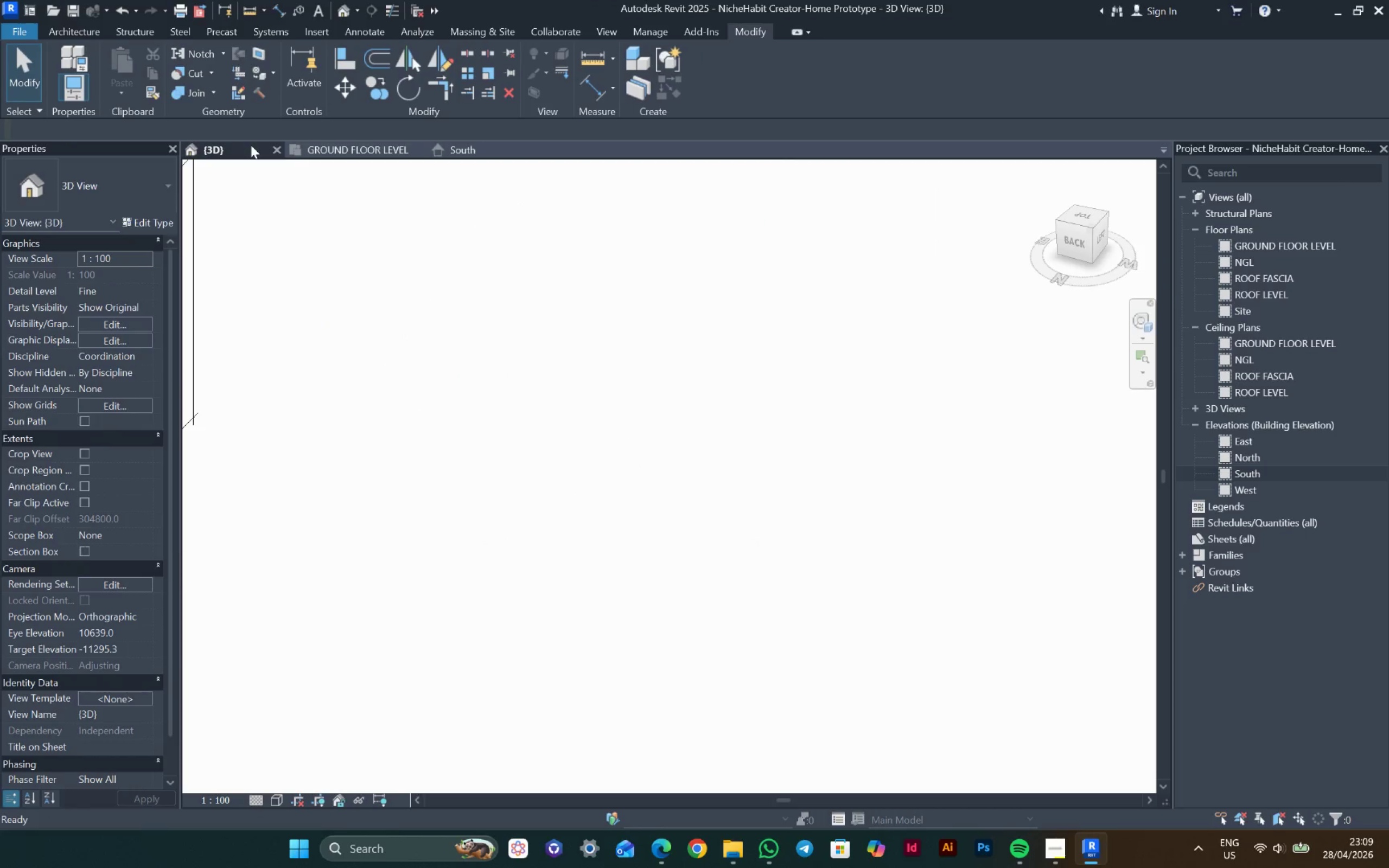 
double_click([725, 304])
 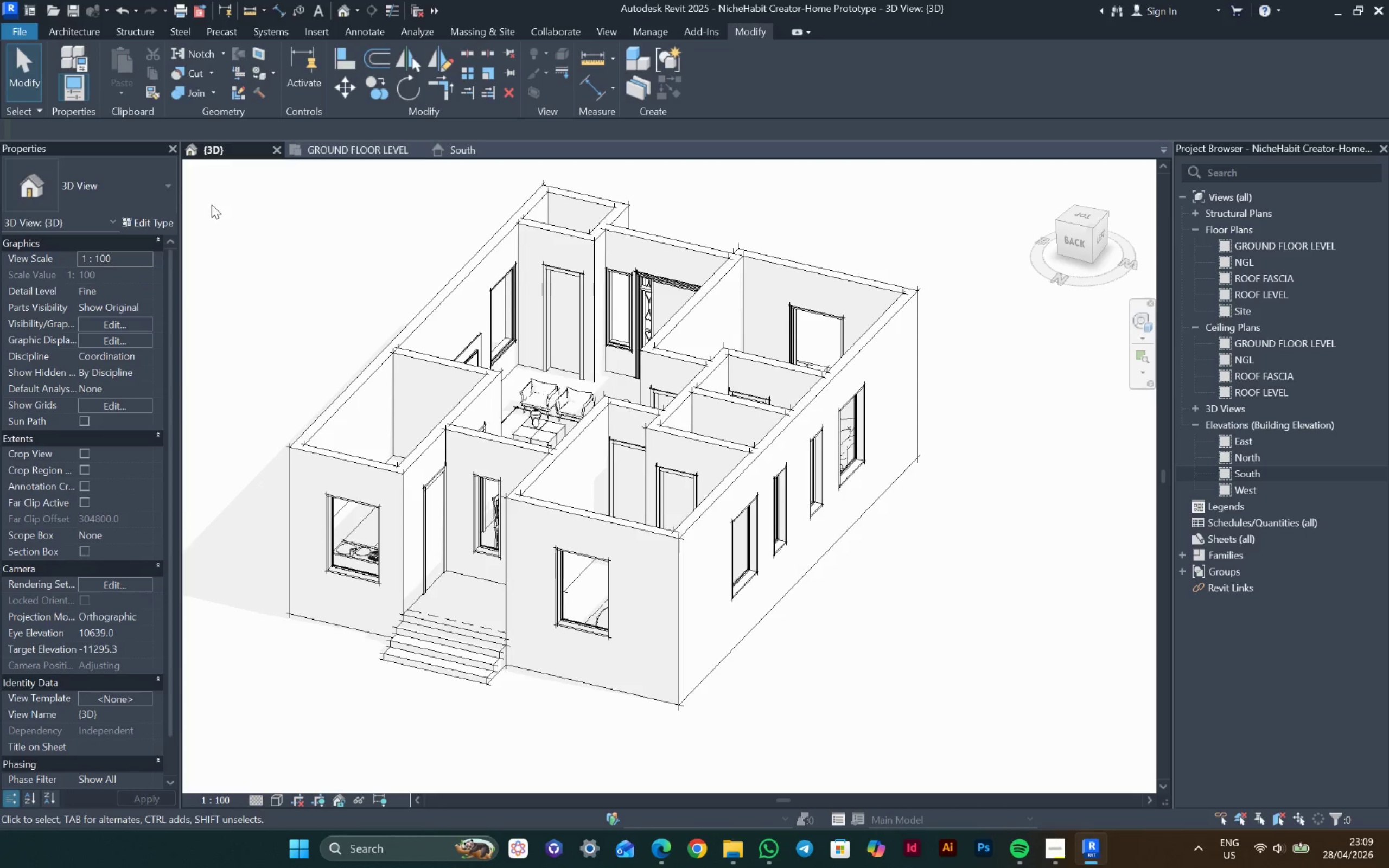 
left_click([384, 147])
 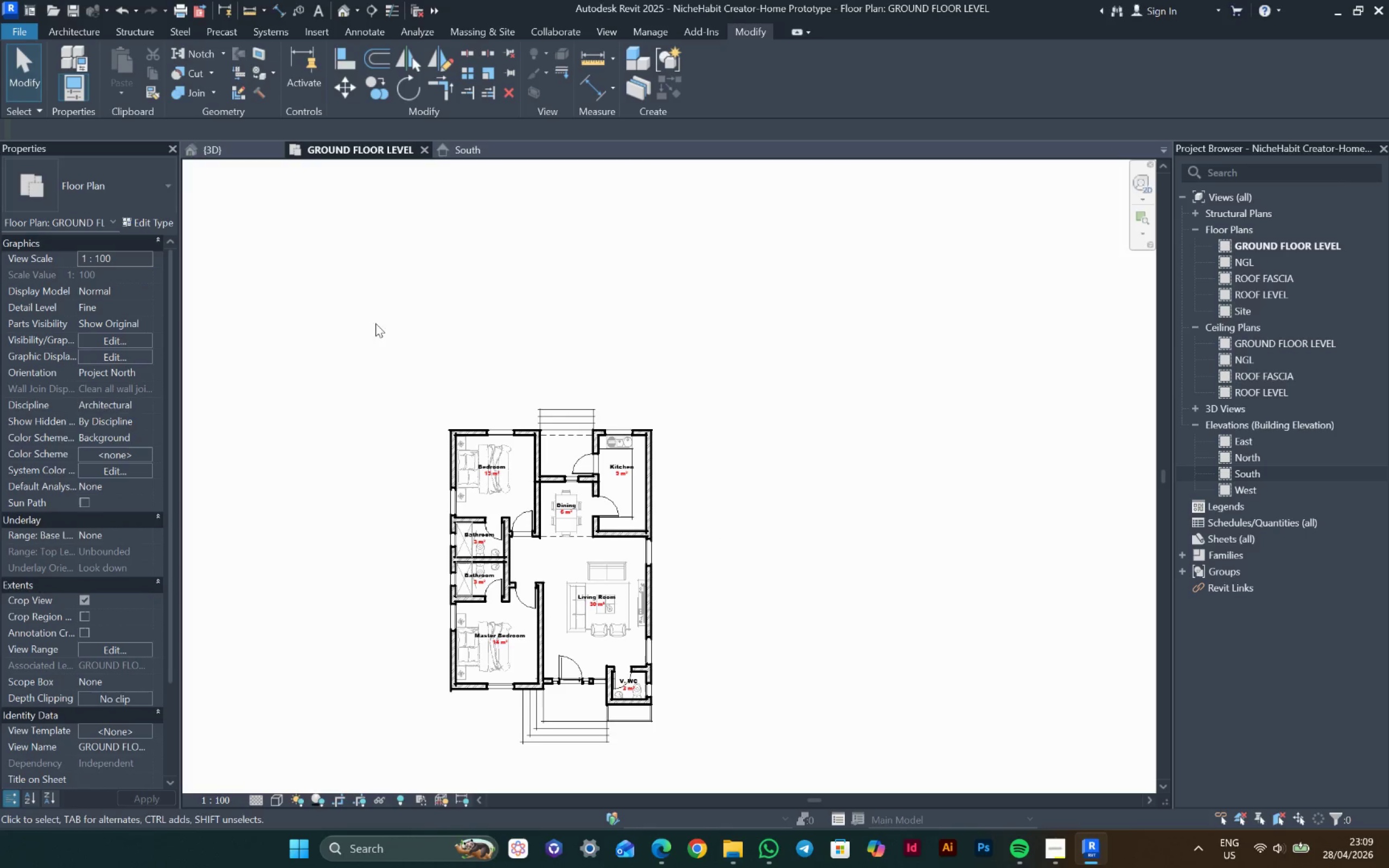 
type(wa)
 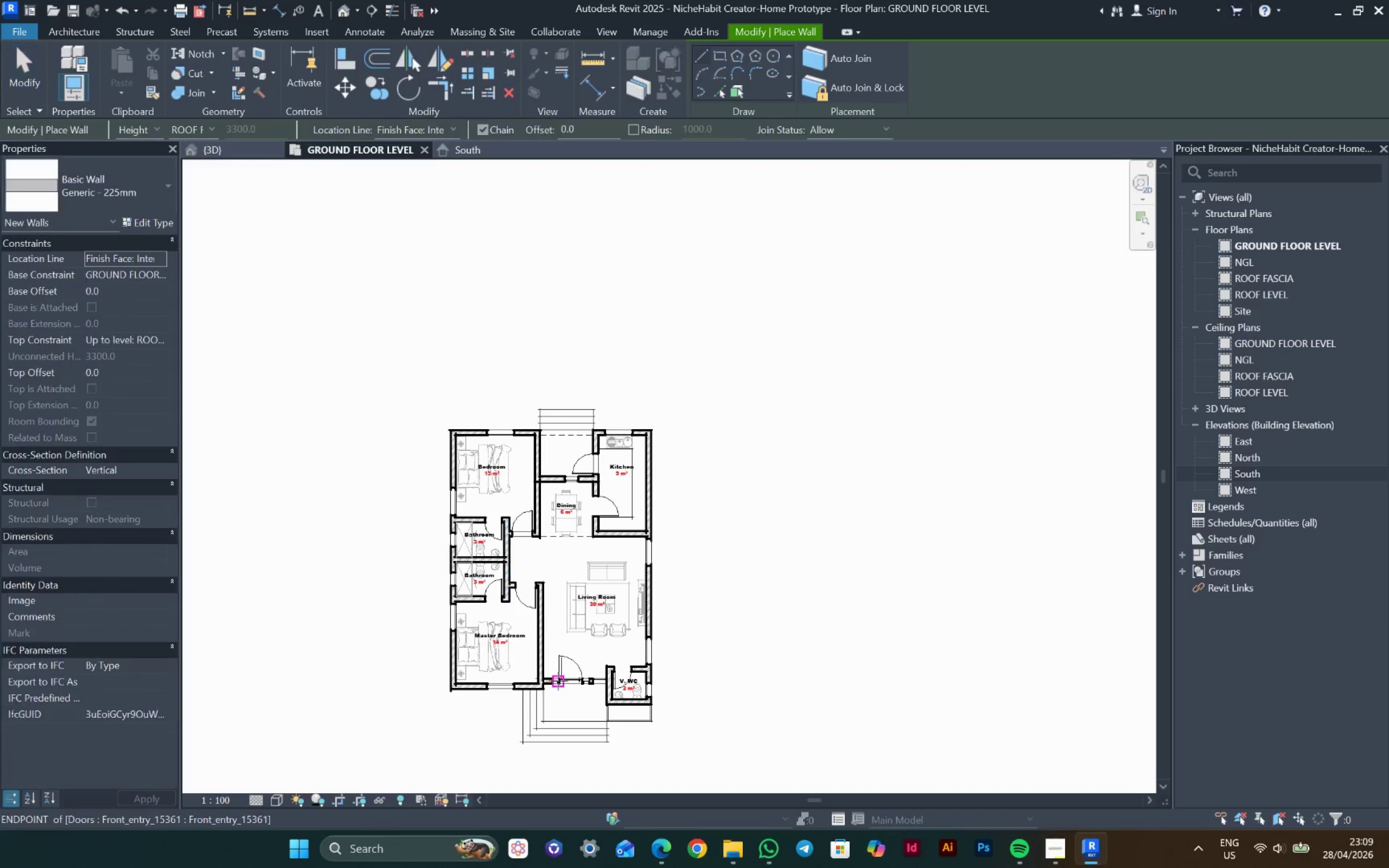 
scroll: coordinate [557, 680], scroll_direction: up, amount: 8.0
 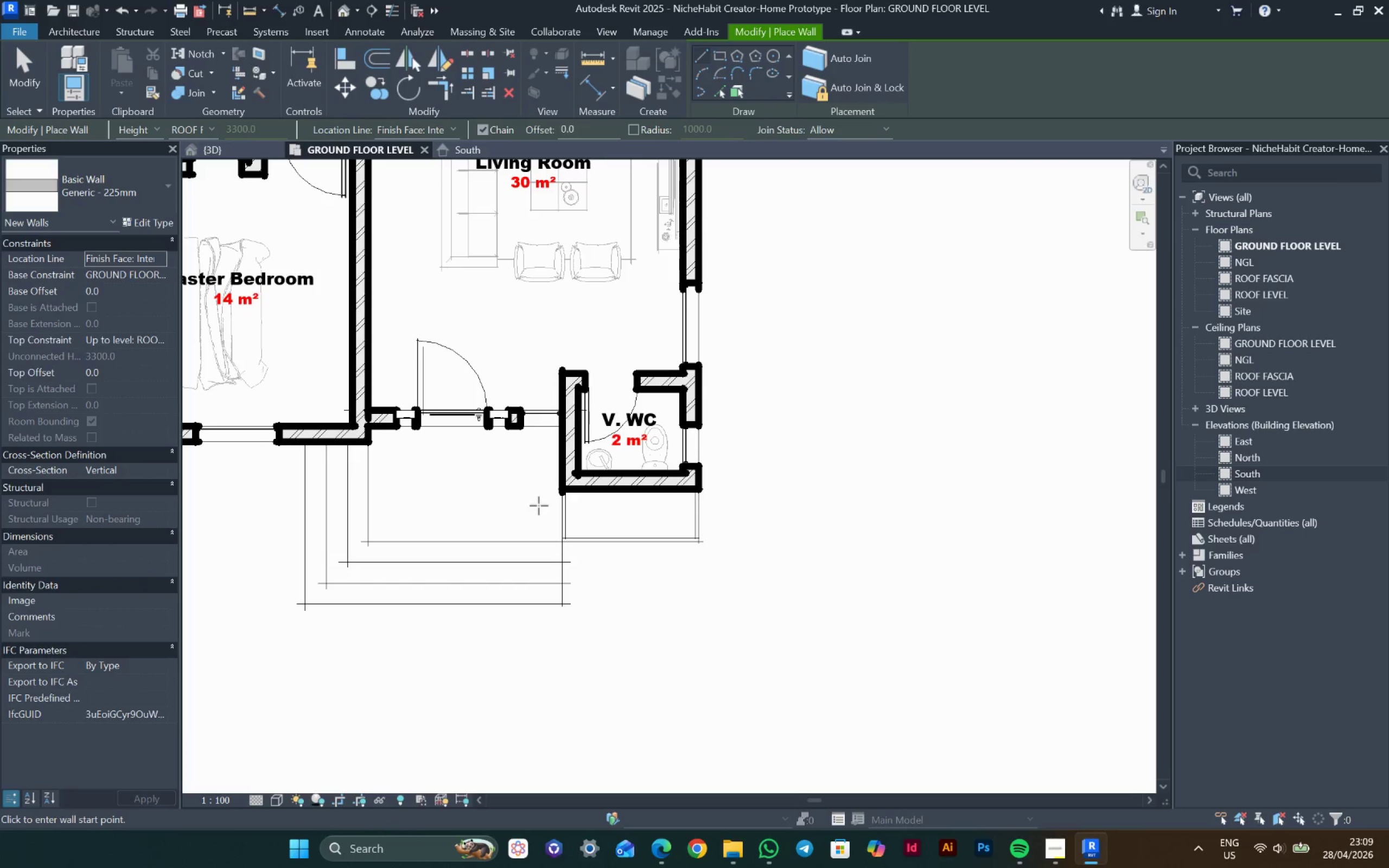 
key(Escape)
 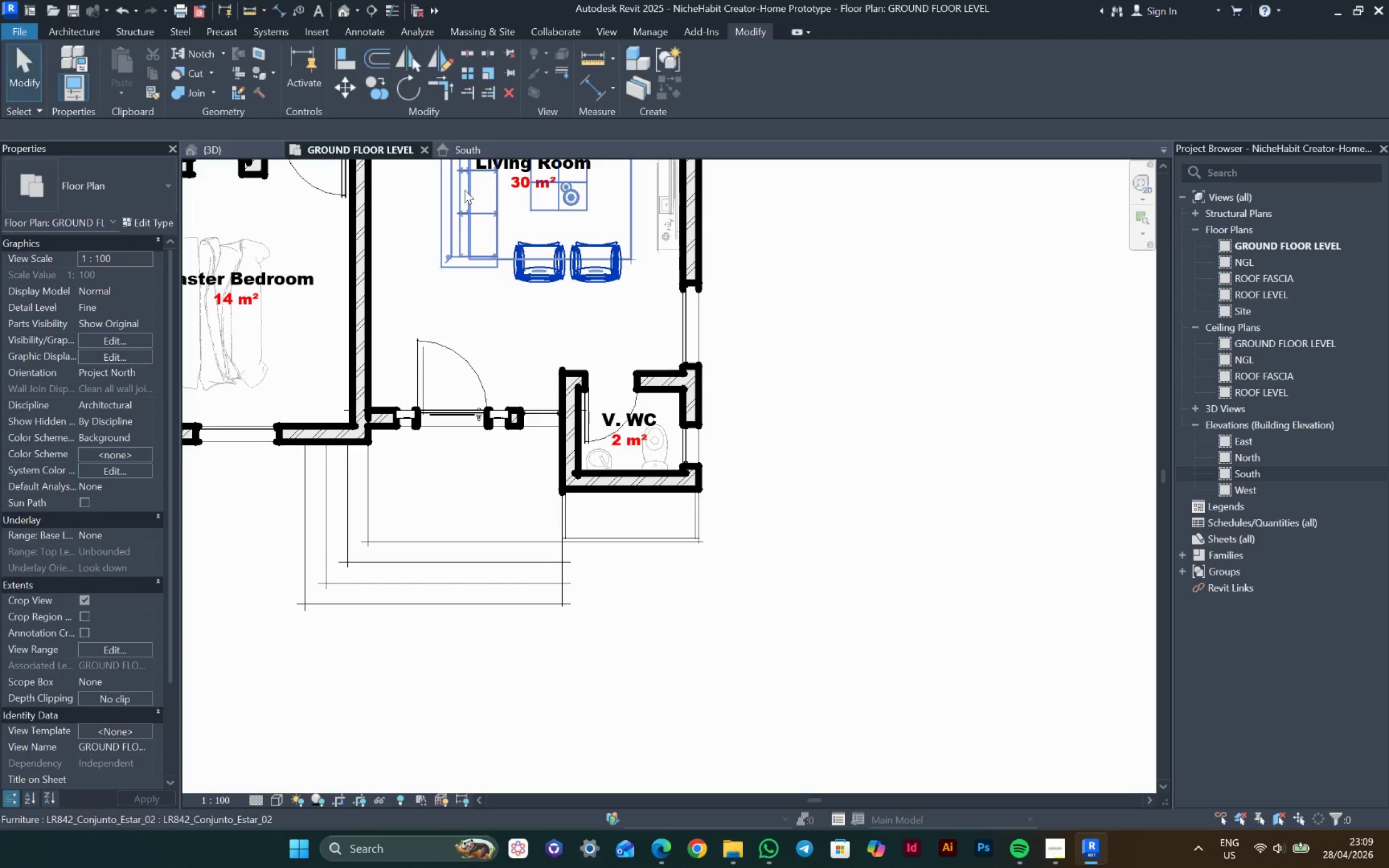 
key(Escape)
 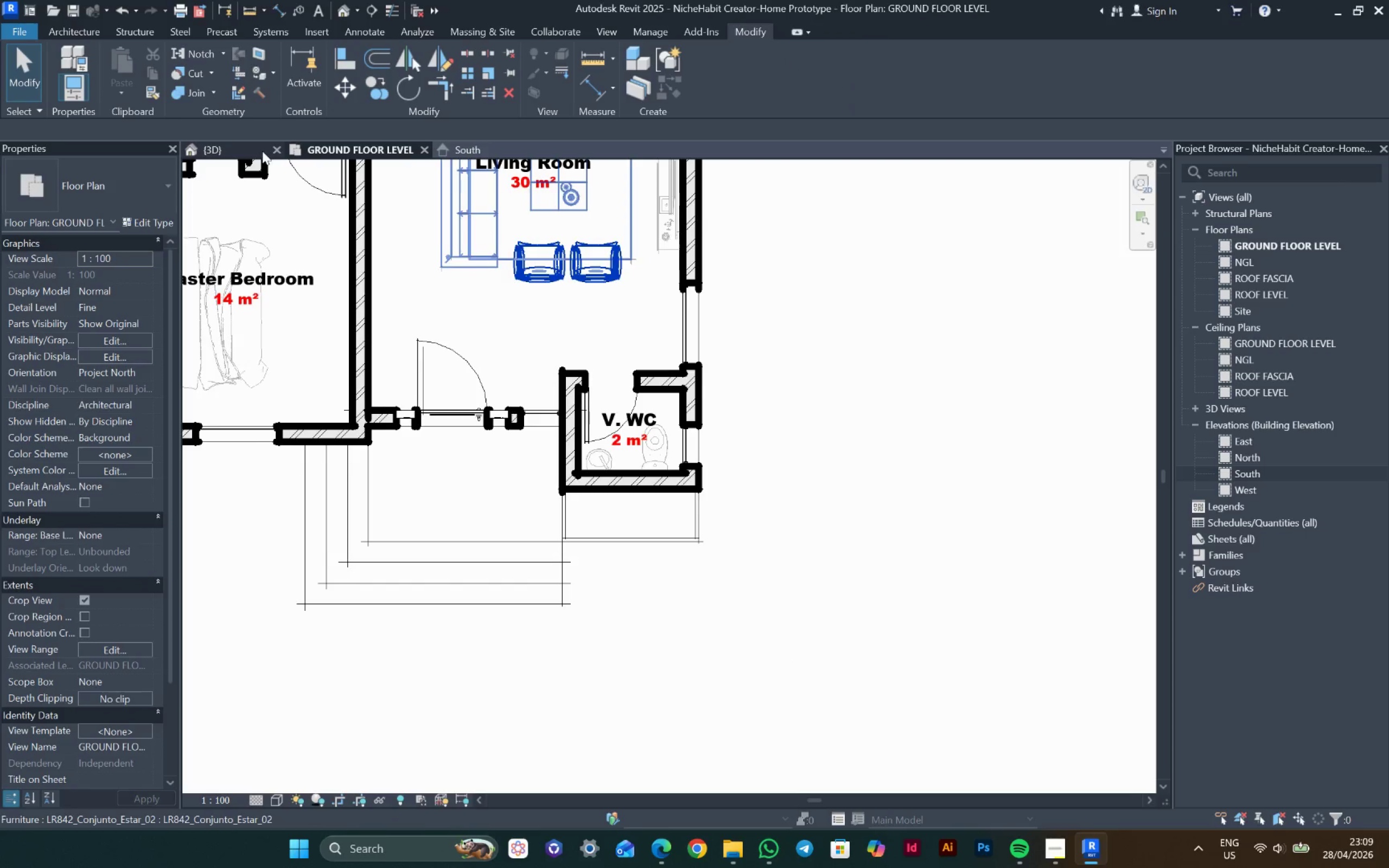 
left_click([248, 150])
 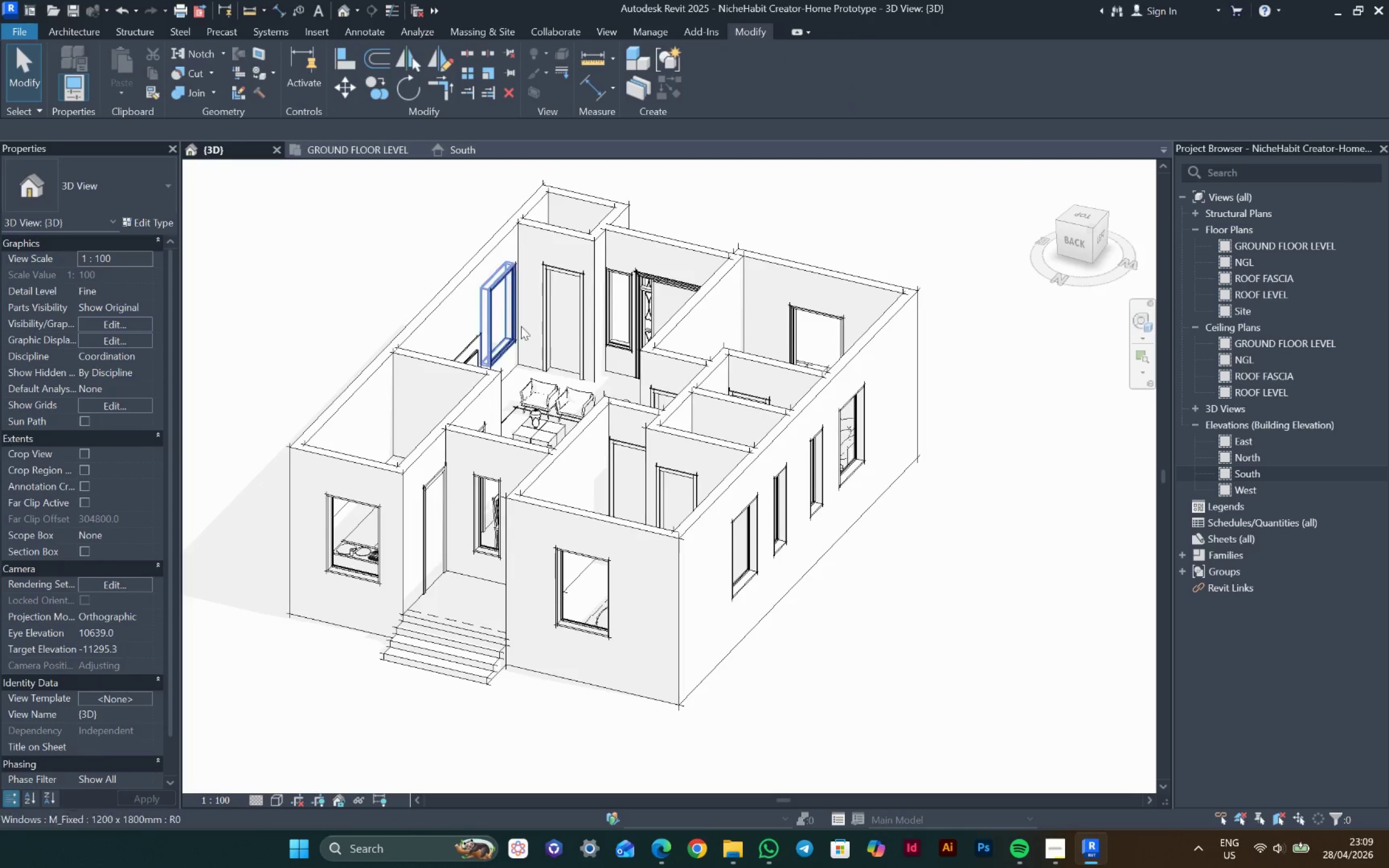 
scroll: coordinate [532, 336], scroll_direction: down, amount: 3.0
 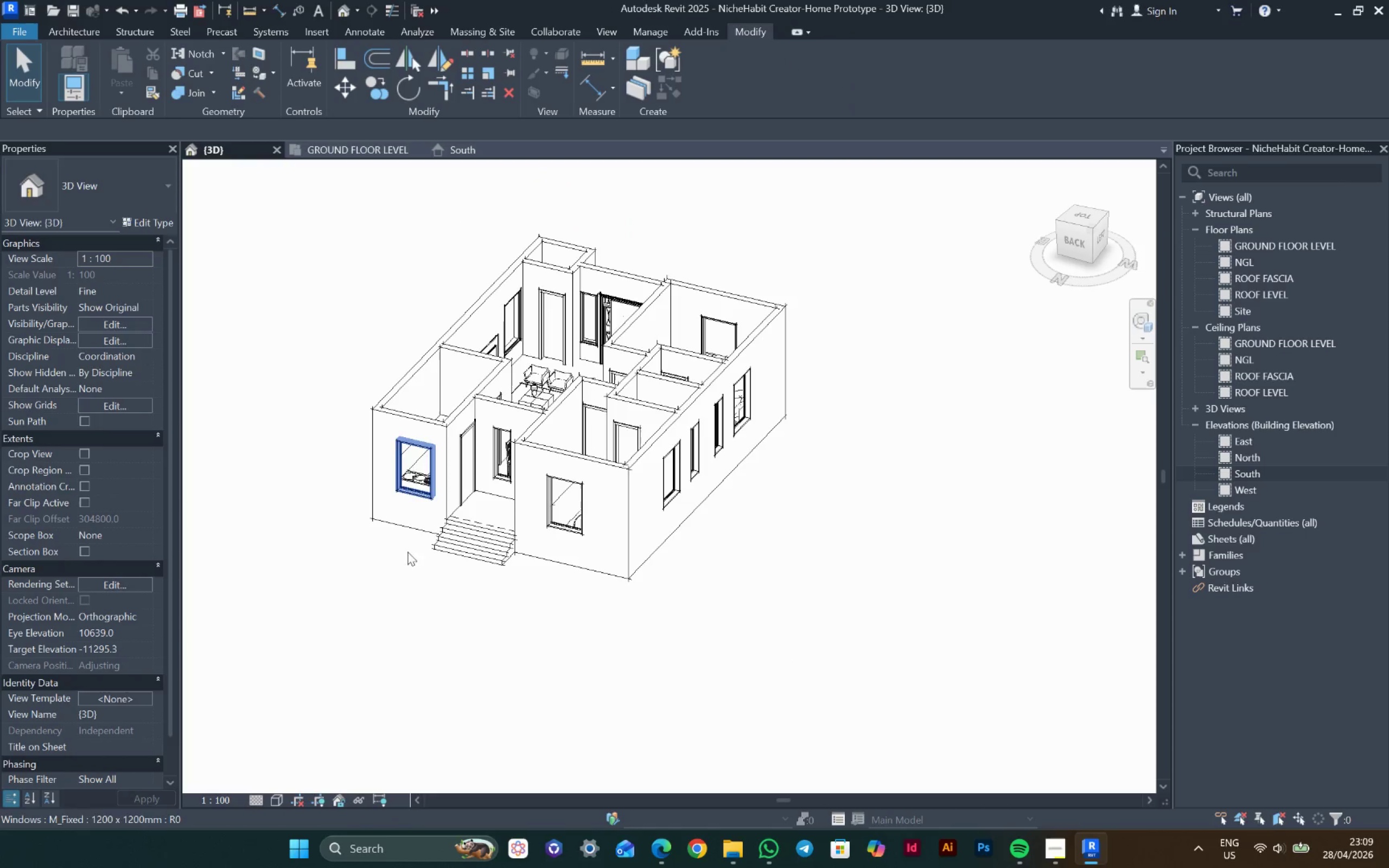 
hold_key(key=ShiftLeft, duration=1.53)
 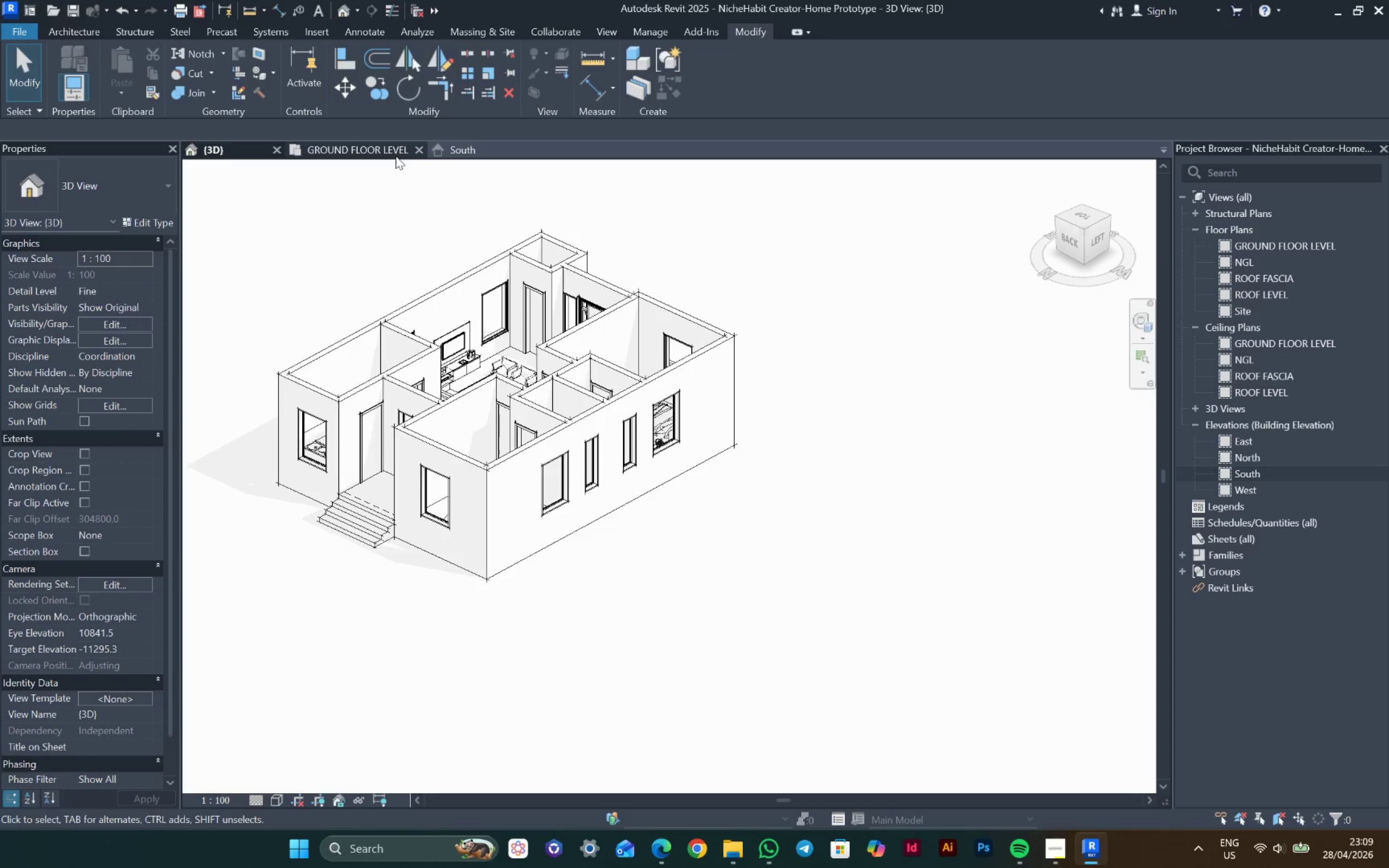 
left_click([390, 148])
 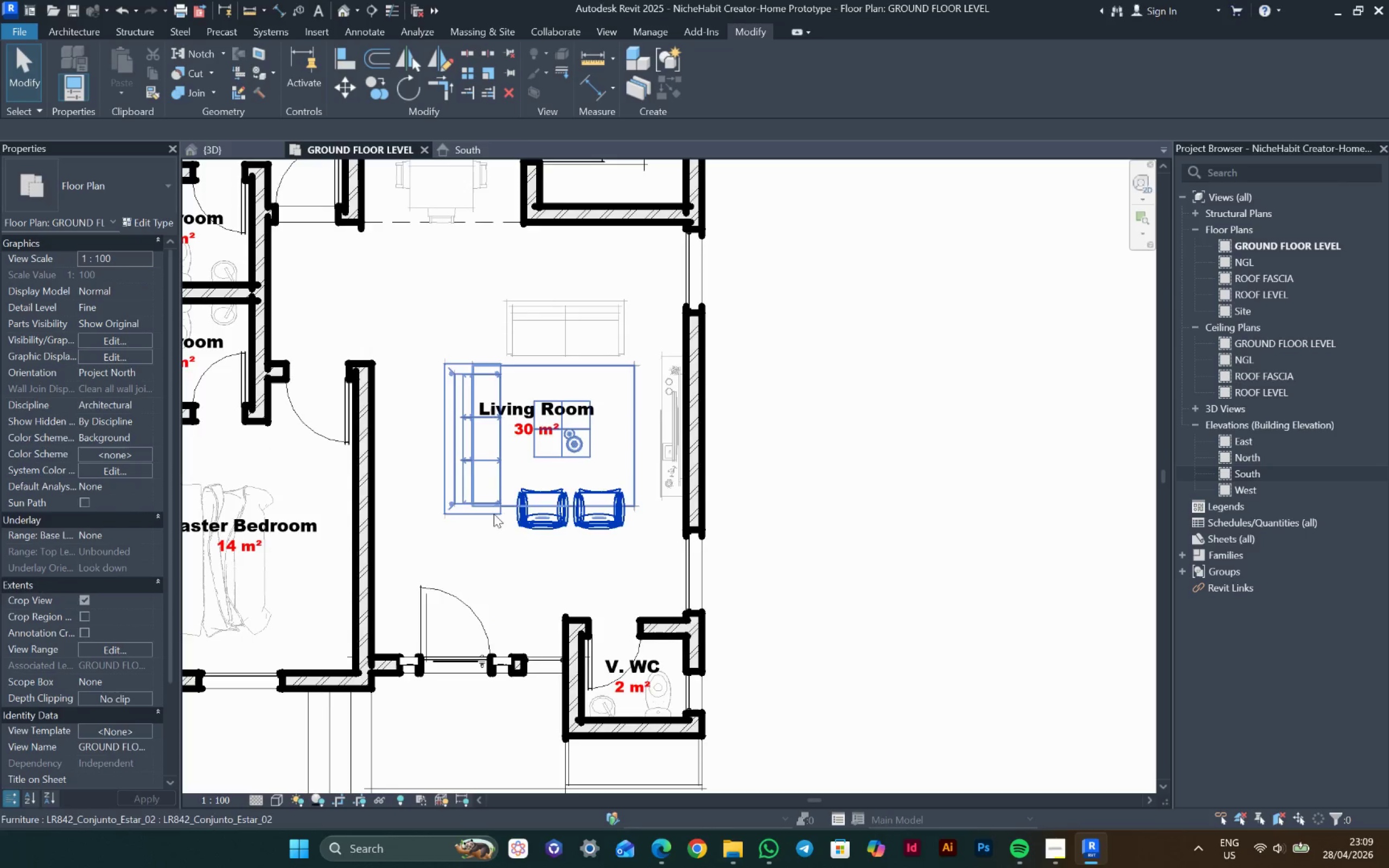 
scroll: coordinate [480, 319], scroll_direction: down, amount: 3.0
 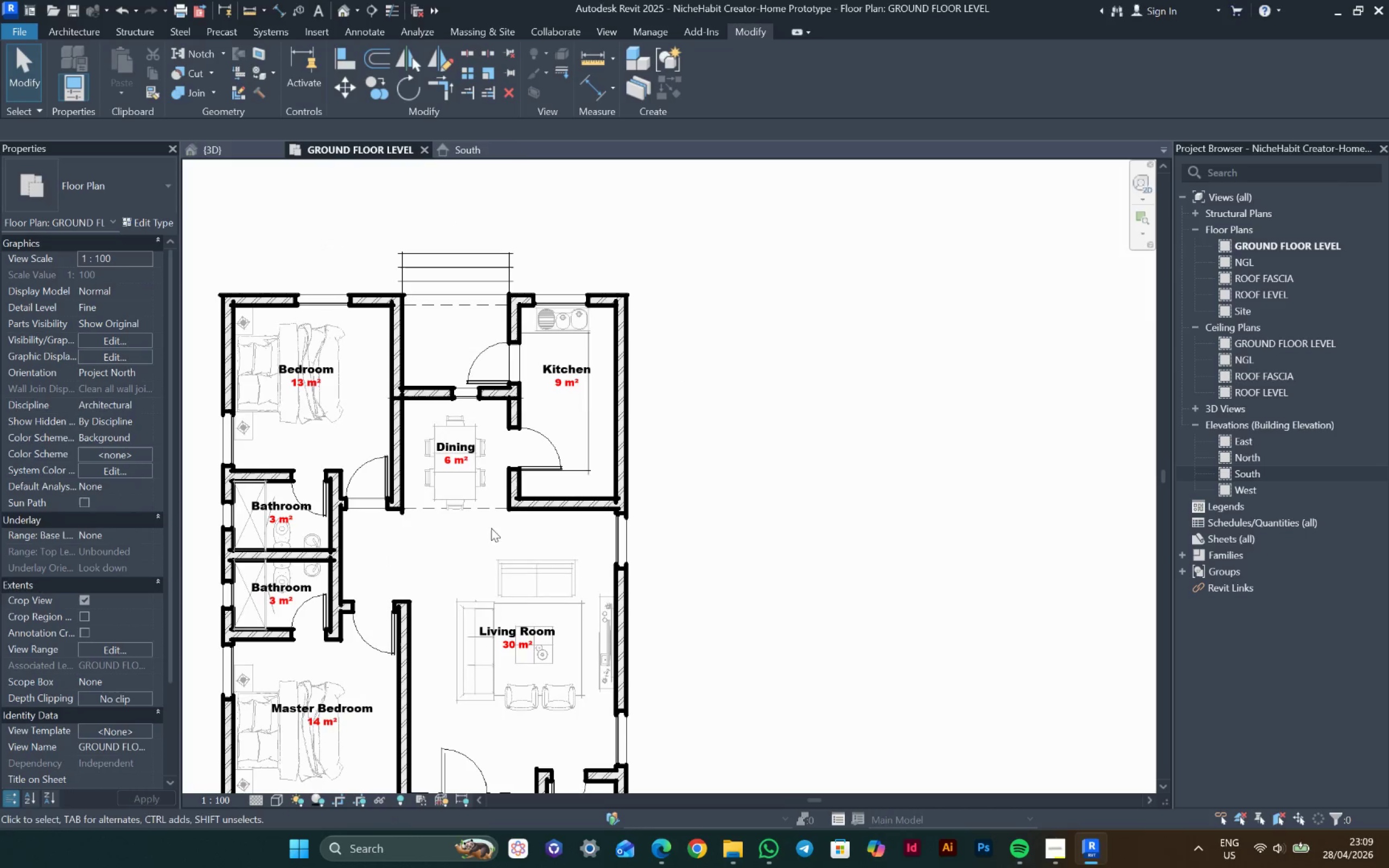 
type(wa)
 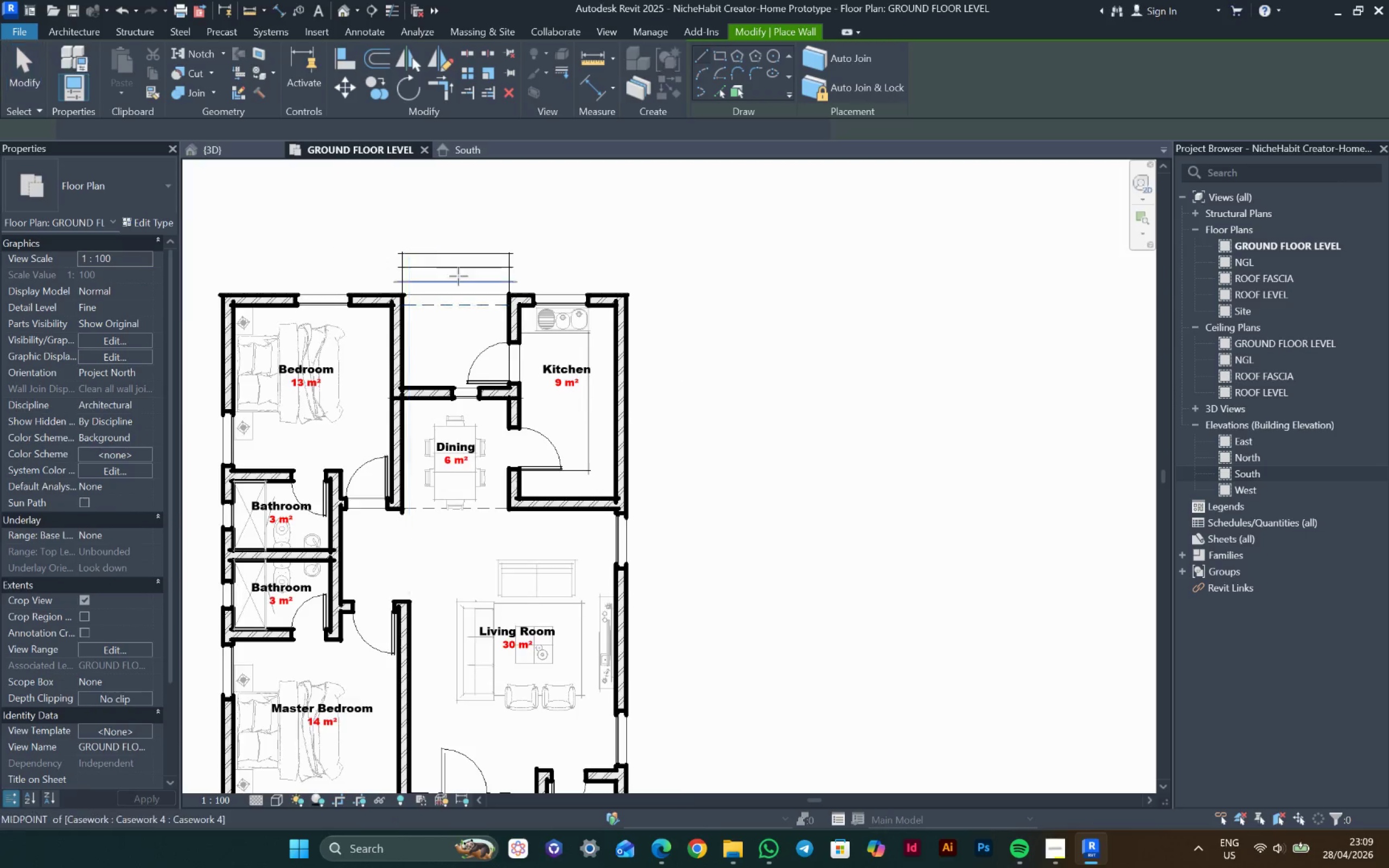 
scroll: coordinate [544, 318], scroll_direction: up, amount: 8.0
 